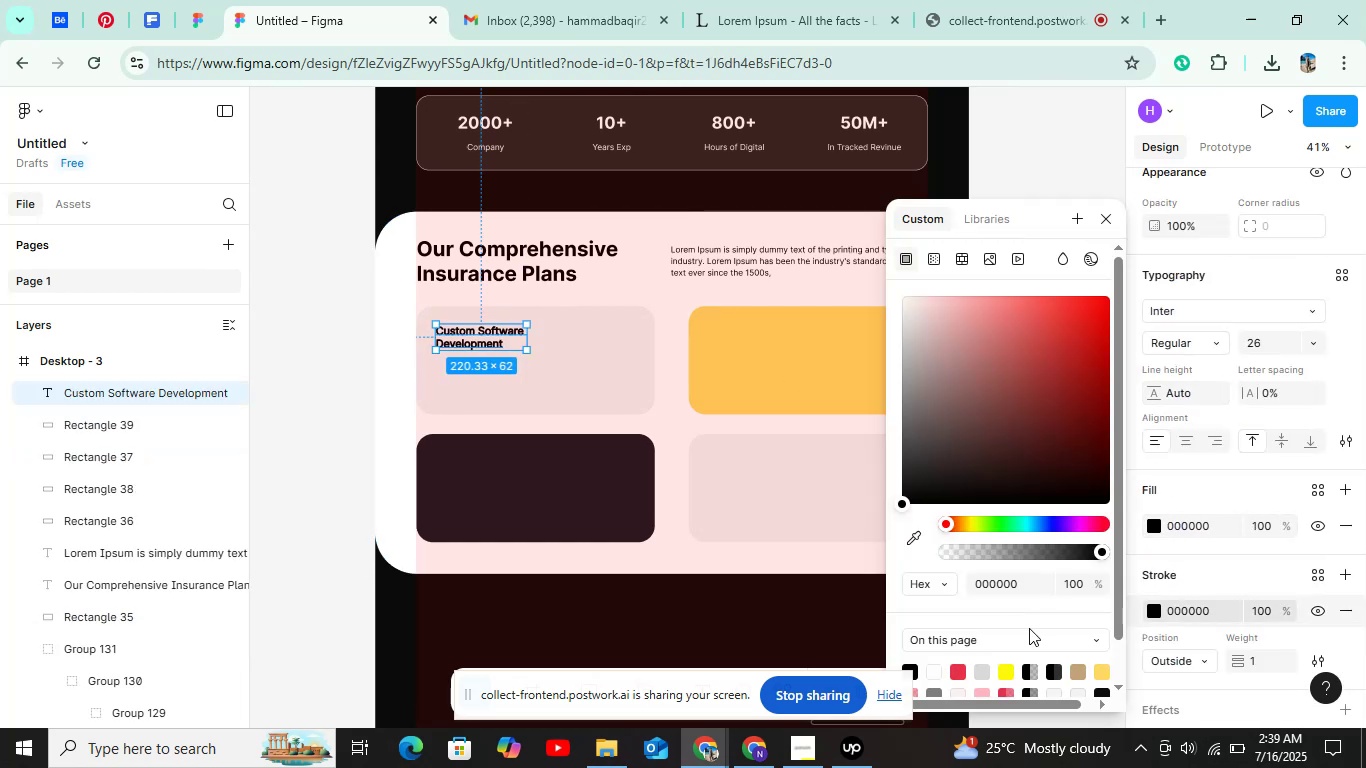 
left_click([1101, 665])
 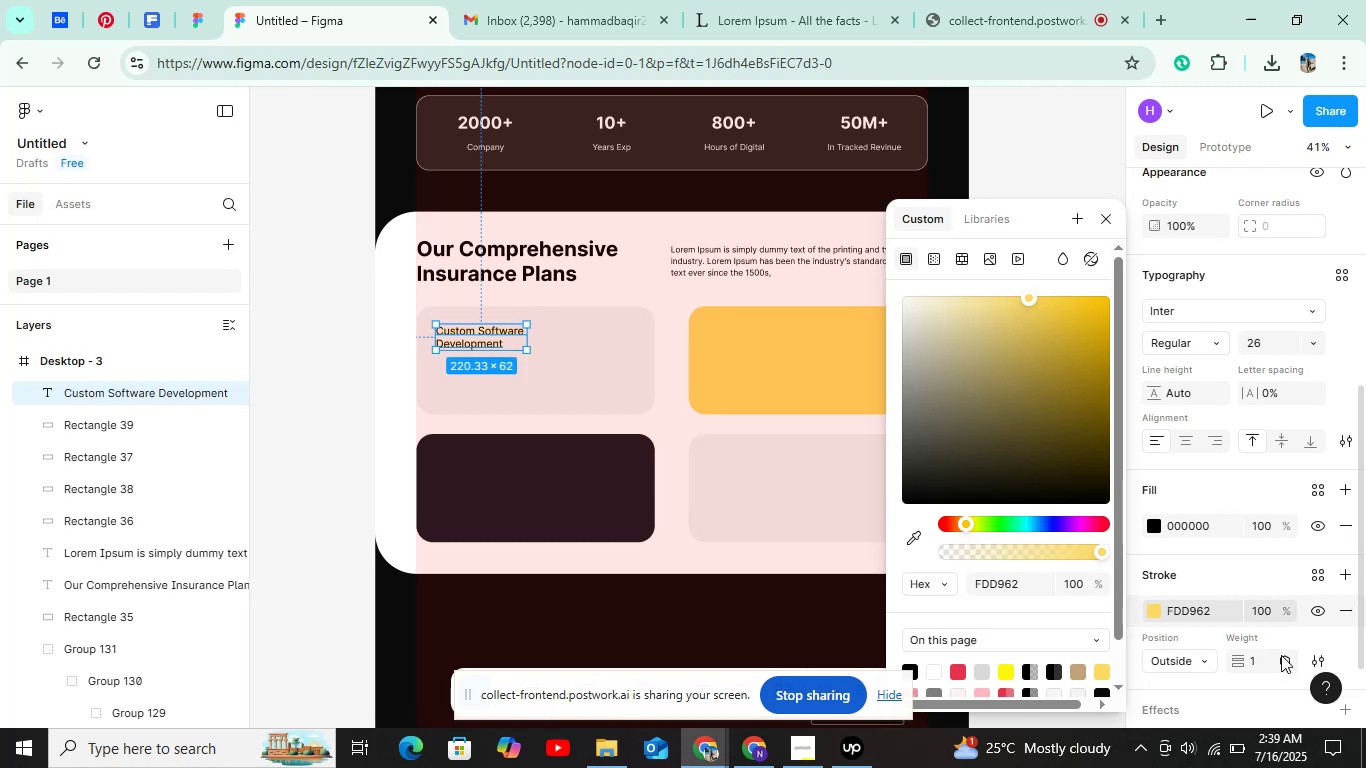 
left_click([1256, 655])
 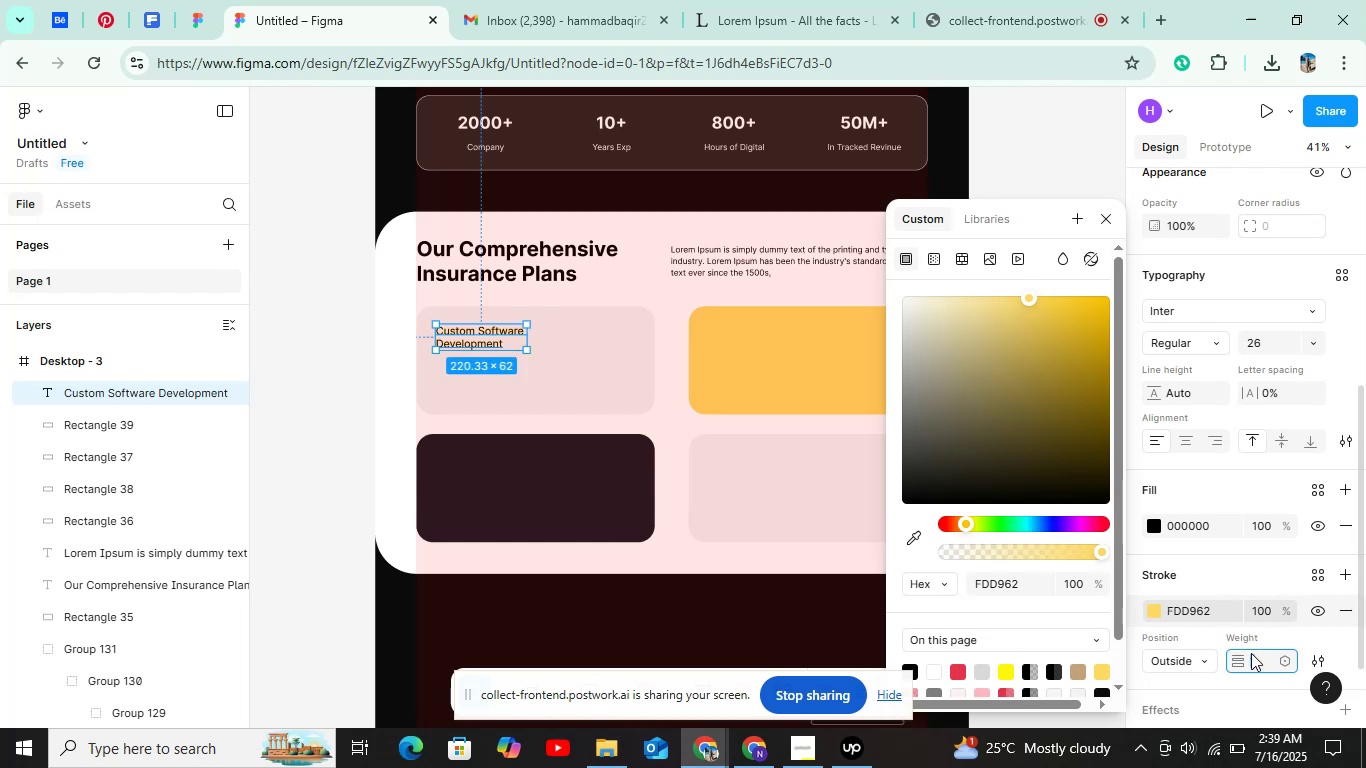 
key(Shift+ArrowUp)
 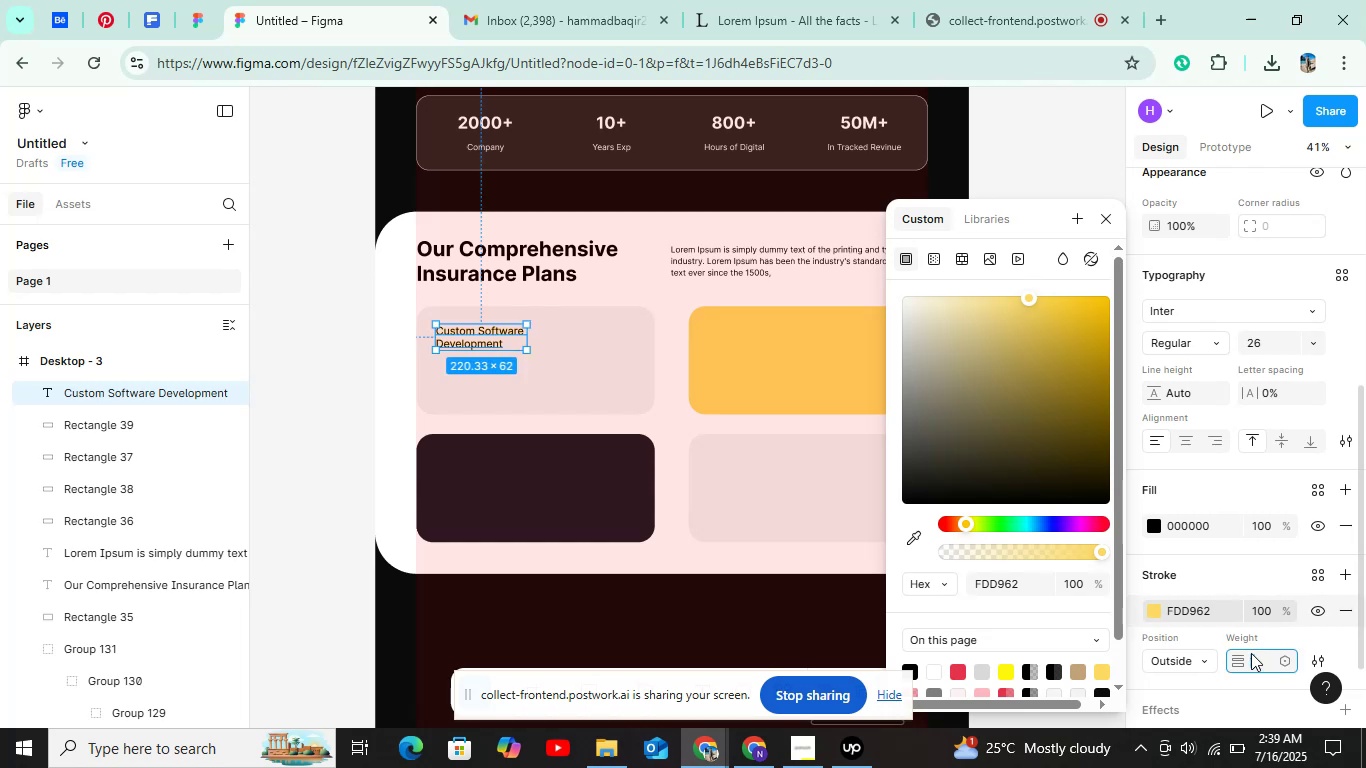 
key(Shift+ArrowUp)
 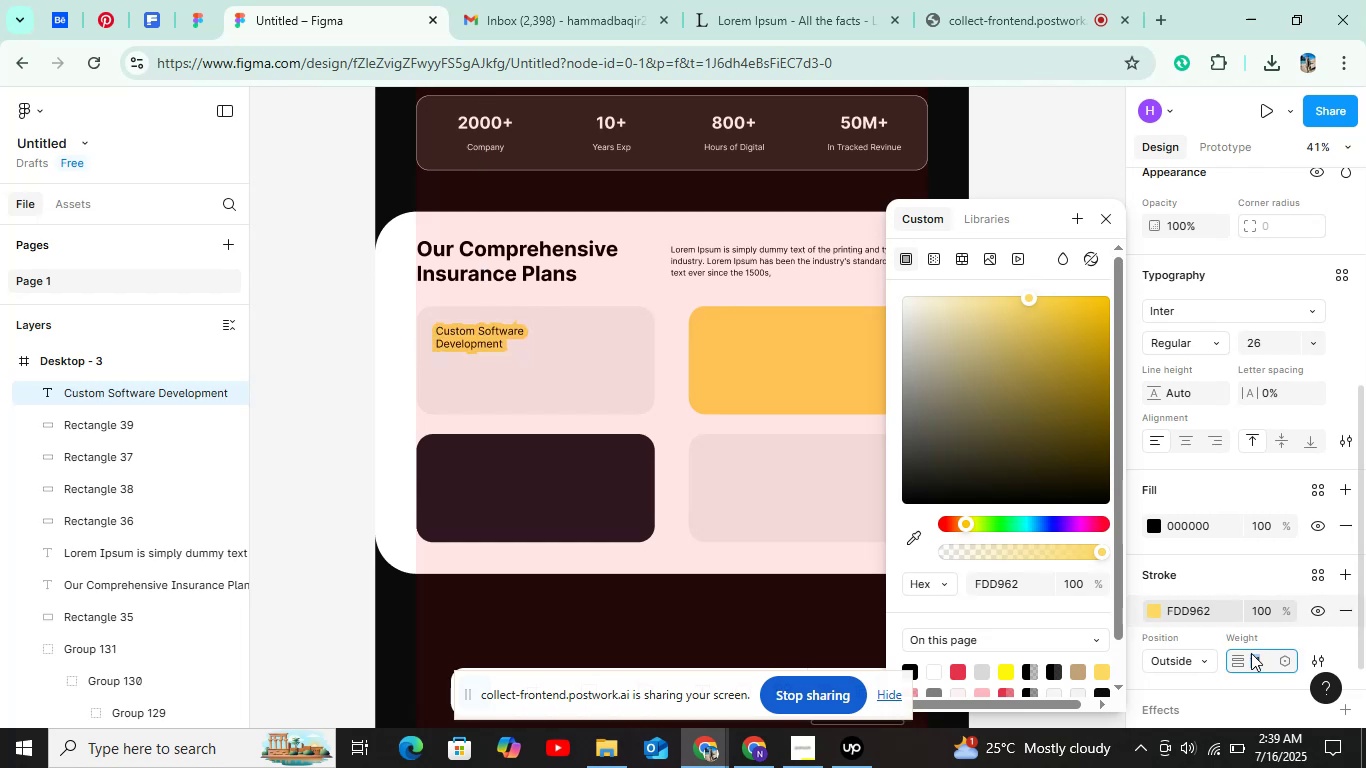 
key(Shift+ArrowUp)
 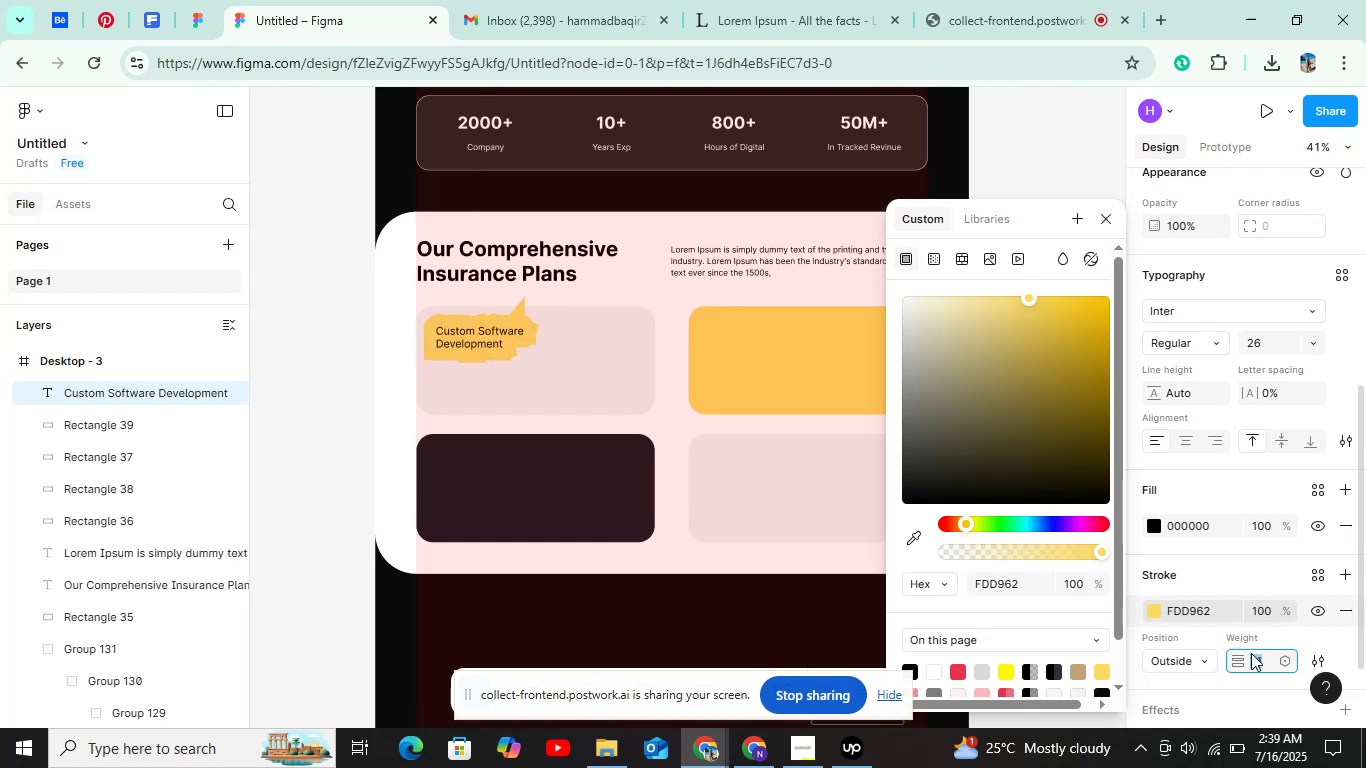 
key(Shift+ArrowDown)
 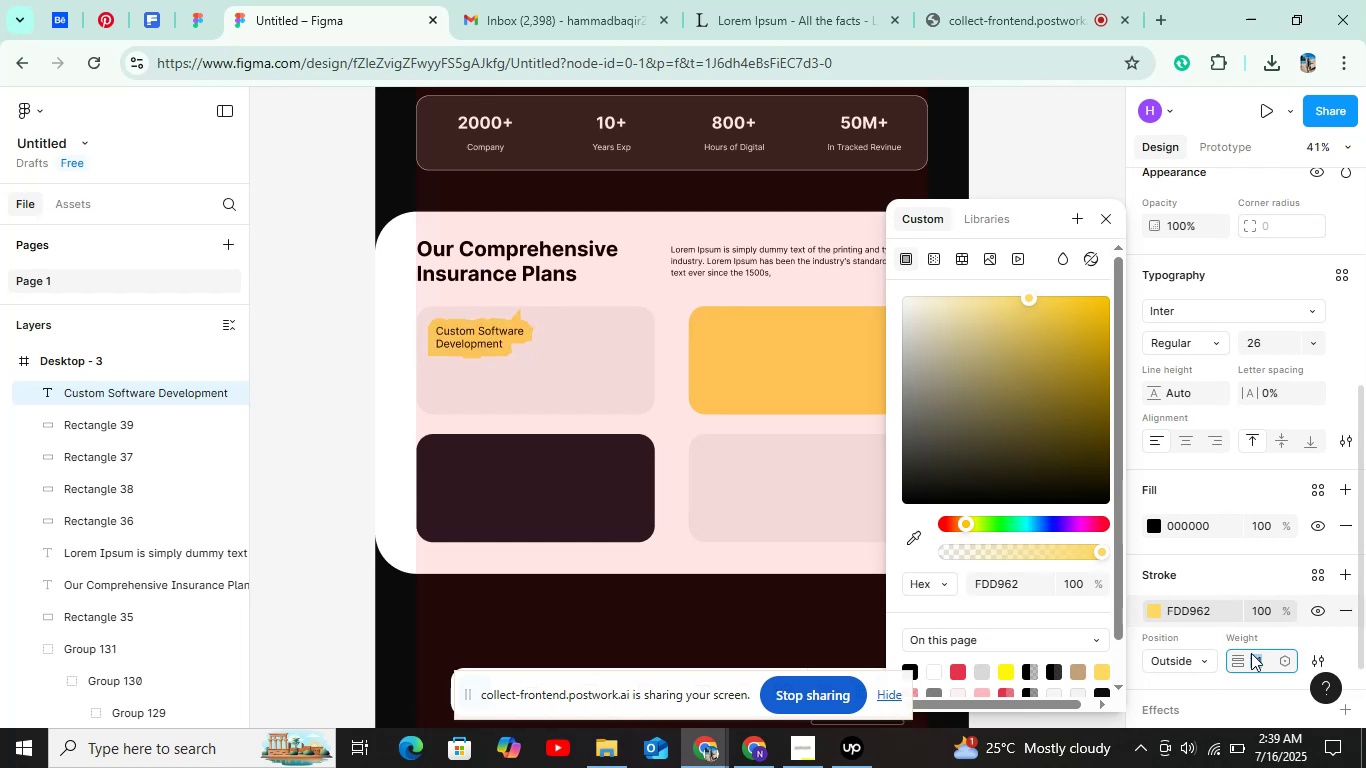 
key(Shift+ArrowDown)
 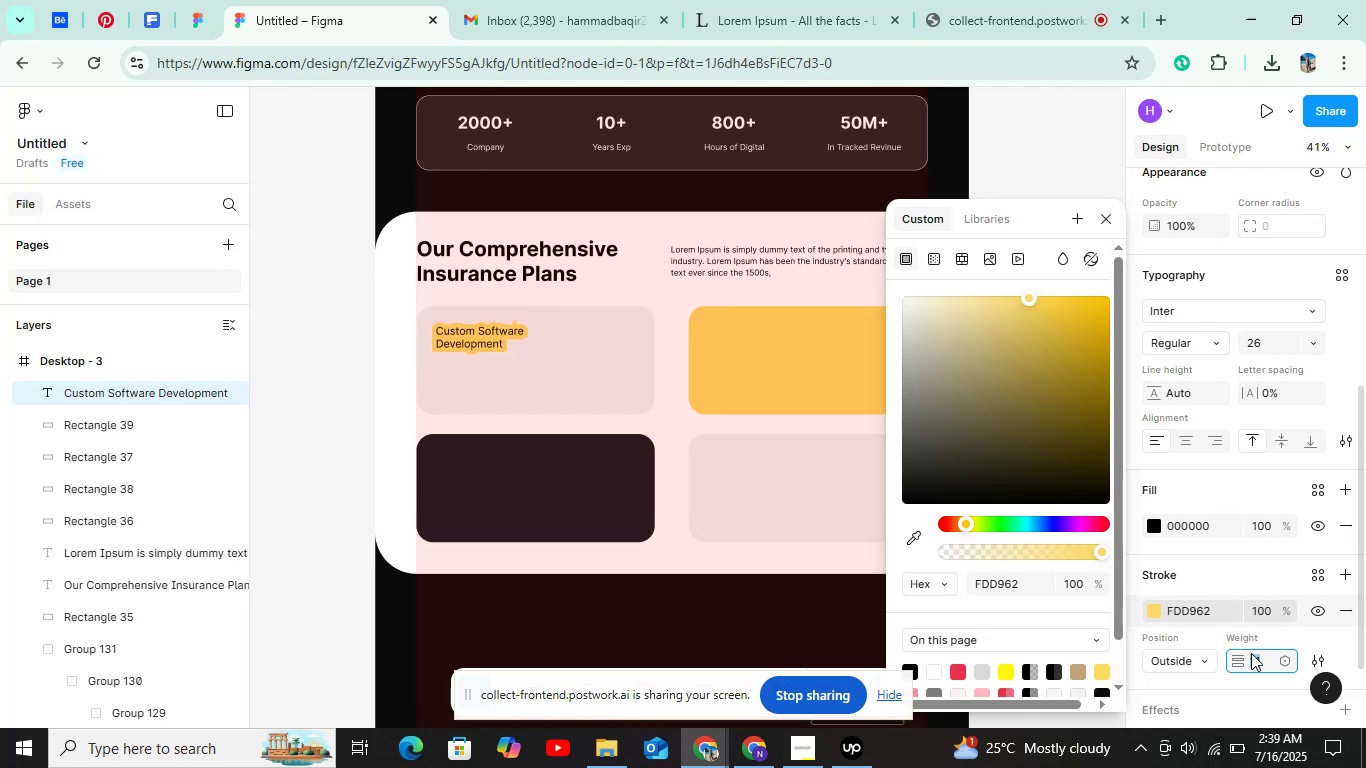 
key(ArrowDown)
 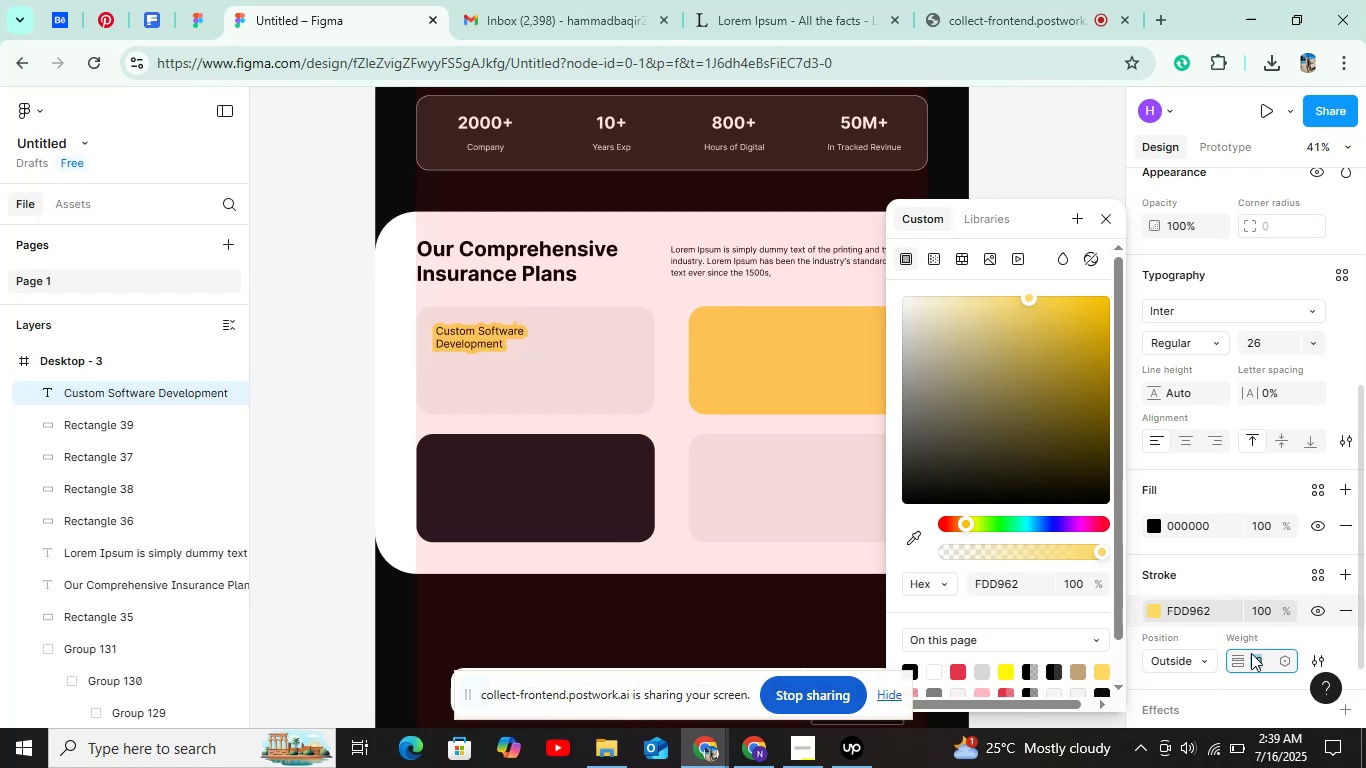 
key(ArrowDown)
 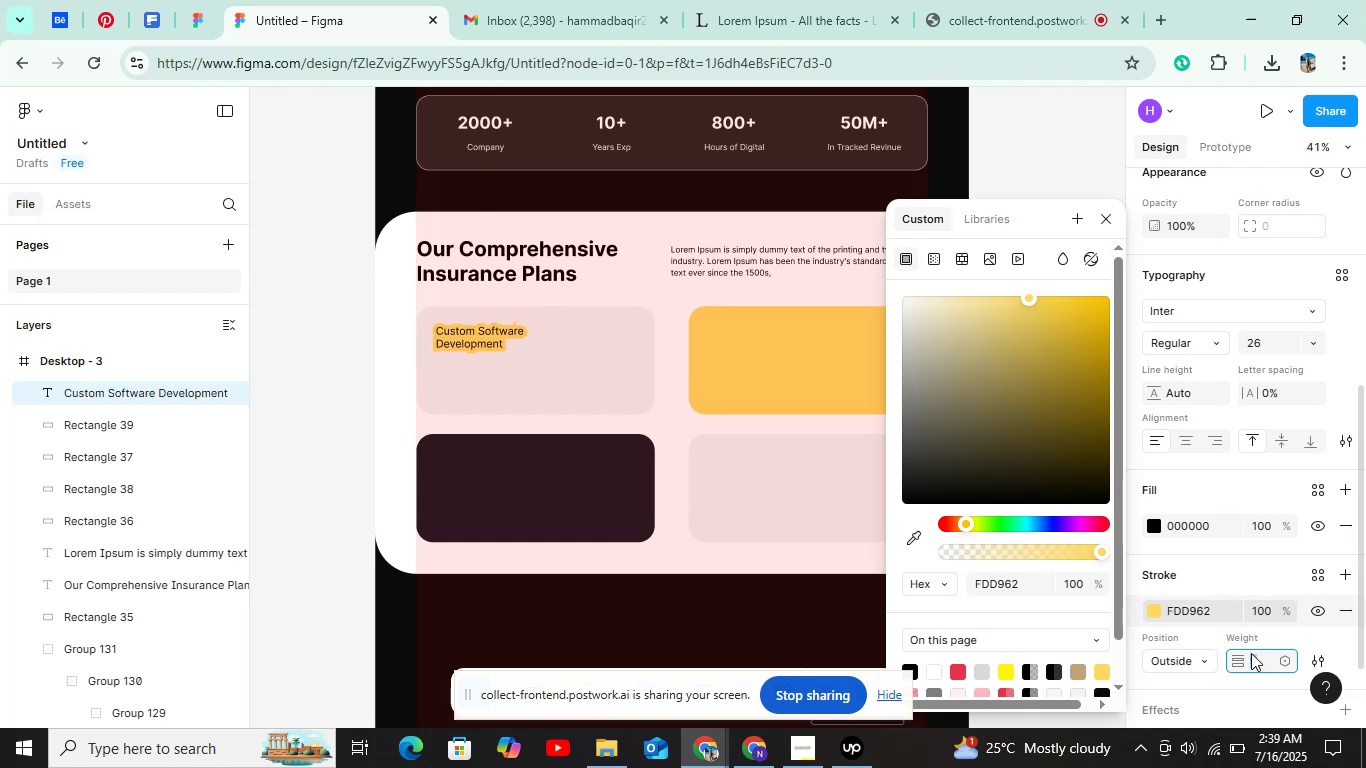 
key(ArrowDown)
 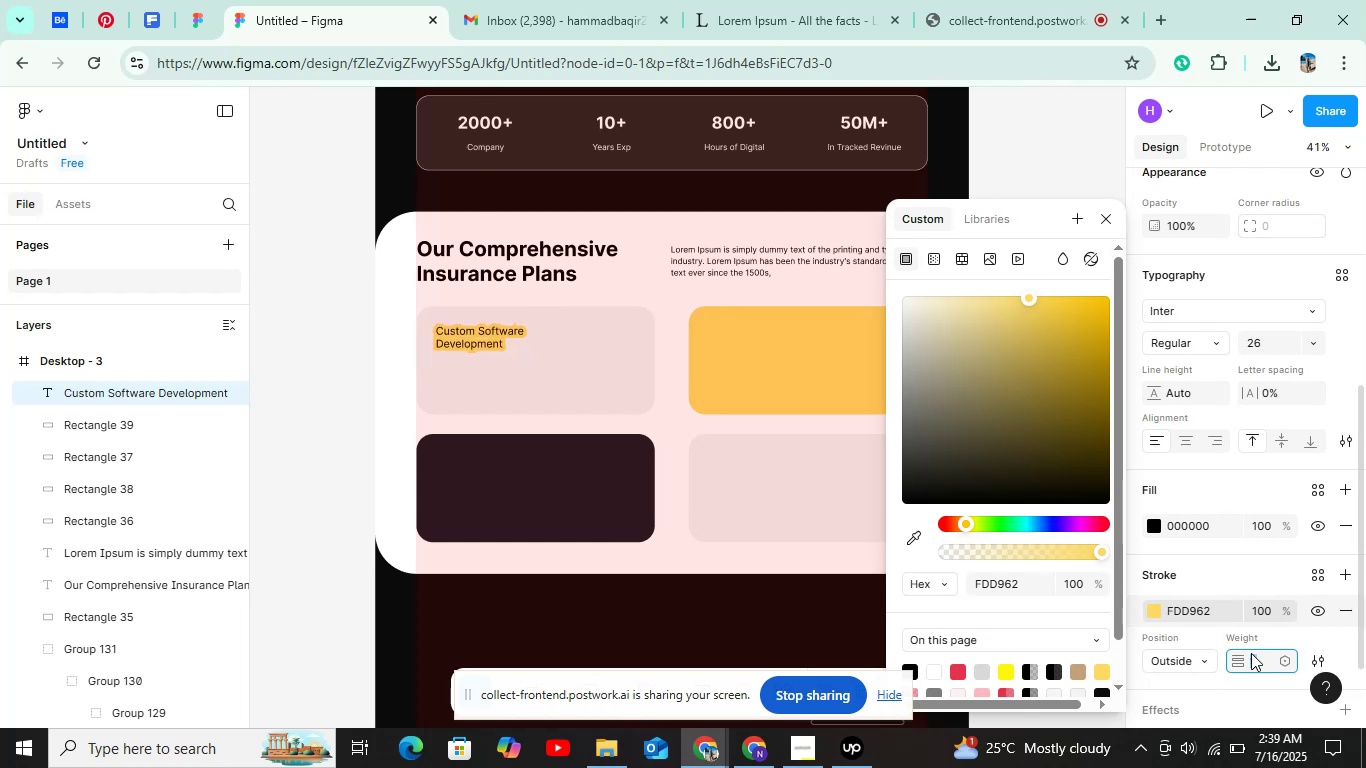 
key(ArrowDown)
 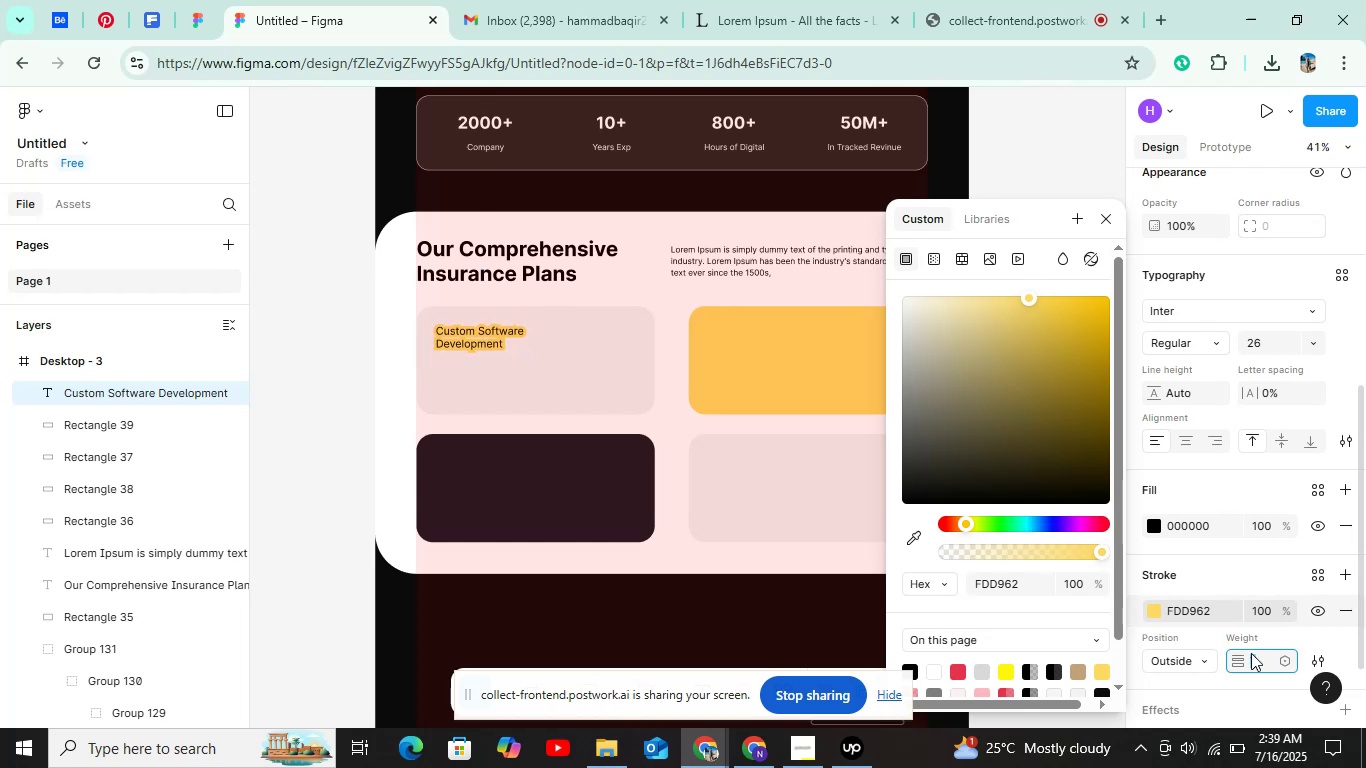 
hold_key(key=ControlLeft, duration=1.5)
scroll: coordinate [502, 335], scroll_direction: up, amount: 13.0
 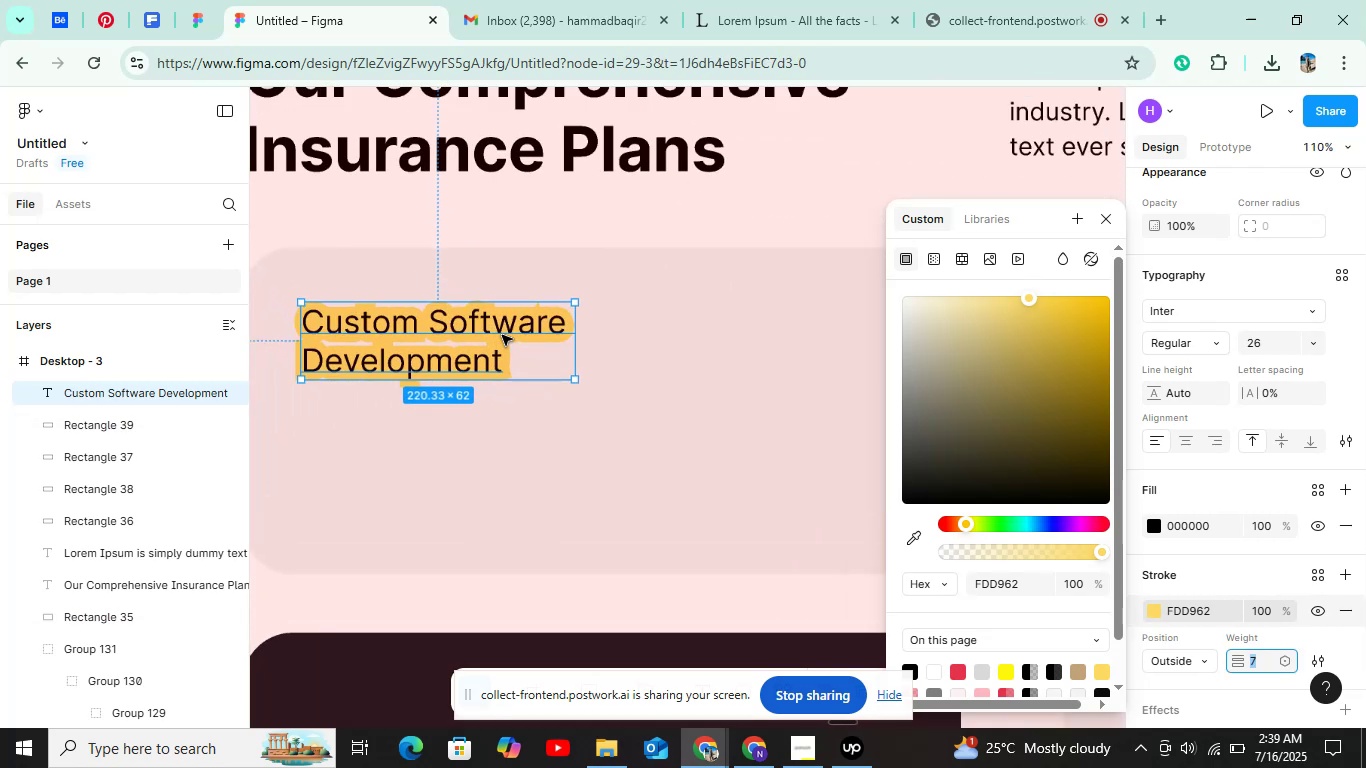 
key(Control+ControlLeft)
 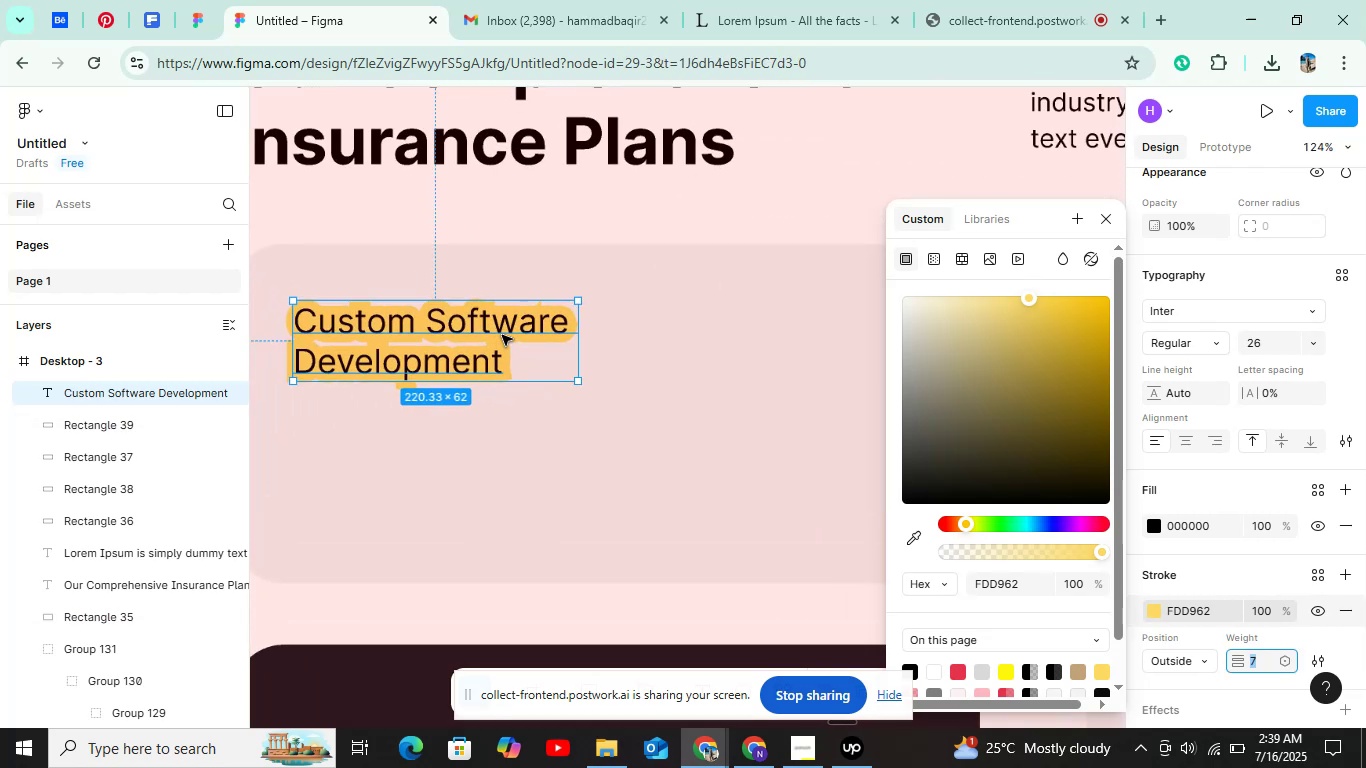 
key(Control+ControlLeft)
 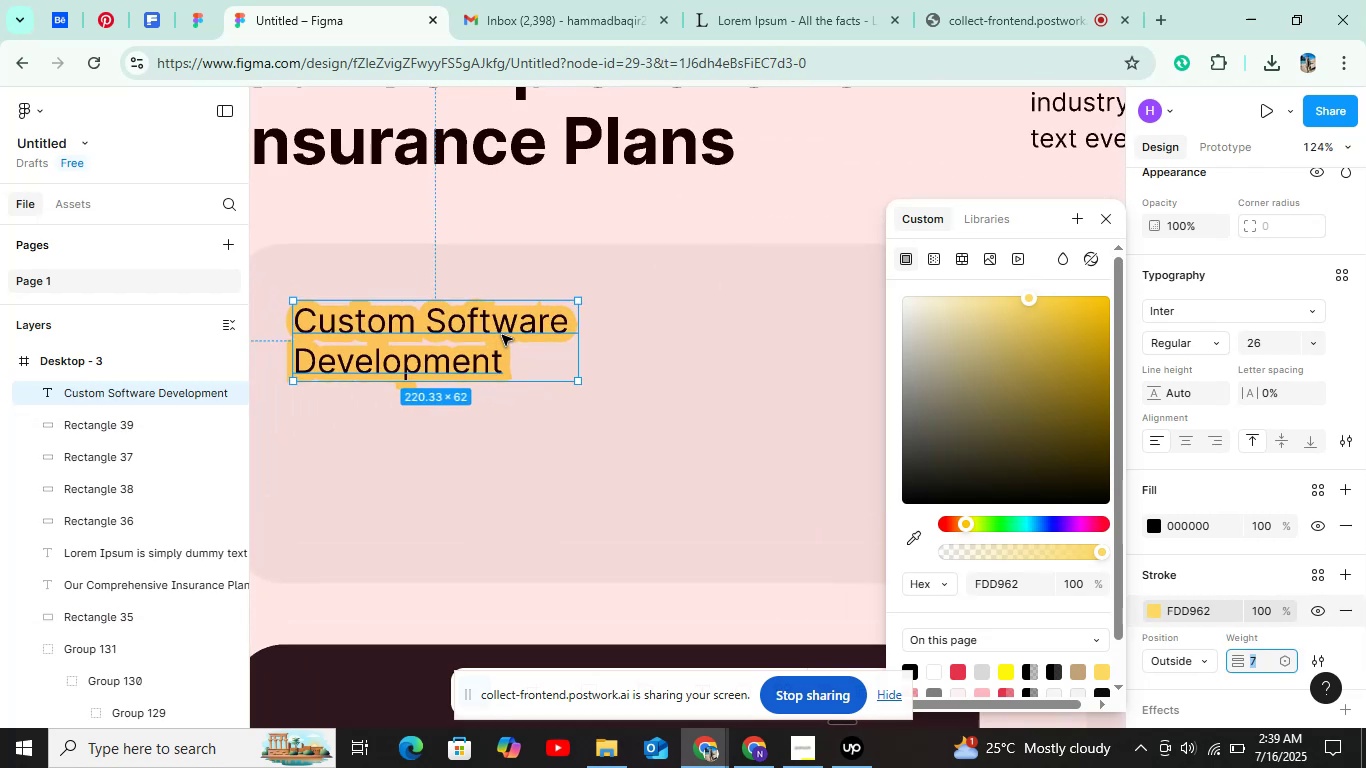 
key(Control+ControlLeft)
 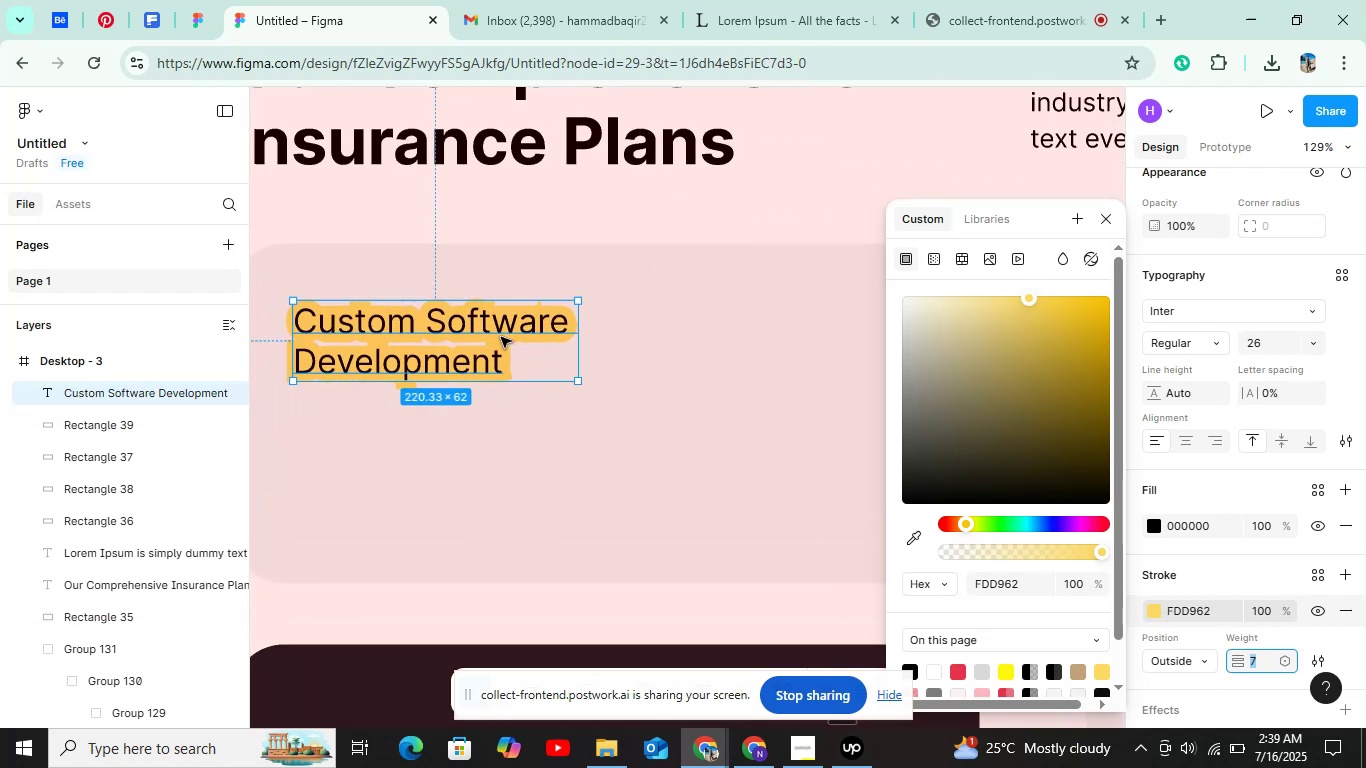 
key(Control+ControlLeft)
 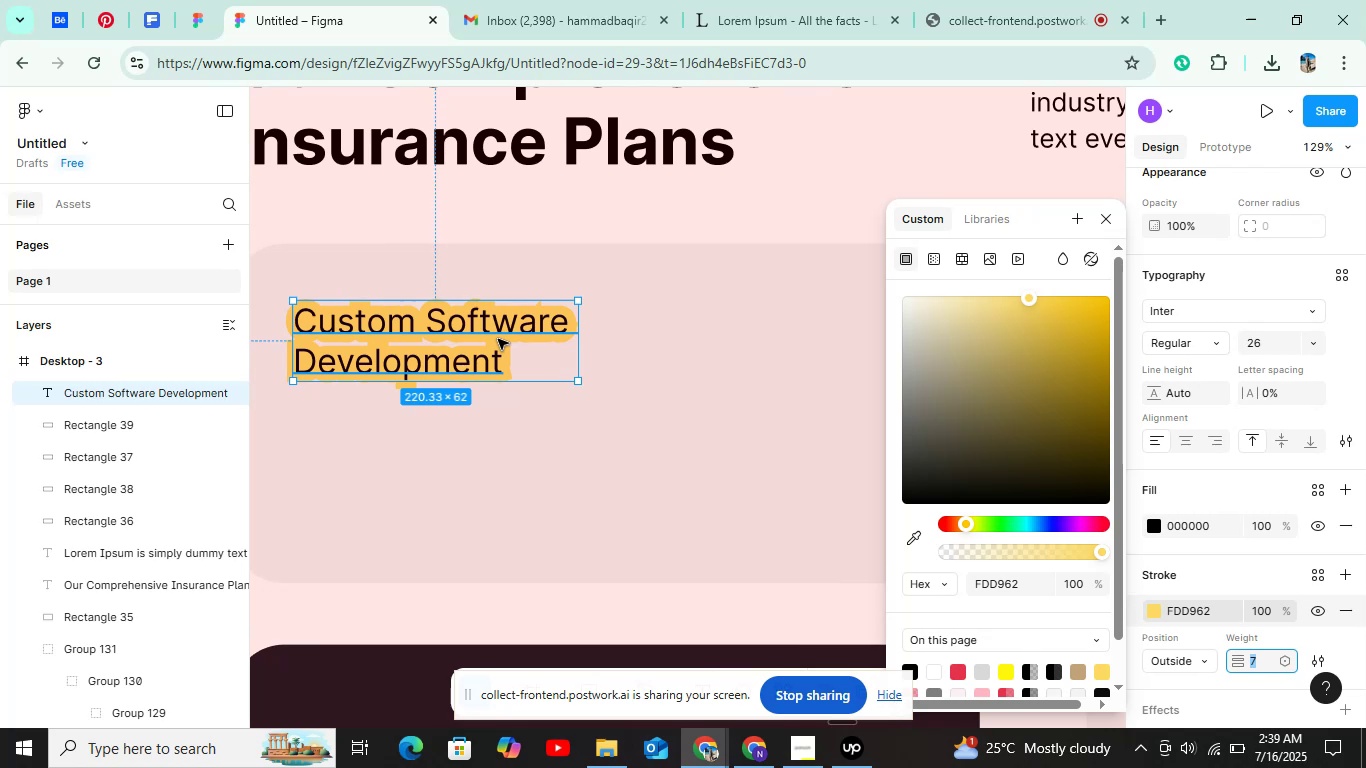 
key(Shift+ArrowUp)
 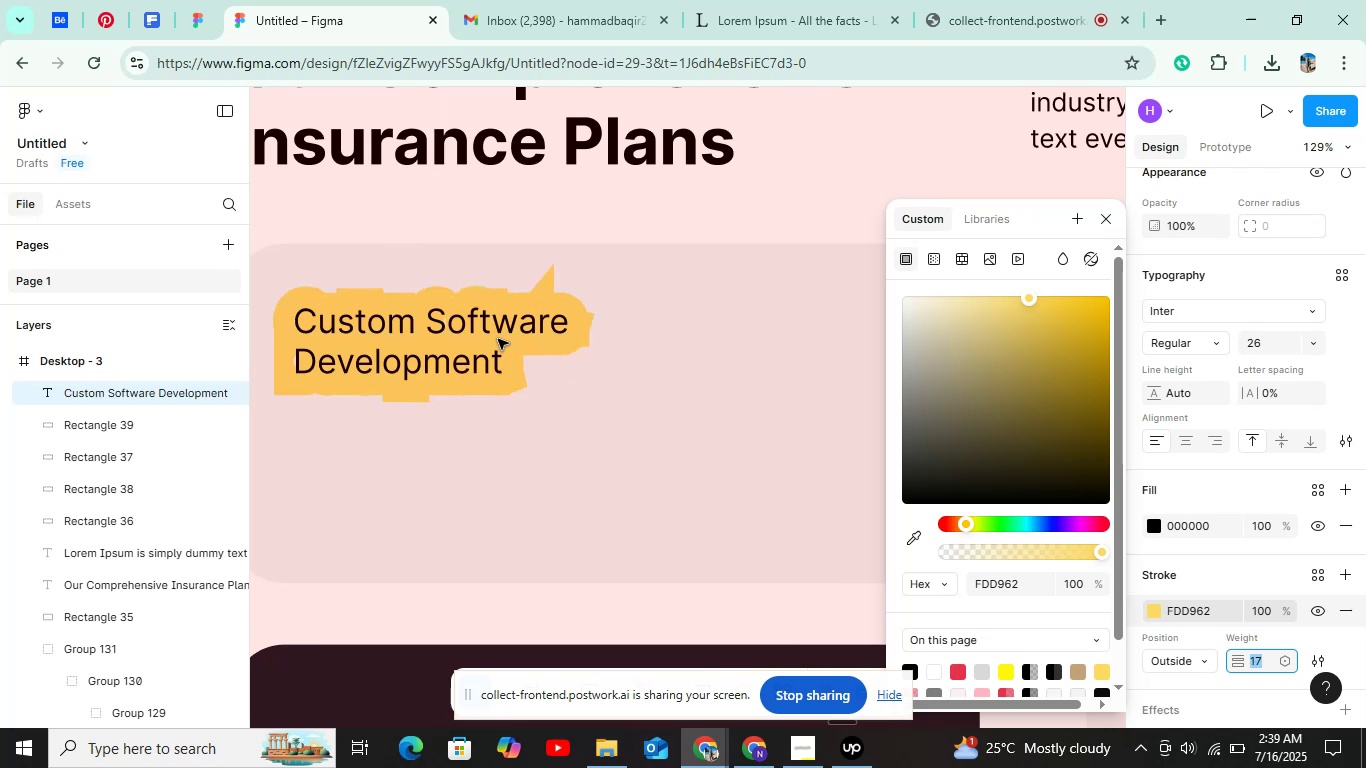 
key(ArrowDown)
 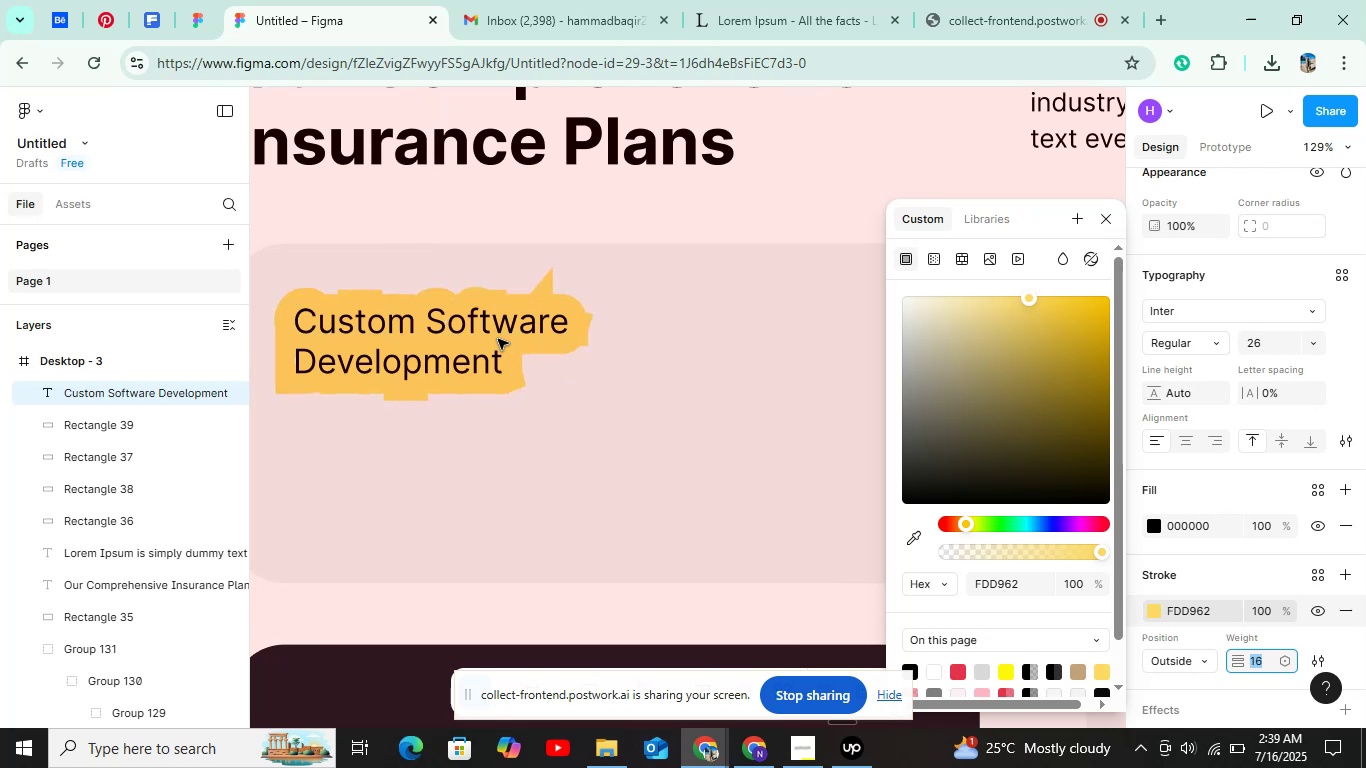 
key(ArrowDown)
 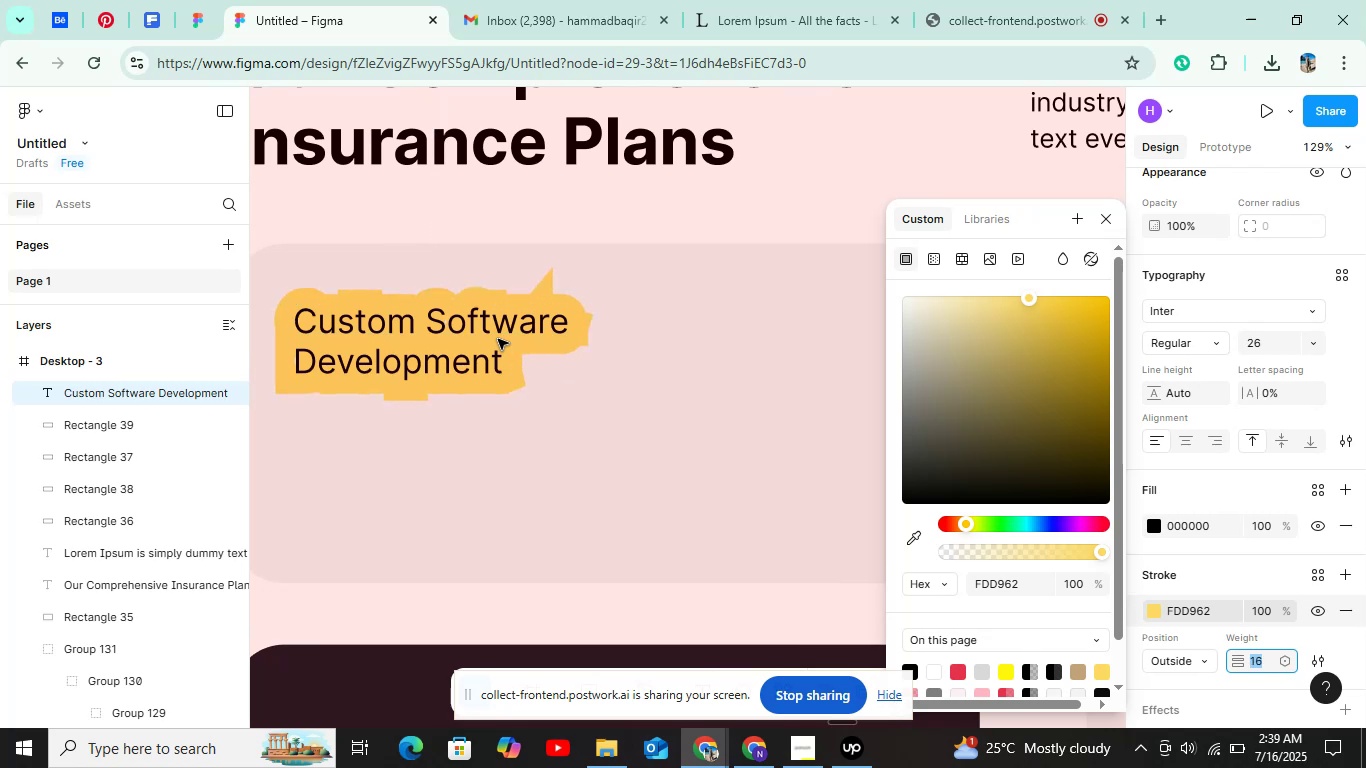 
key(ArrowDown)
 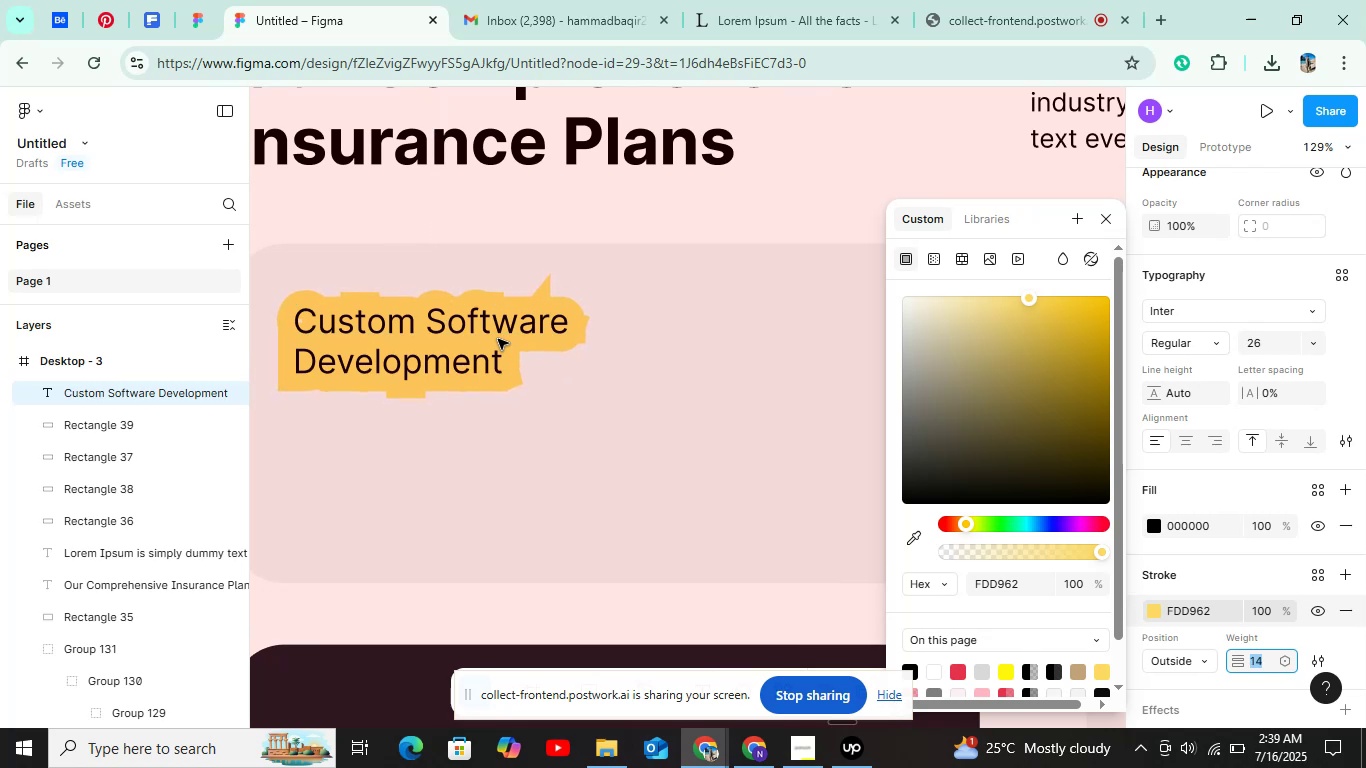 
key(ArrowDown)
 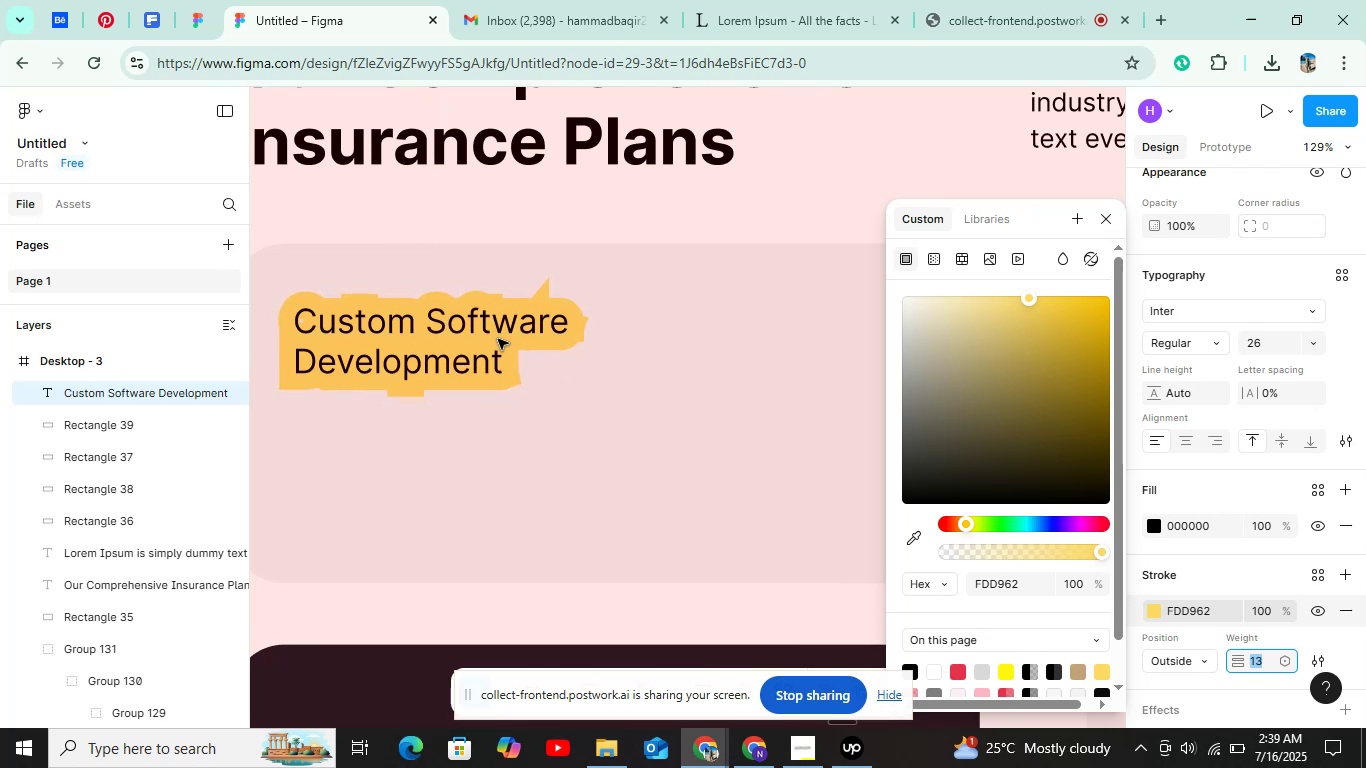 
scroll: coordinate [498, 339], scroll_direction: up, amount: 1.0
 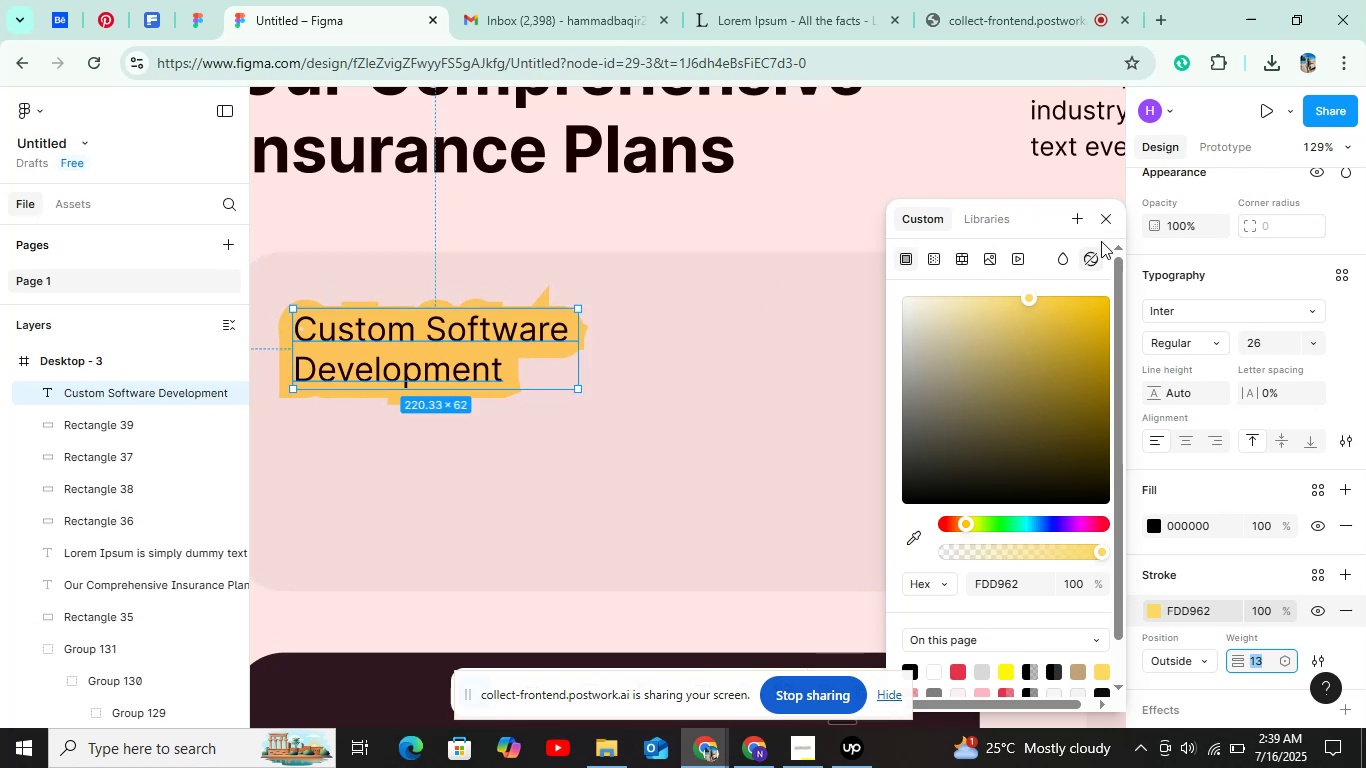 
left_click([1103, 225])
 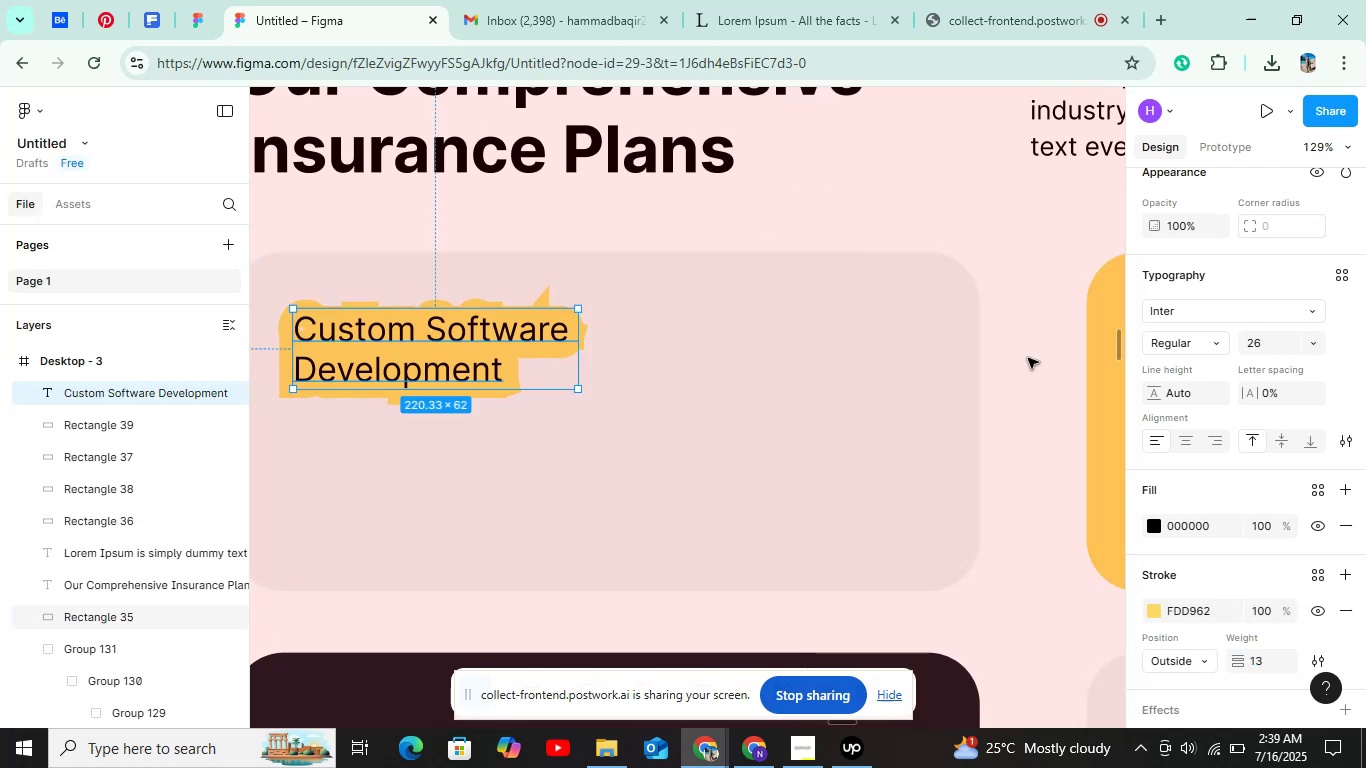 
hold_key(key=ControlLeft, duration=0.66)
scroll: coordinate [693, 452], scroll_direction: down, amount: 6.0
 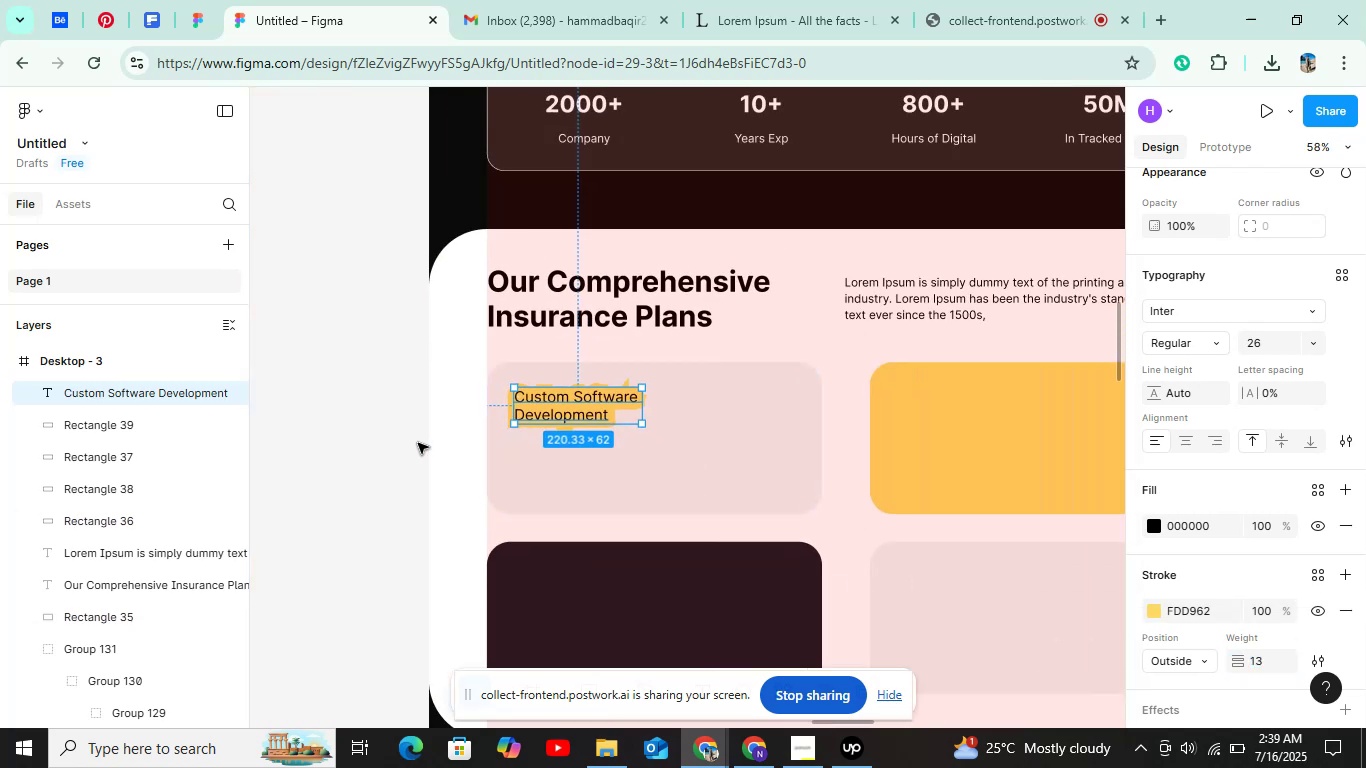 
left_click([418, 443])
 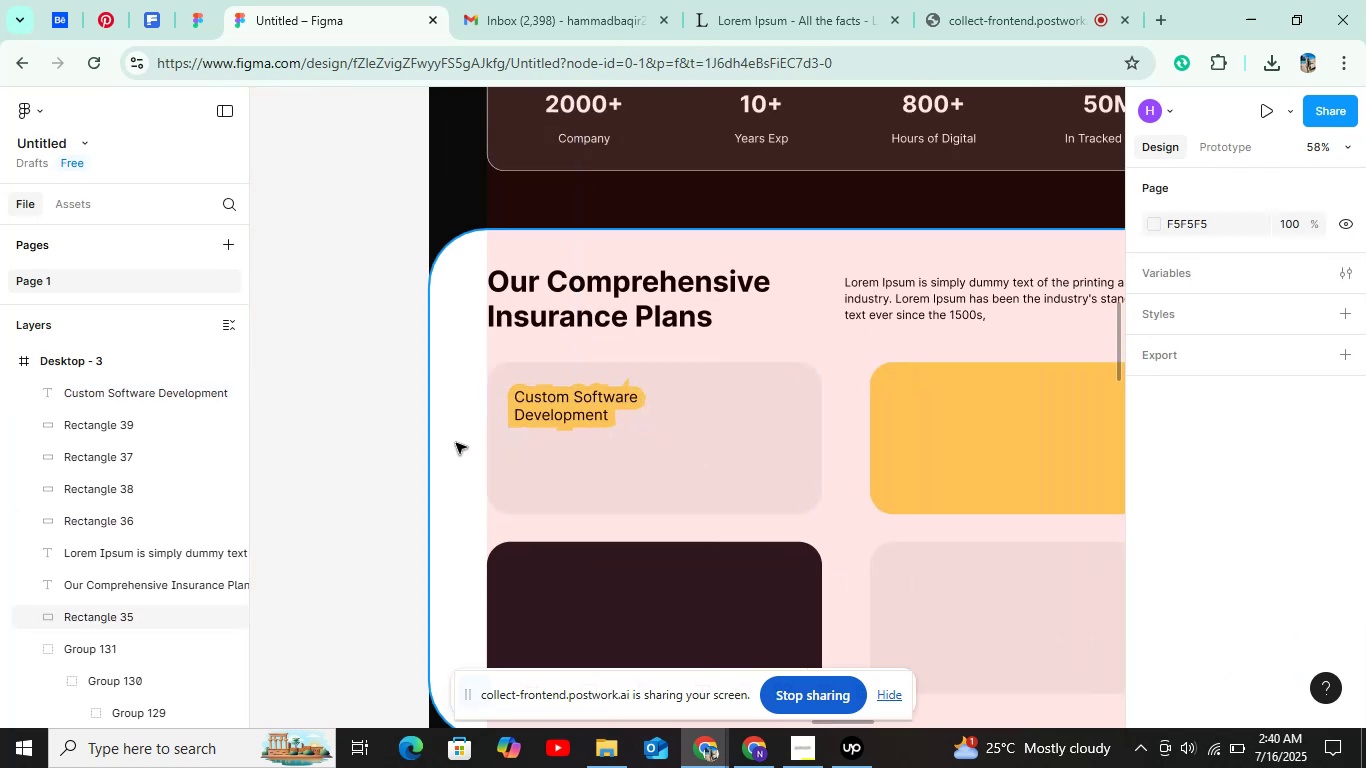 
hold_key(key=ControlLeft, duration=1.52)
scroll: coordinate [488, 437], scroll_direction: down, amount: 10.0
 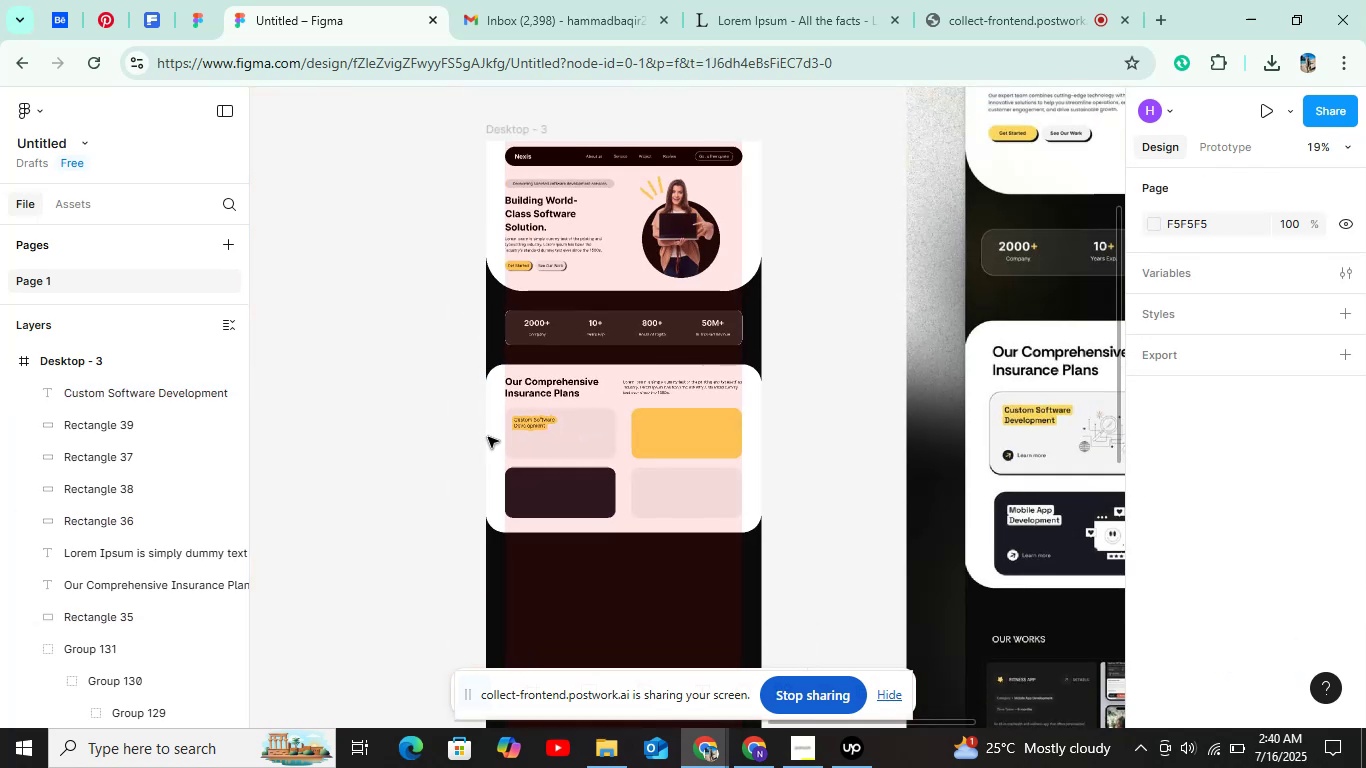 
hold_key(key=ControlLeft, duration=1.13)
 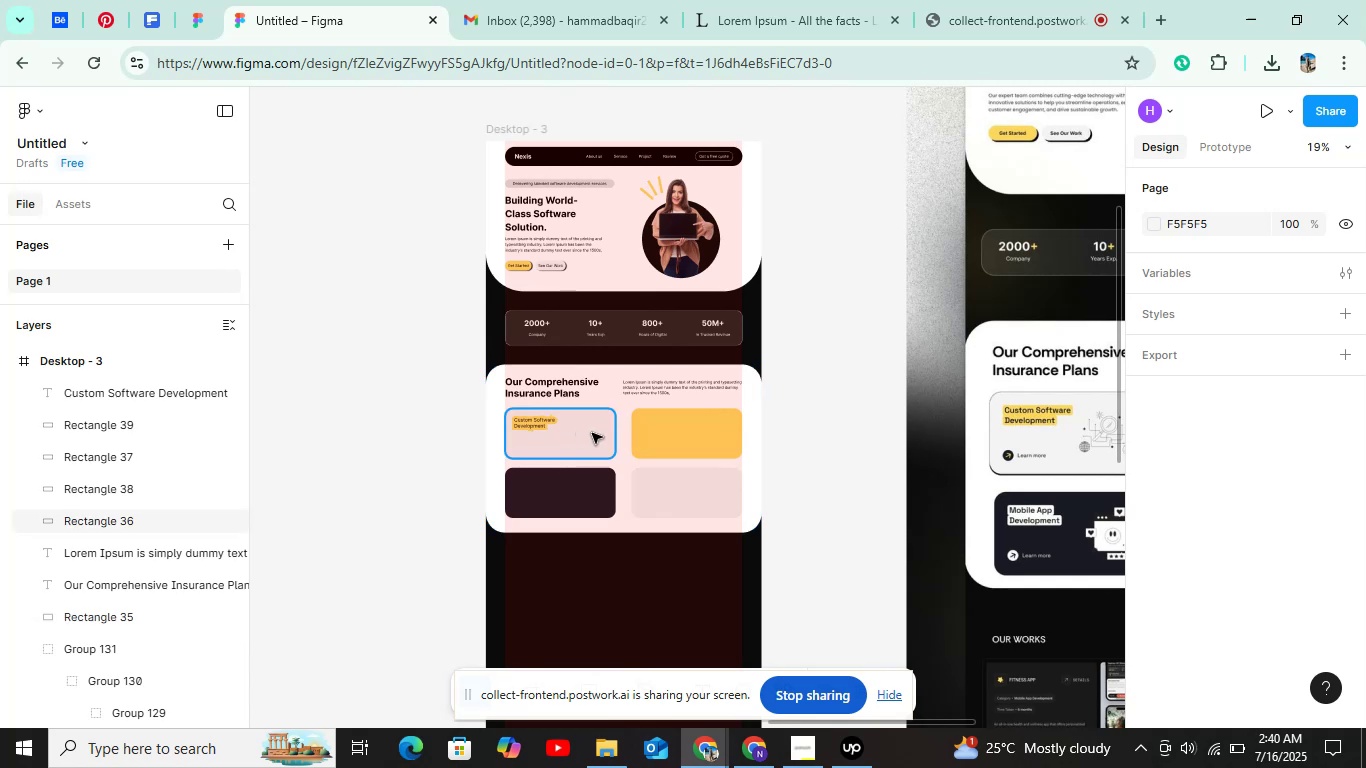 
key(Shift+ShiftLeft)
 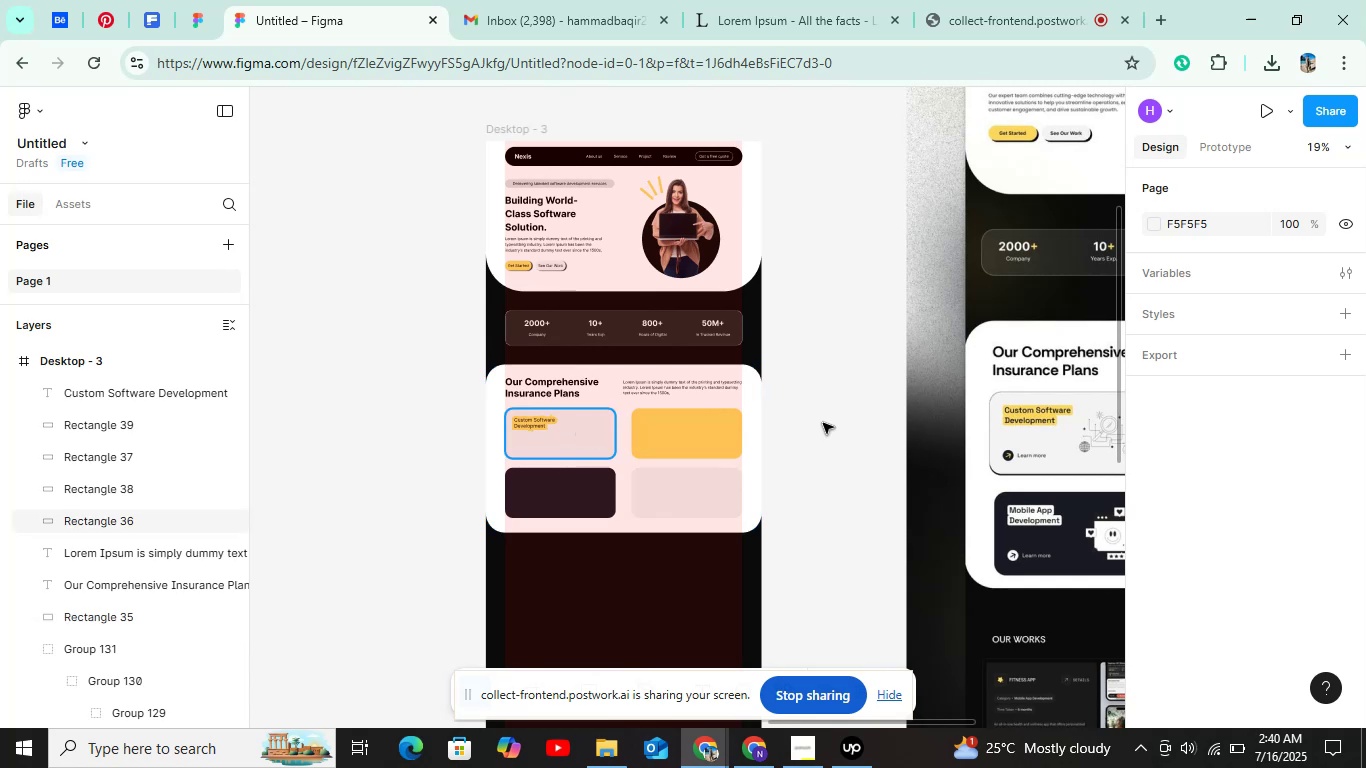 
hold_key(key=ControlLeft, duration=1.52)
scroll: coordinate [1077, 420], scroll_direction: up, amount: 20.0
 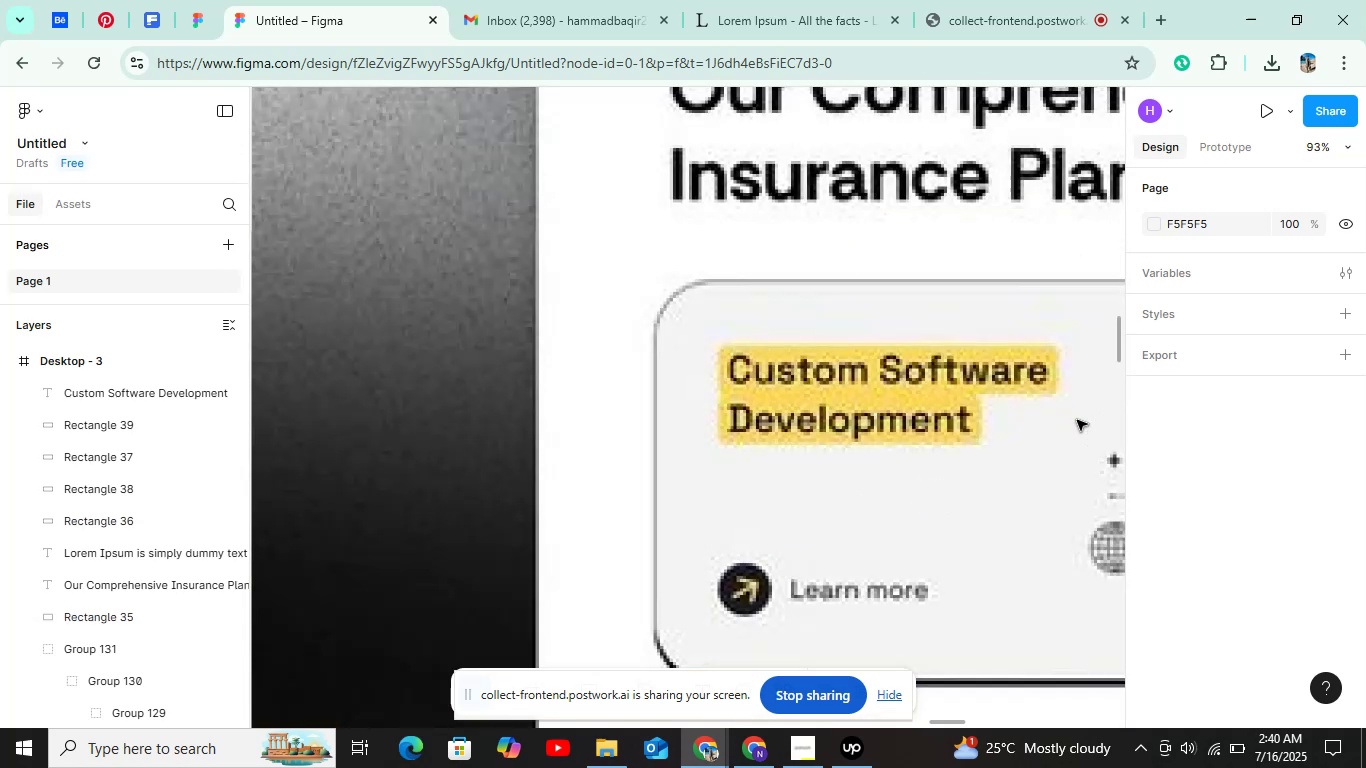 
hold_key(key=ControlLeft, duration=0.92)
scroll: coordinate [1077, 420], scroll_direction: down, amount: 20.0
 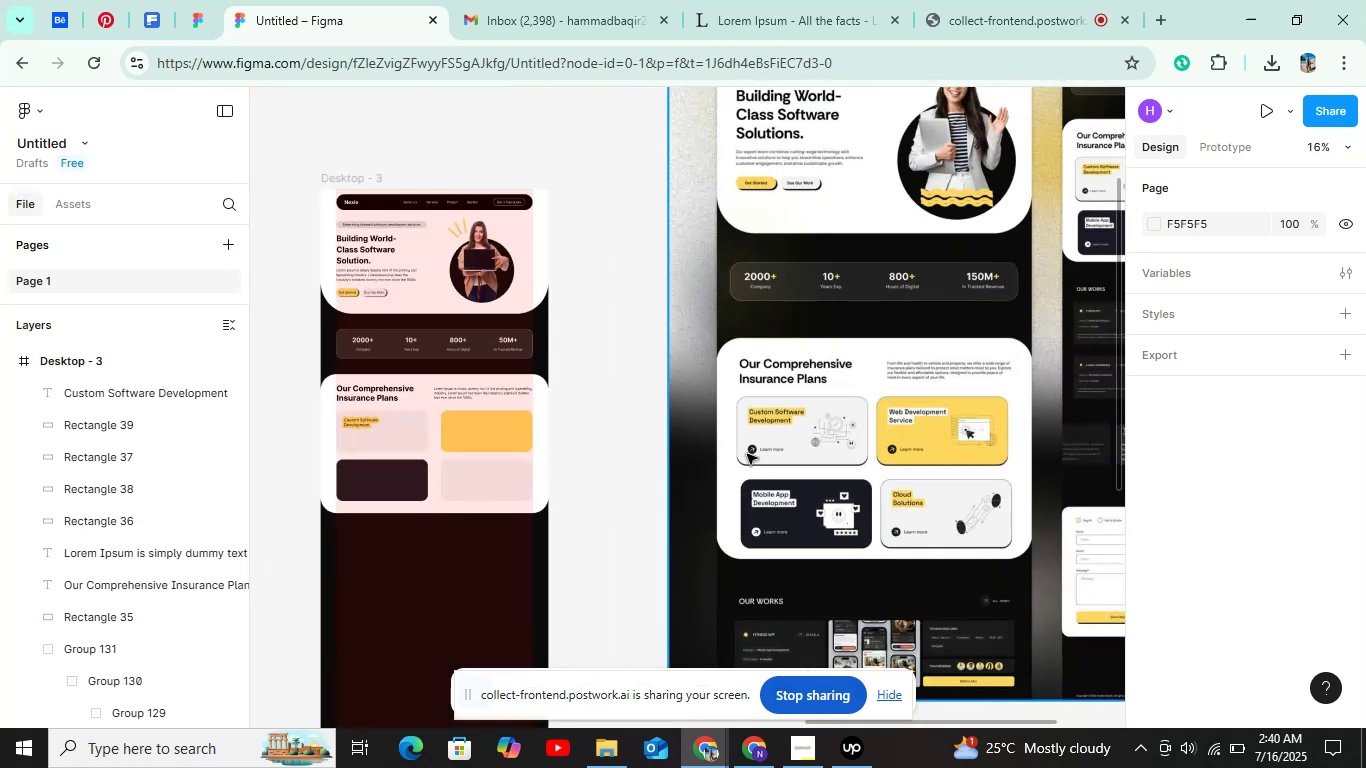 
hold_key(key=ShiftLeft, duration=0.46)
 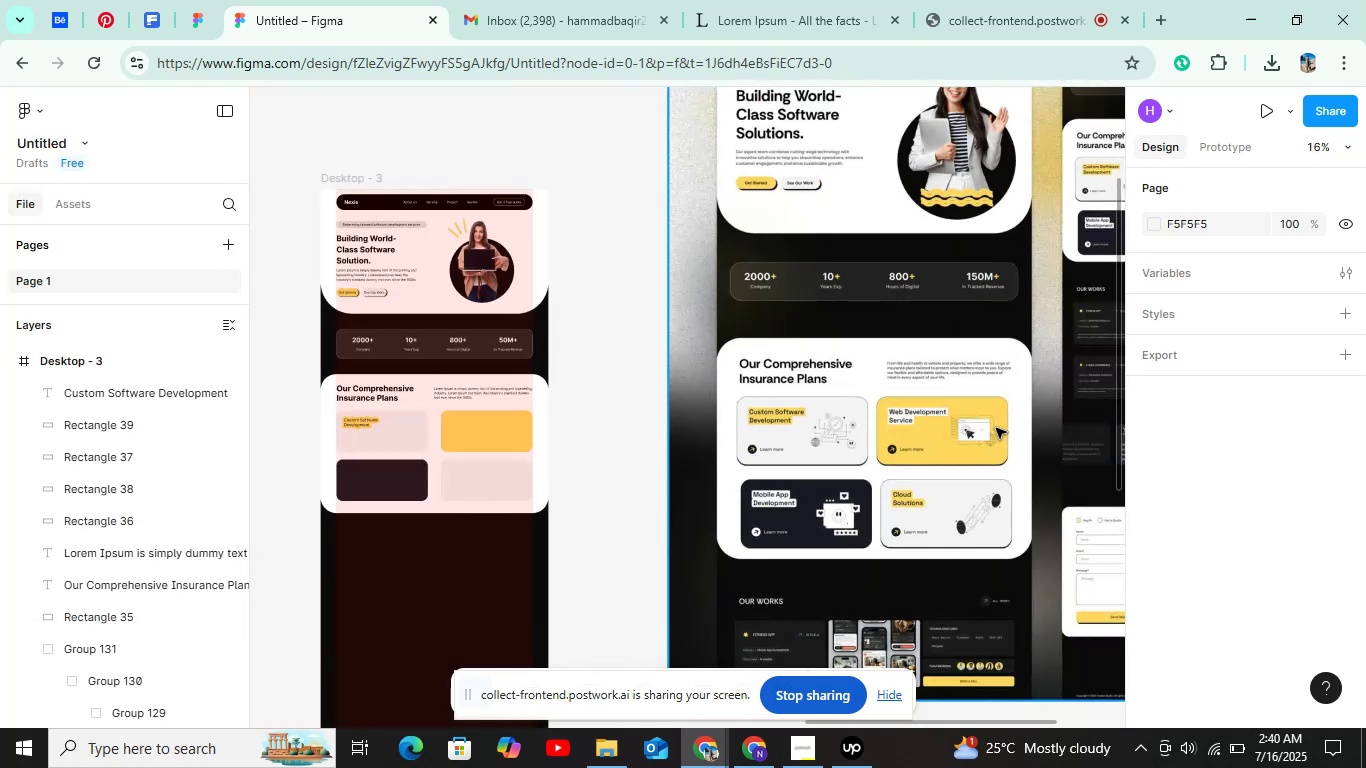 
hold_key(key=ControlLeft, duration=1.52)
scroll: coordinate [874, 449], scroll_direction: none, amount: 0.0
 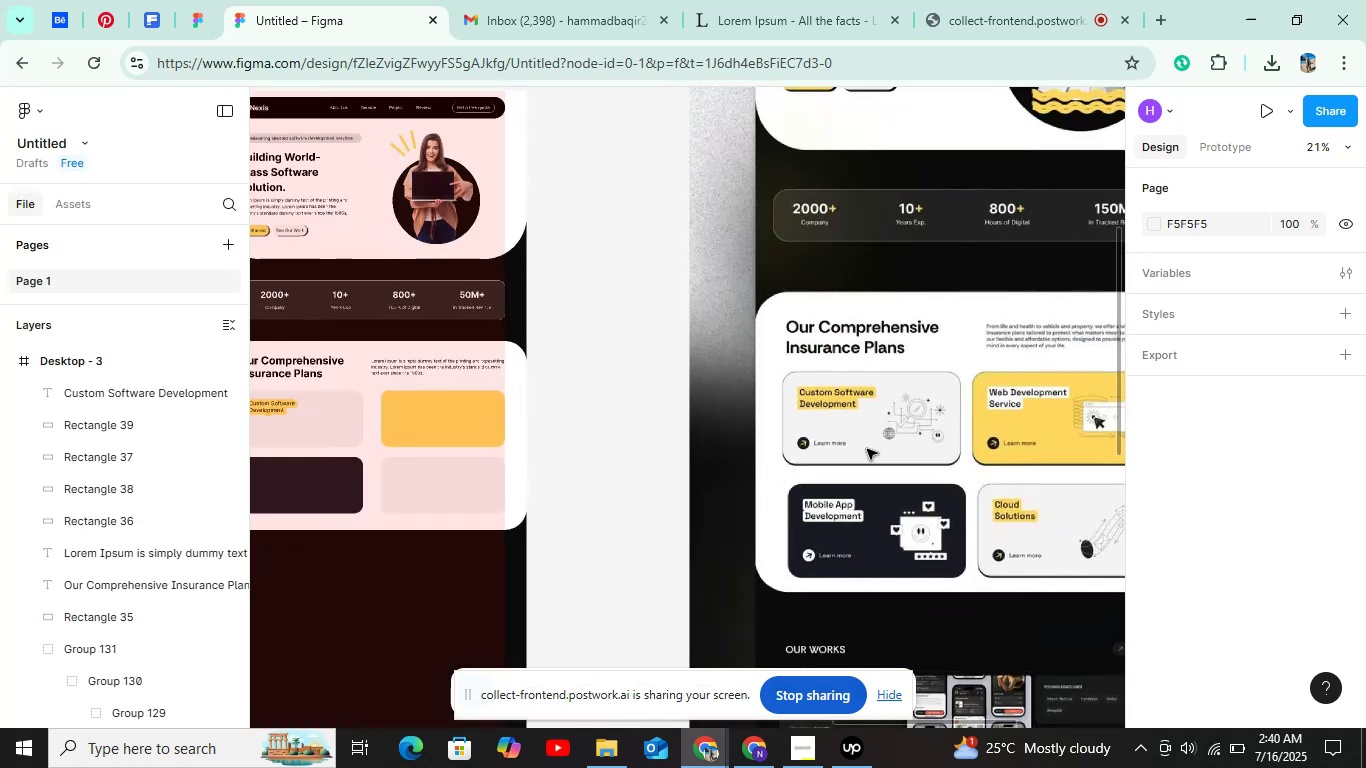 
hold_key(key=ControlLeft, duration=1.03)
scroll: coordinate [857, 451], scroll_direction: down, amount: 2.0
 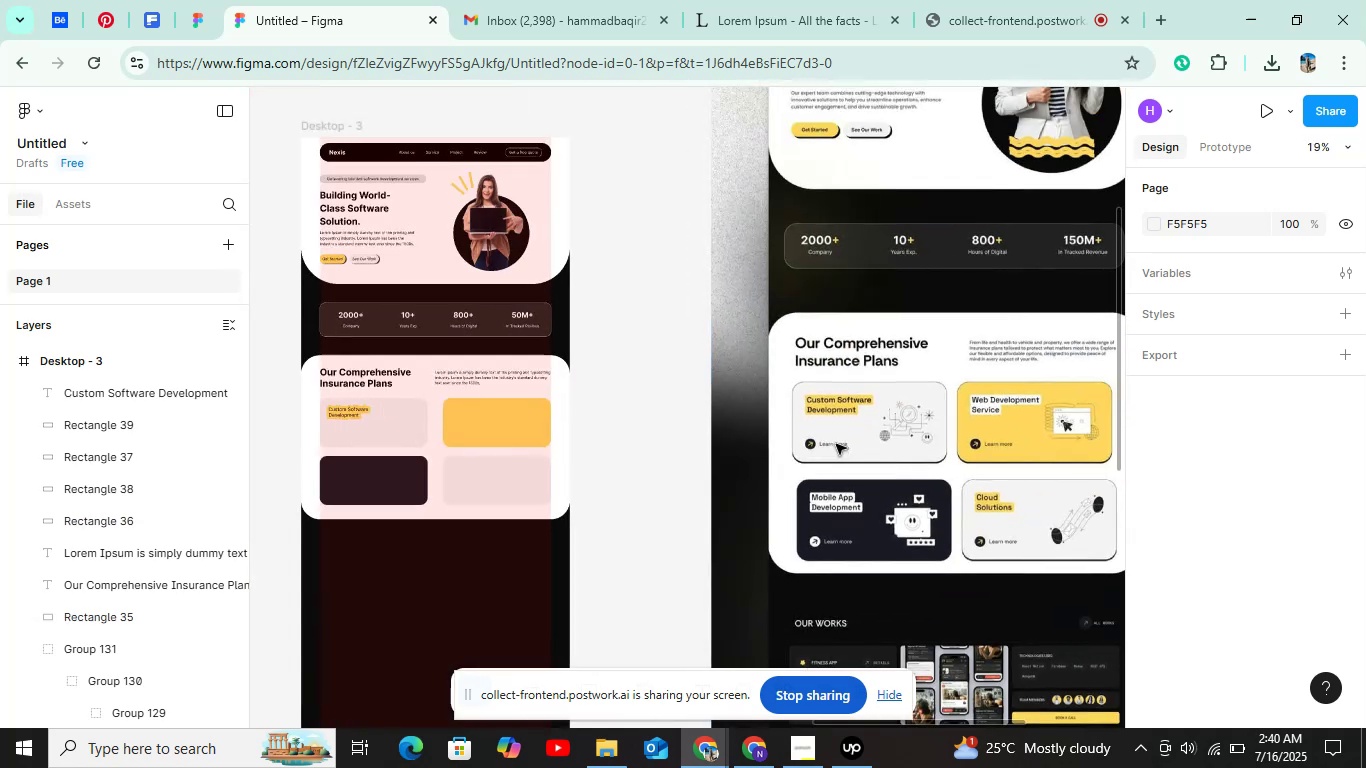 
key(Shift+ShiftLeft)
 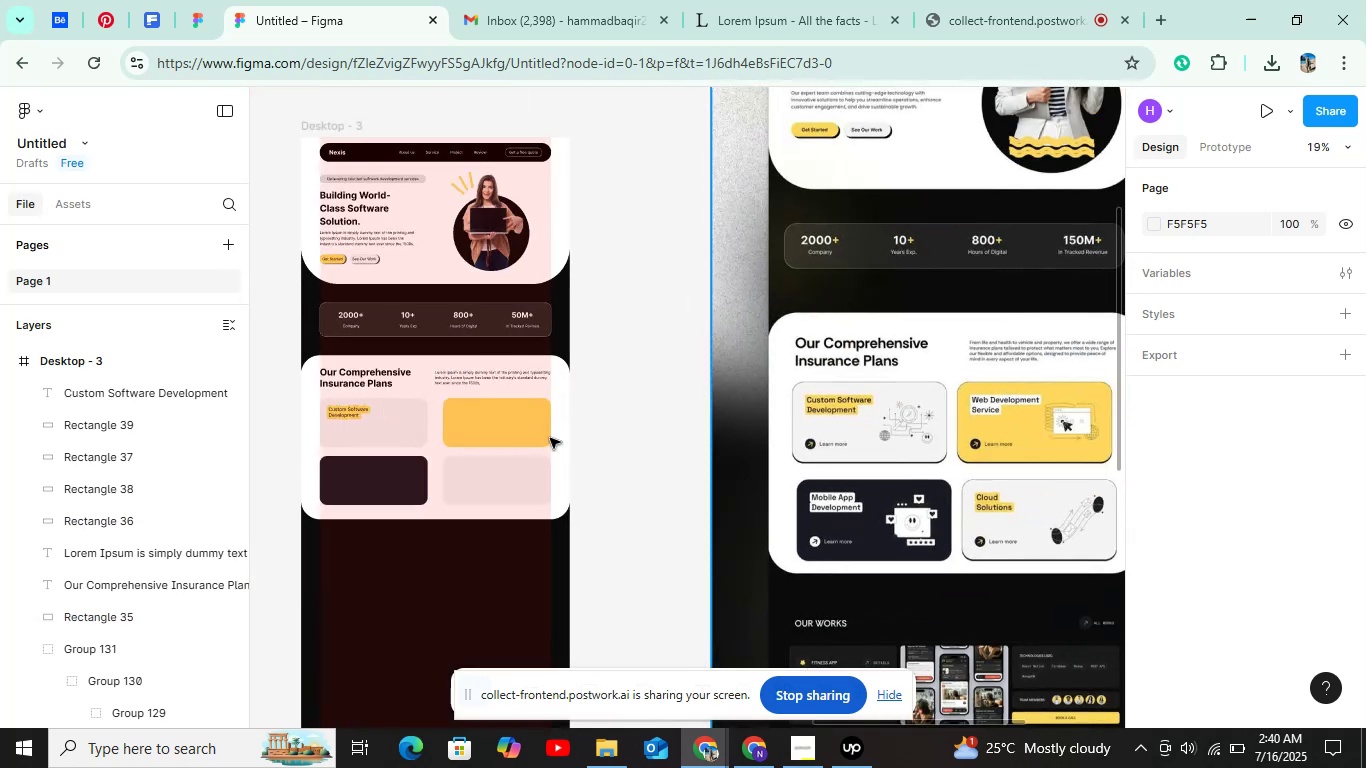 
scroll: coordinate [552, 410], scroll_direction: up, amount: 13.0
 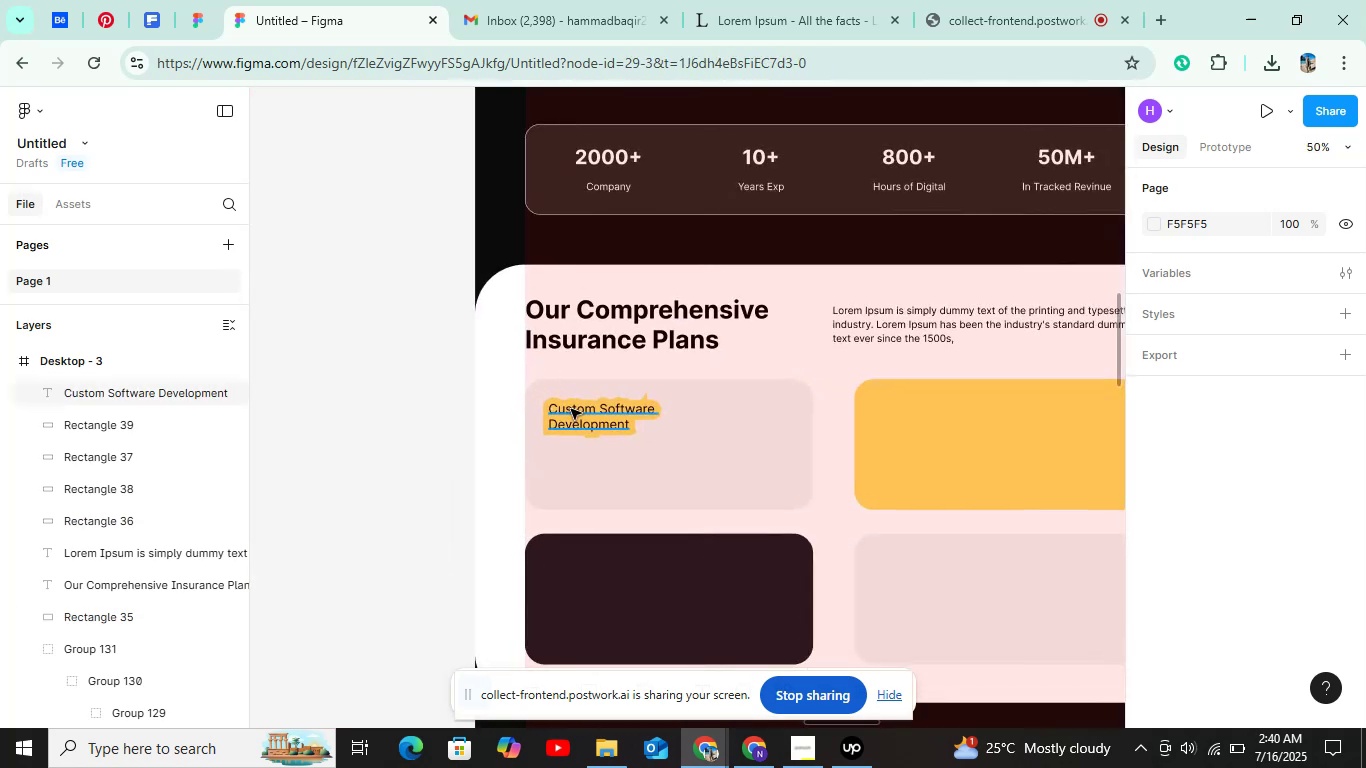 
hold_key(key=ControlLeft, duration=1.51)
left_click([571, 409])
 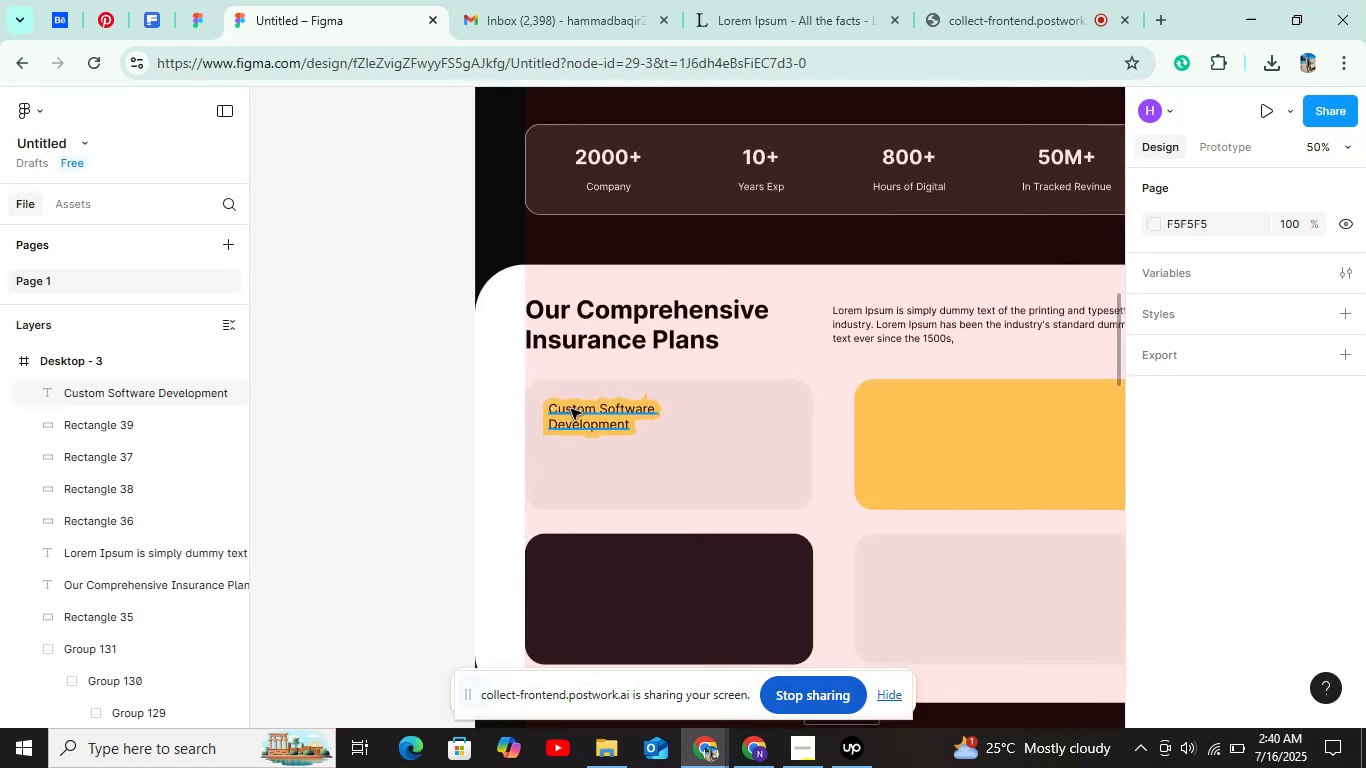 
double_click([571, 409])
 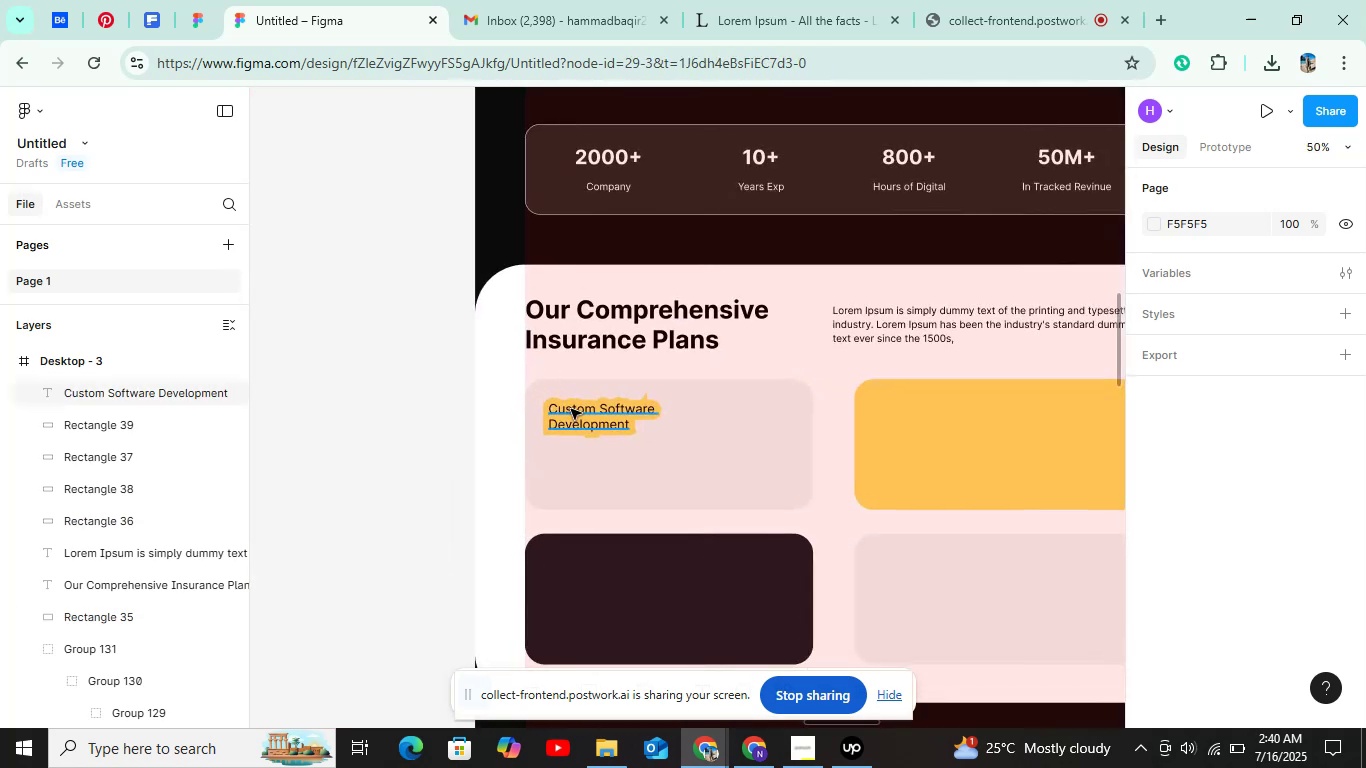 
key(Control+C)
 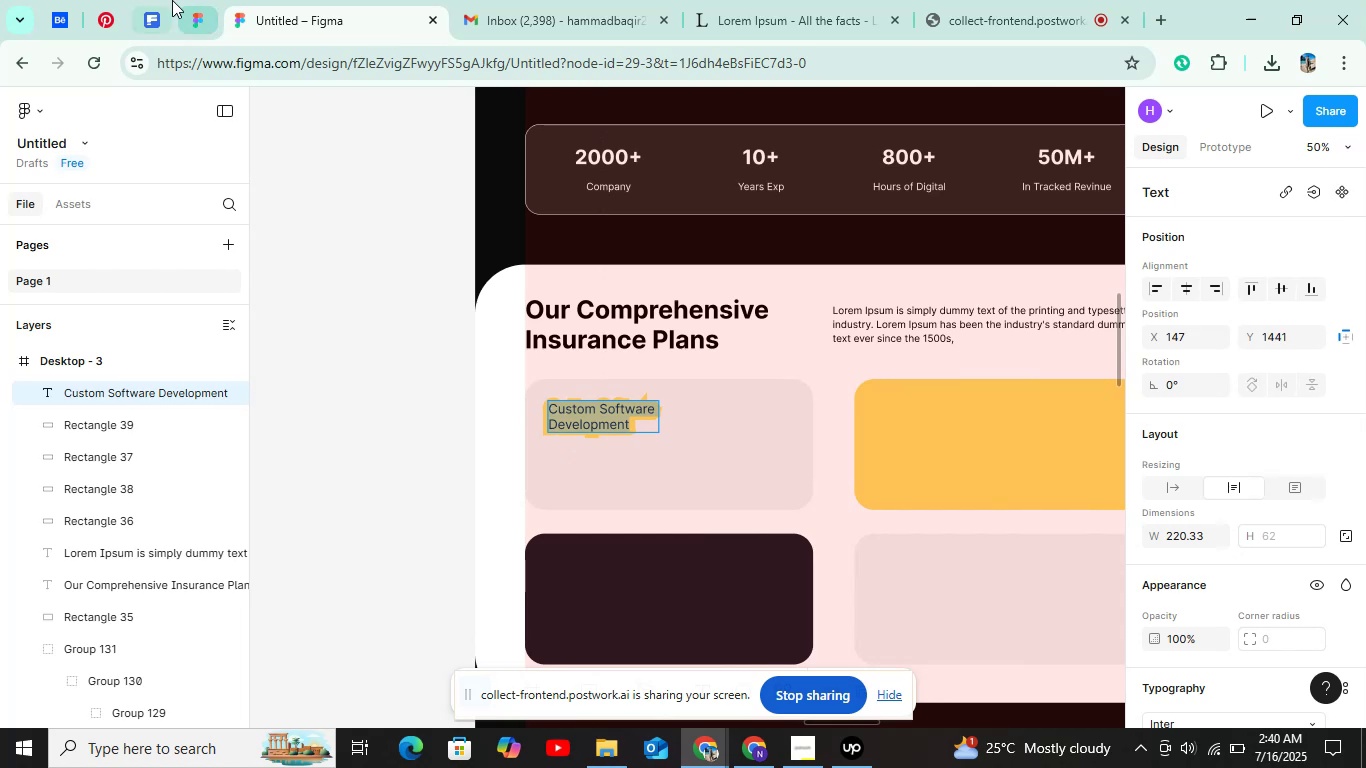 
left_click([156, 7])
 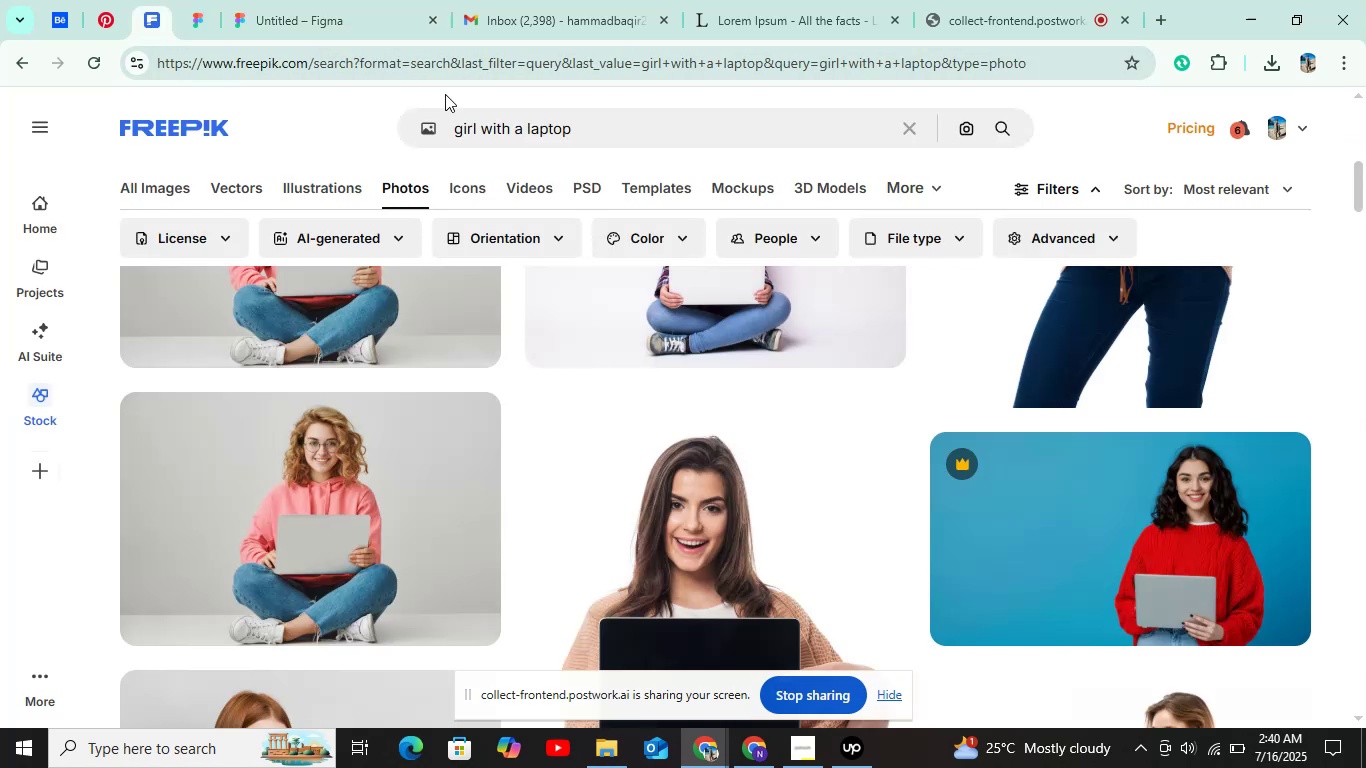 
left_click_drag(start_coordinate=[582, 117], to_coordinate=[450, 121])
 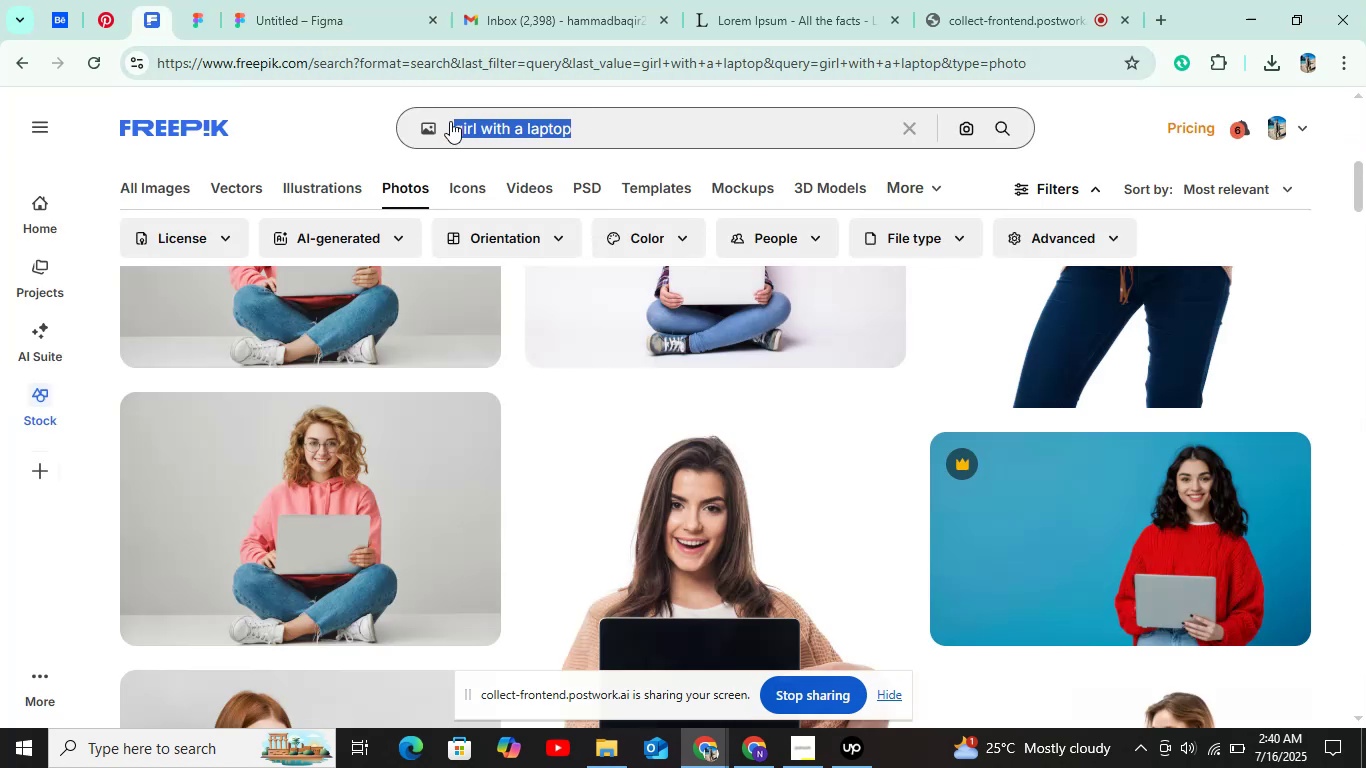 
key(Control+V)
 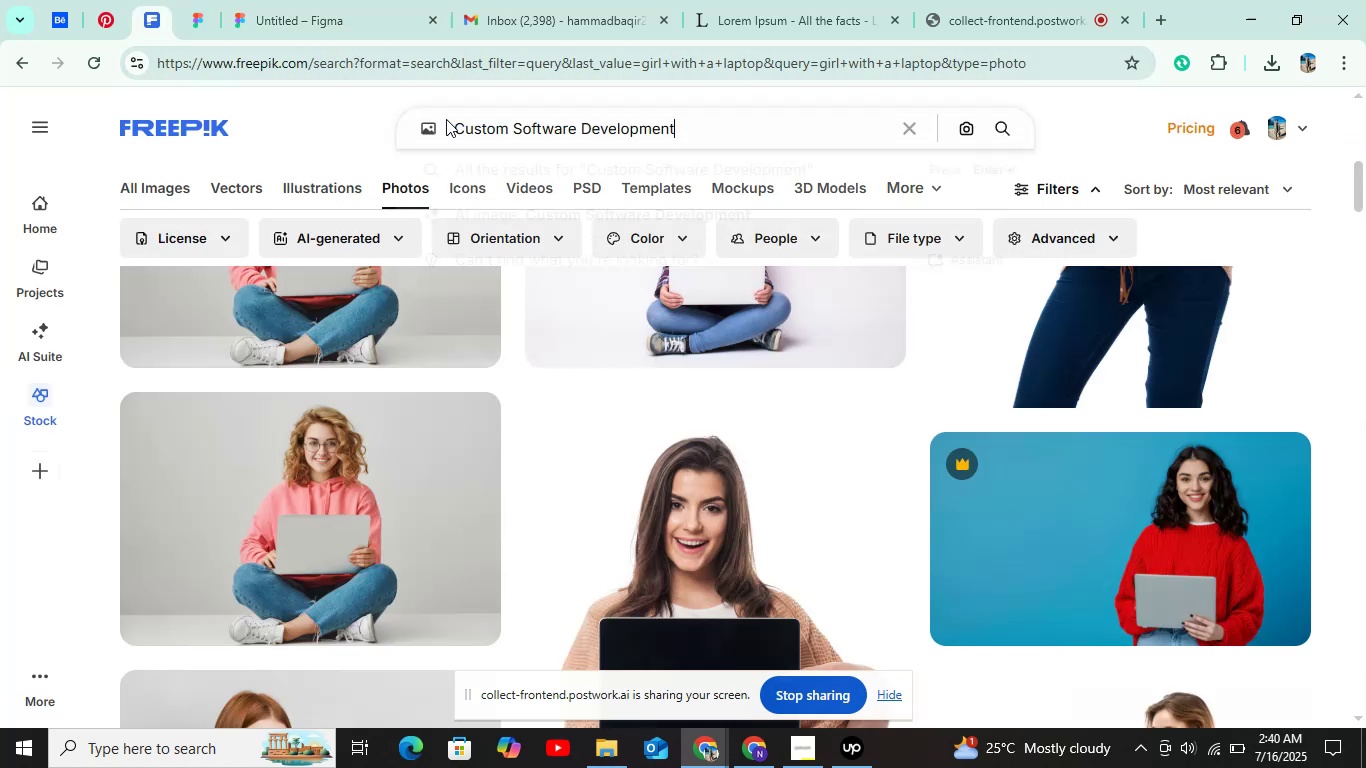 
key(Enter)
 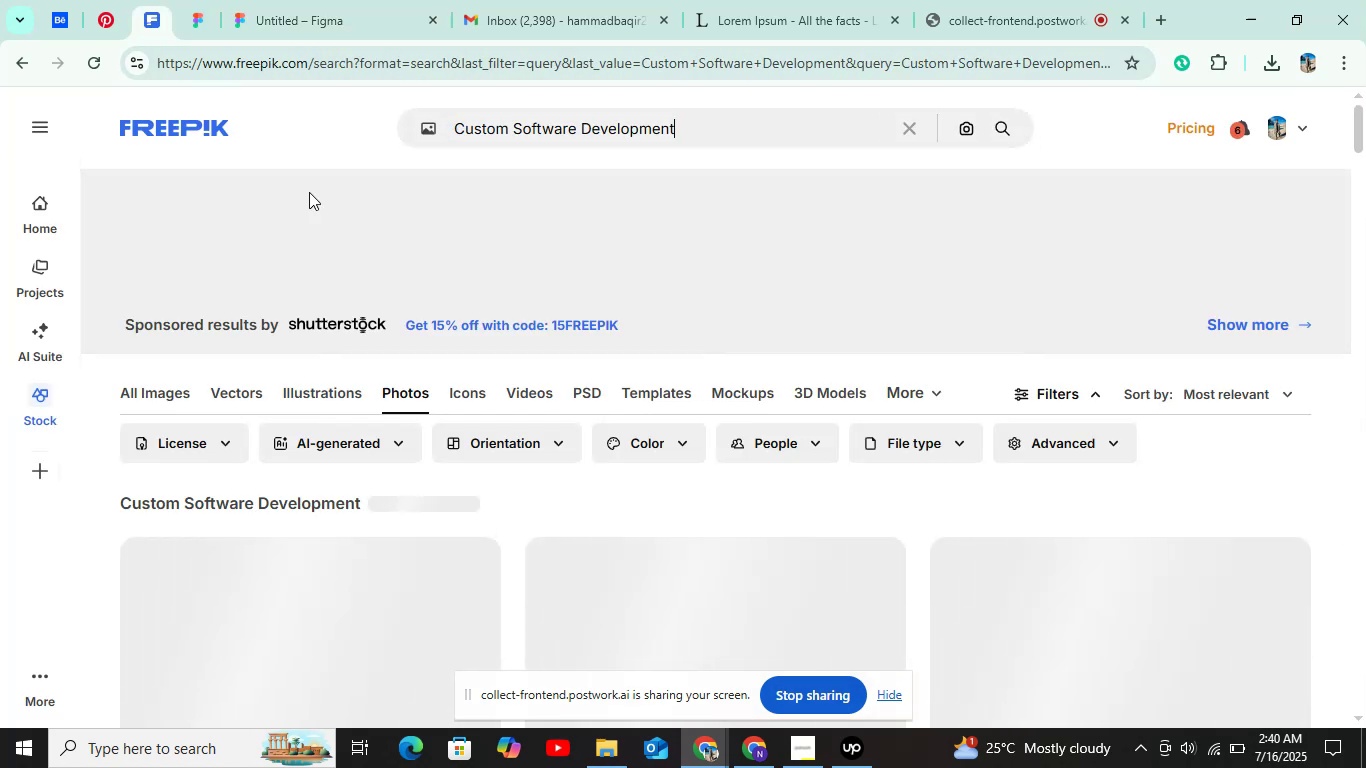 
scroll: coordinate [451, 556], scroll_direction: down, amount: 4.0
 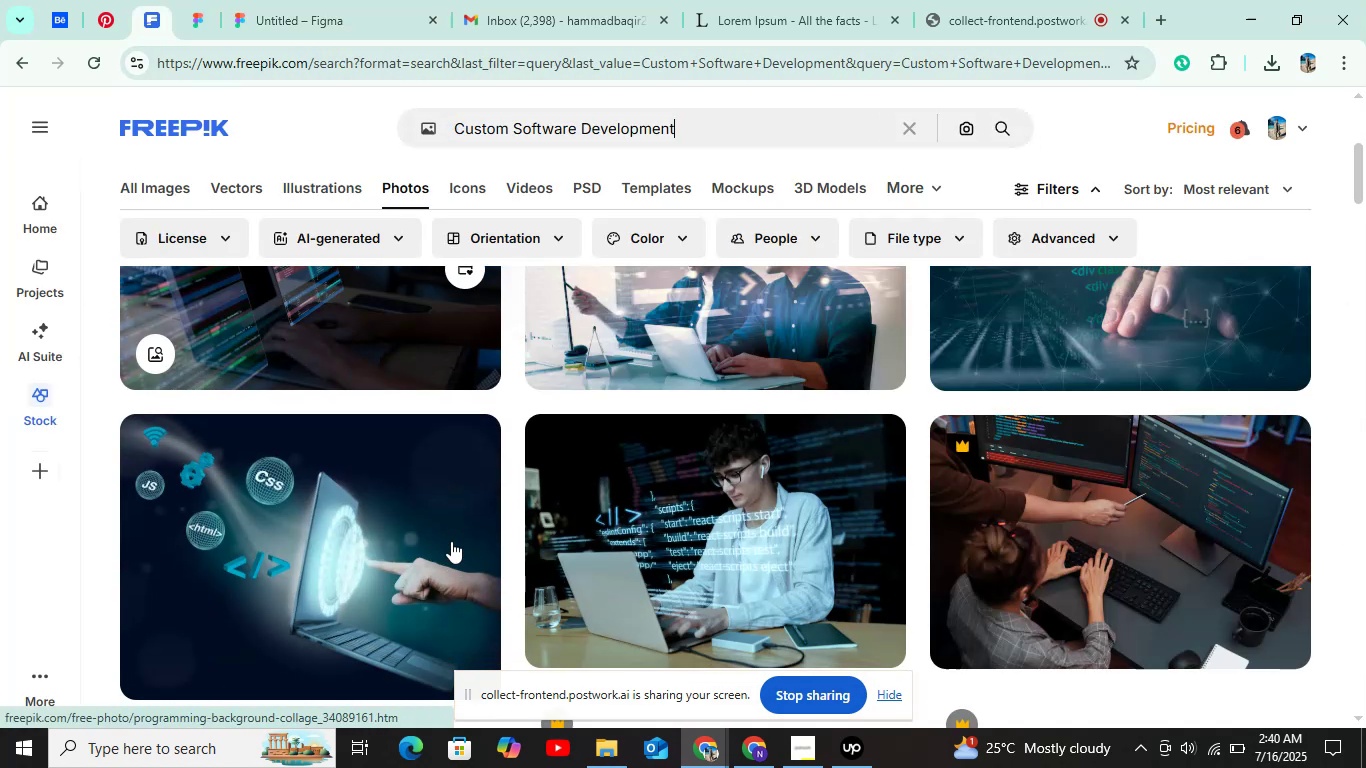 
scroll: coordinate [435, 498], scroll_direction: up, amount: 4.0
 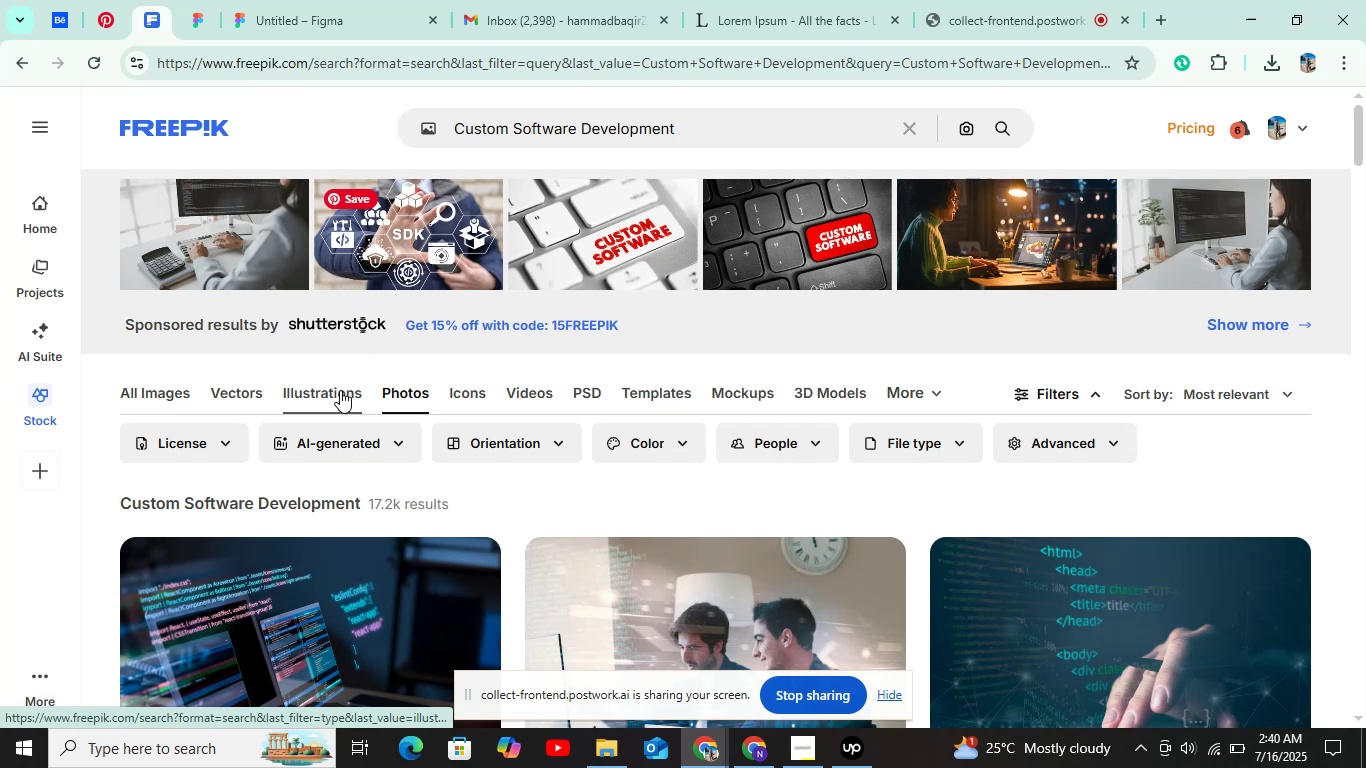 
left_click([340, 400])
 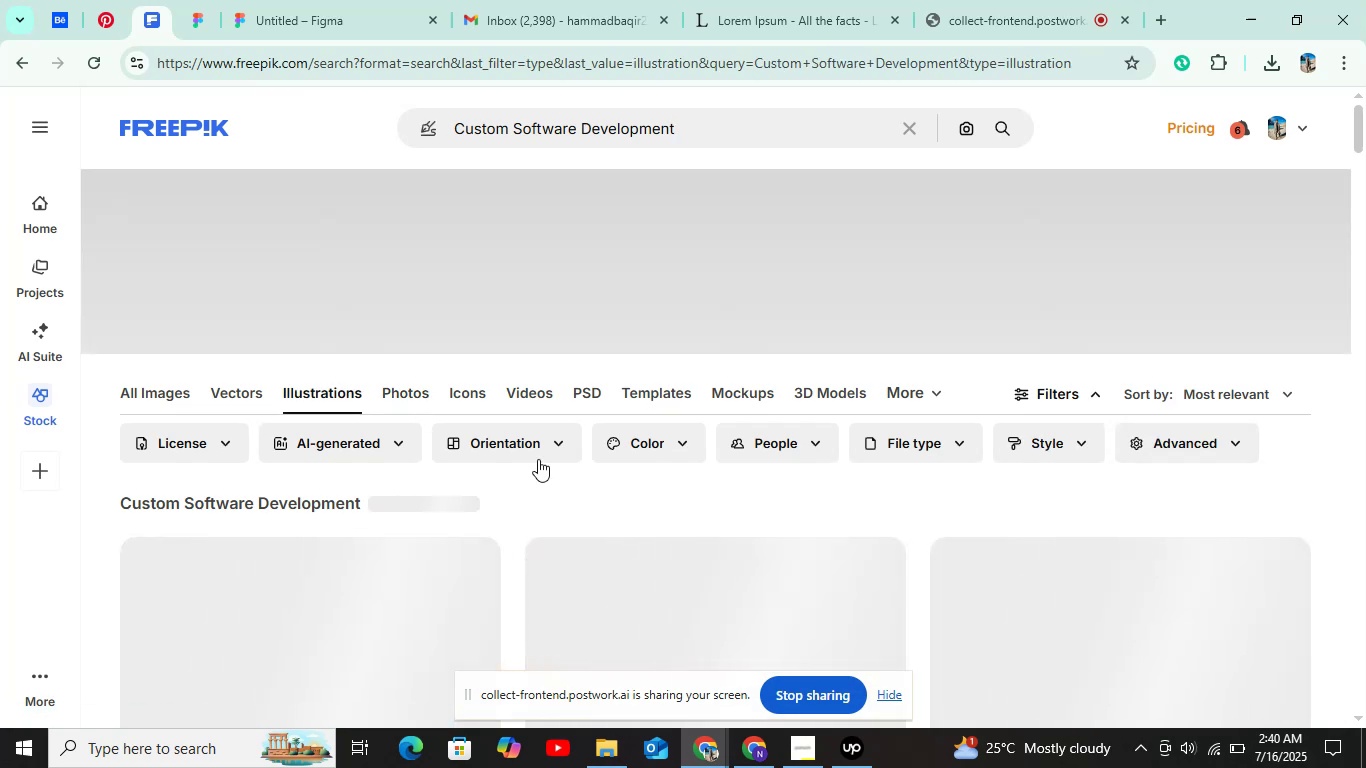 
scroll: coordinate [538, 459], scroll_direction: down, amount: 10.0
 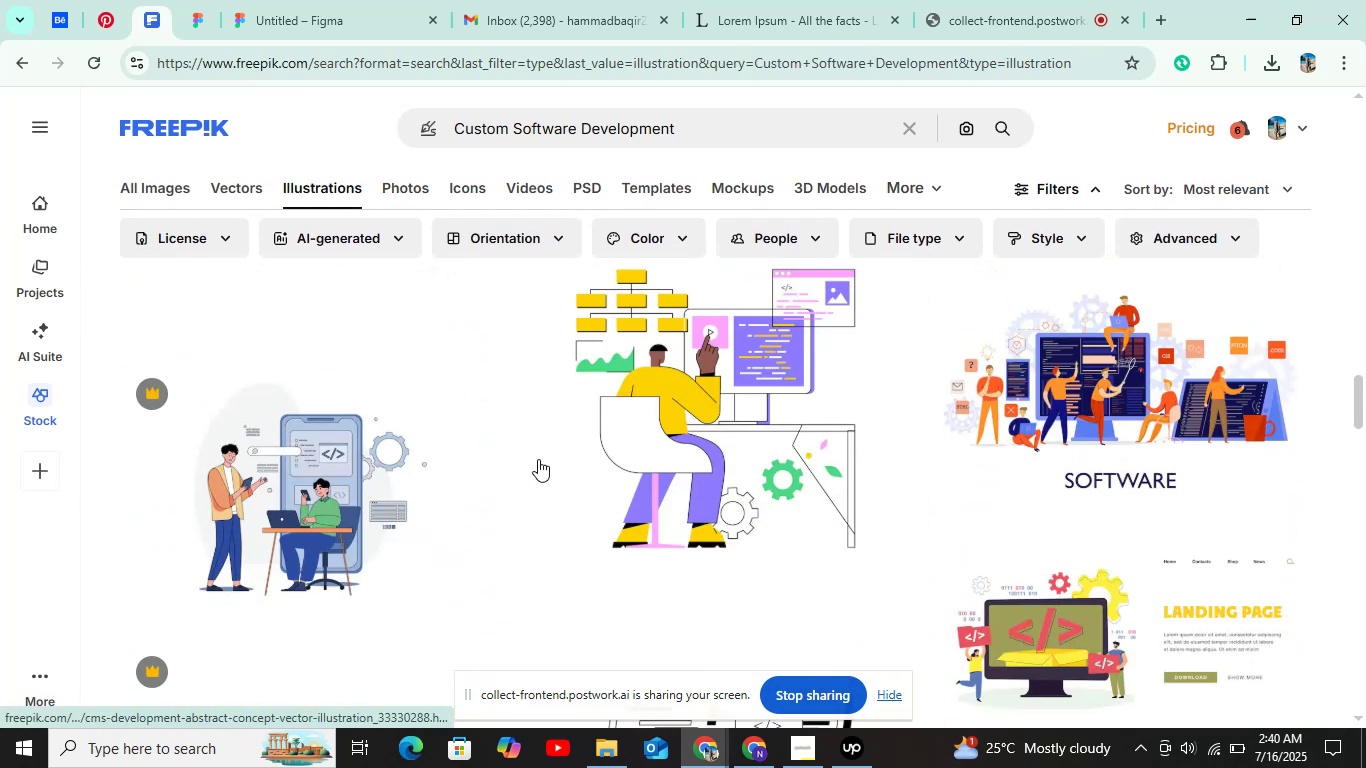 
scroll: coordinate [538, 459], scroll_direction: up, amount: 29.0
 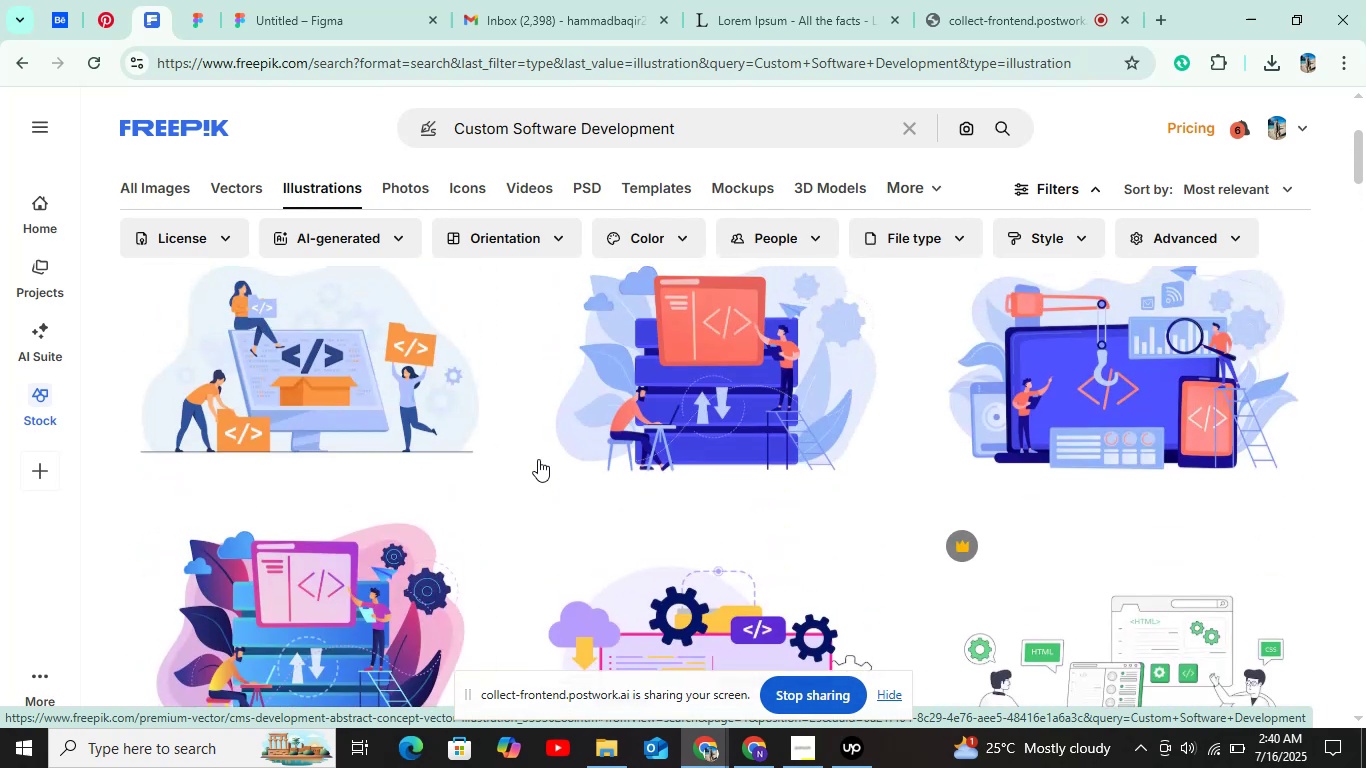 
scroll: coordinate [538, 459], scroll_direction: down, amount: 33.0
 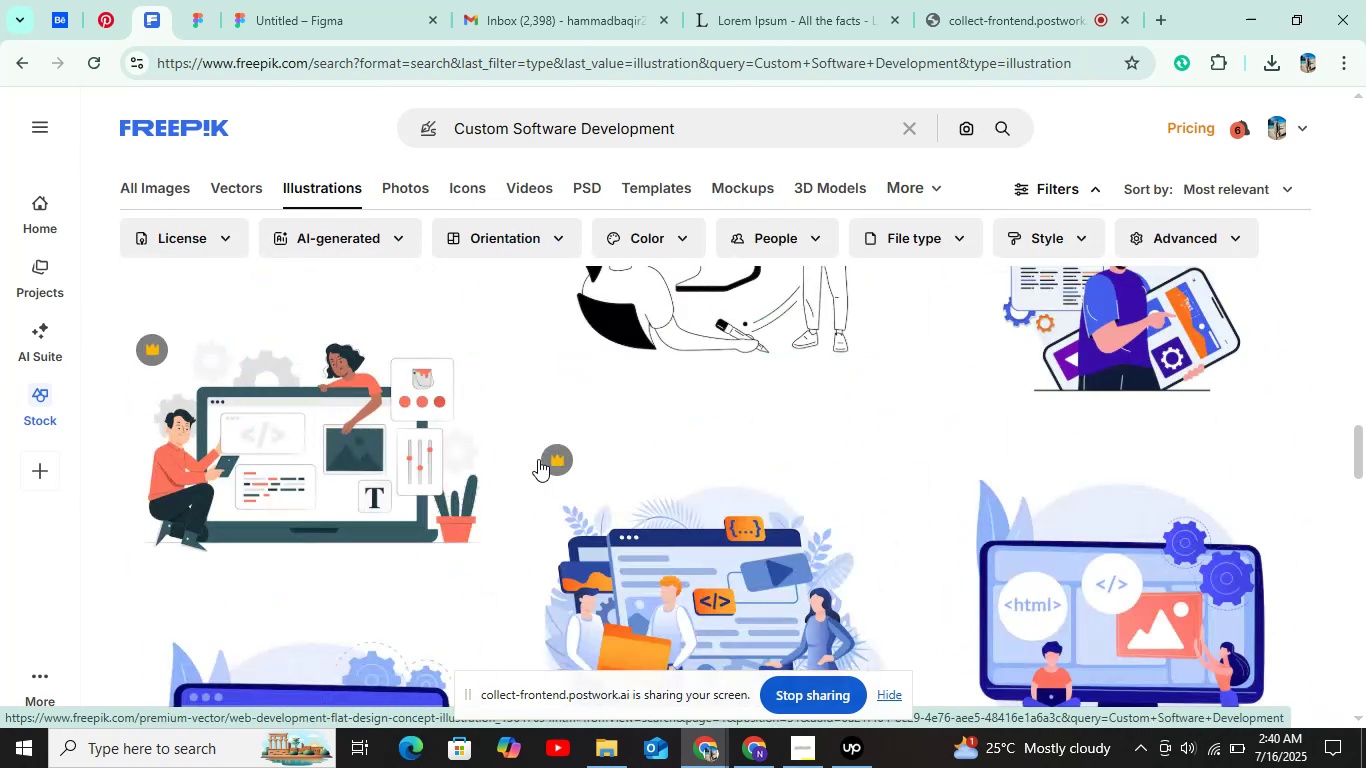 
scroll: coordinate [538, 459], scroll_direction: up, amount: 13.0
 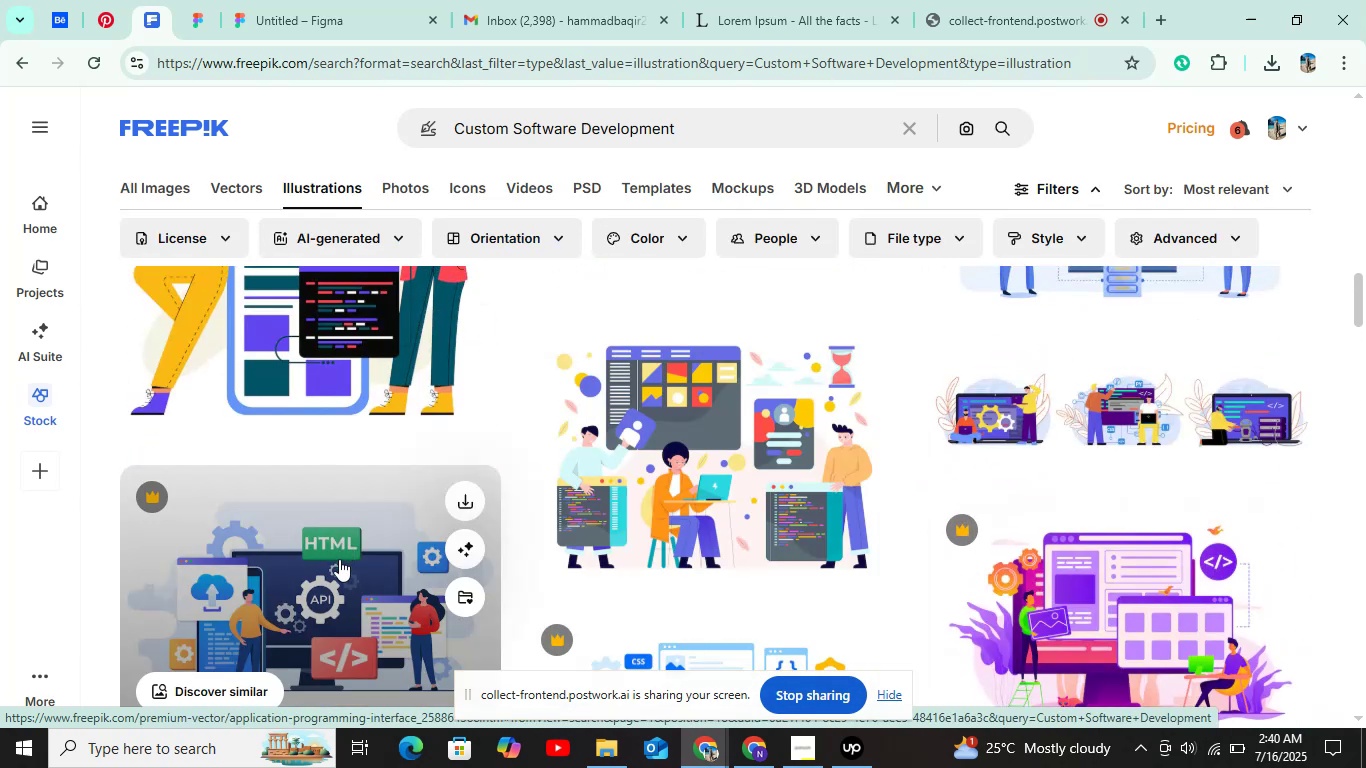 
left_click_drag(start_coordinate=[339, 559], to_coordinate=[406, 388])
 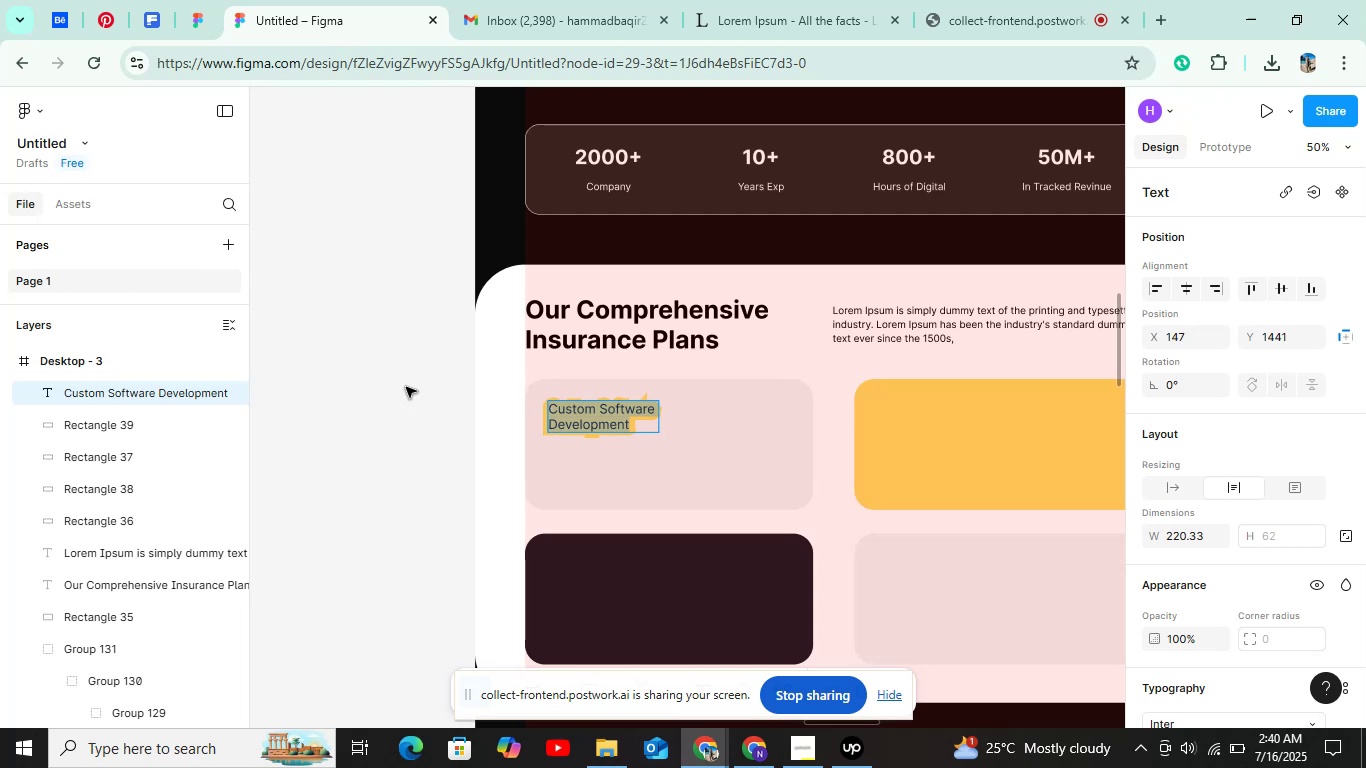 
hold_key(key=ControlLeft, duration=0.72)
scroll: coordinate [406, 387], scroll_direction: down, amount: 2.0
 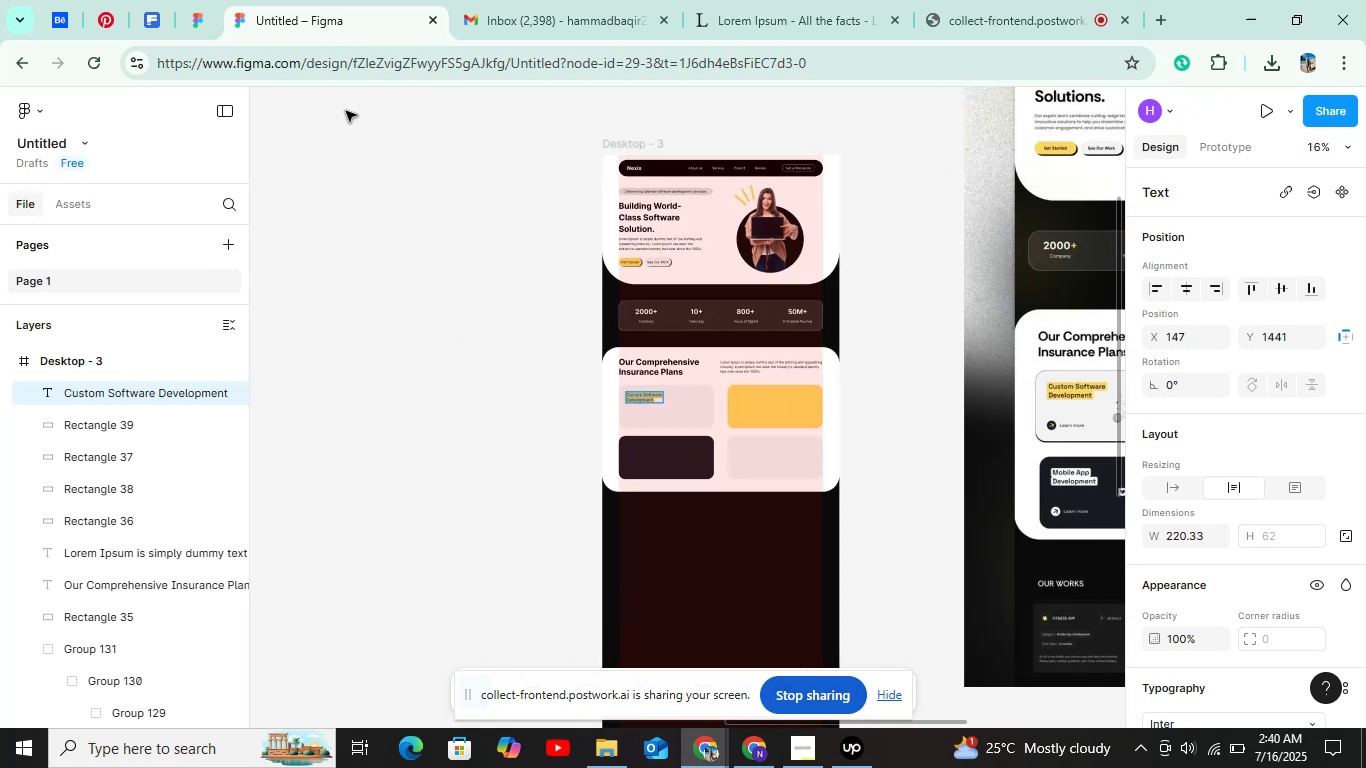 
key(Shift+ShiftLeft)
 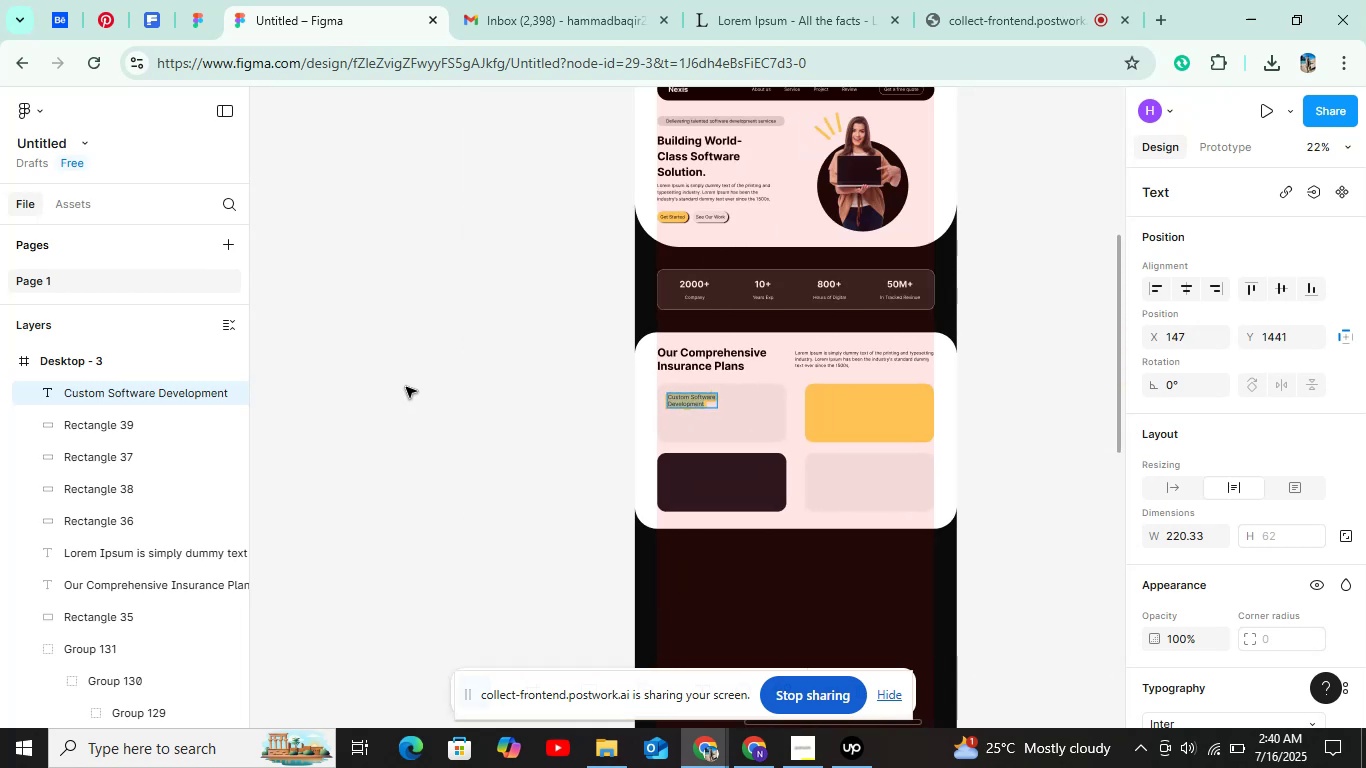 
hold_key(key=ControlLeft, duration=0.47)
 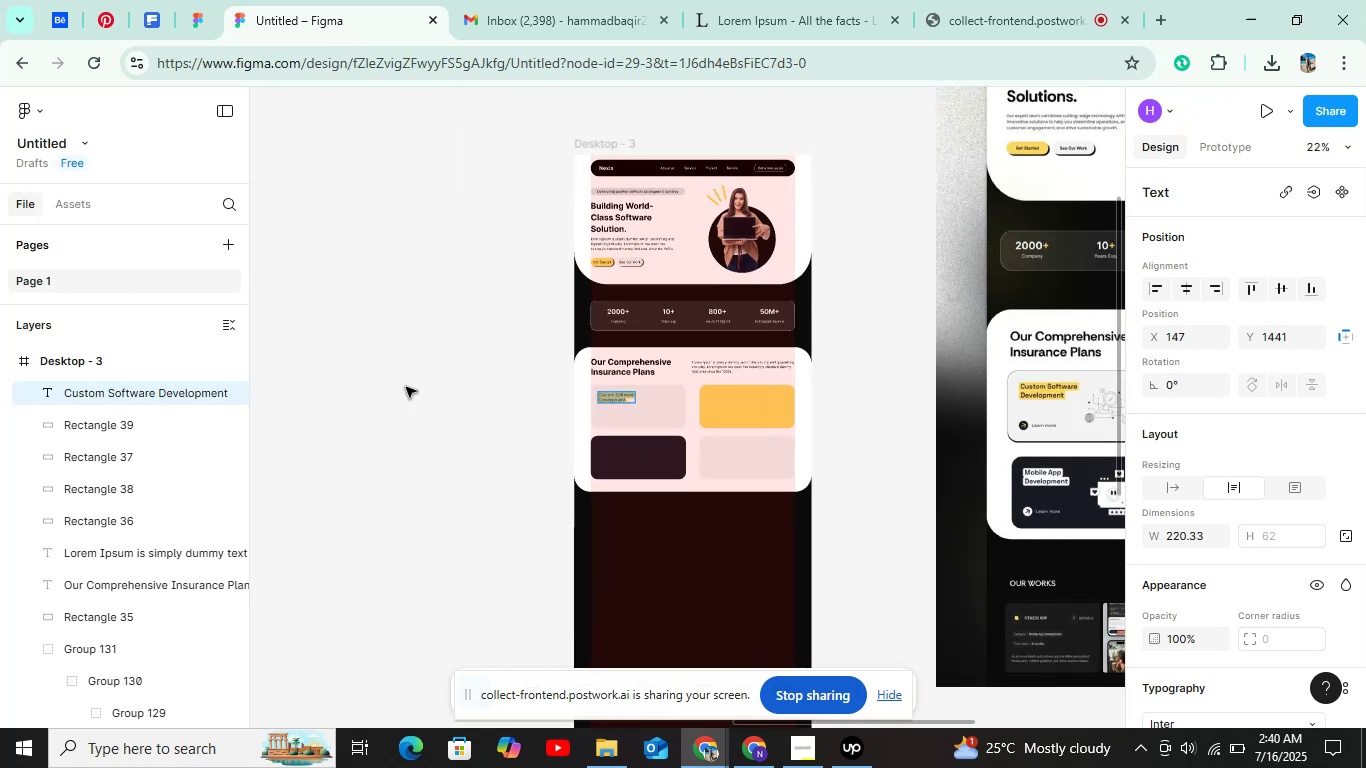 
key(Shift+ShiftLeft)
 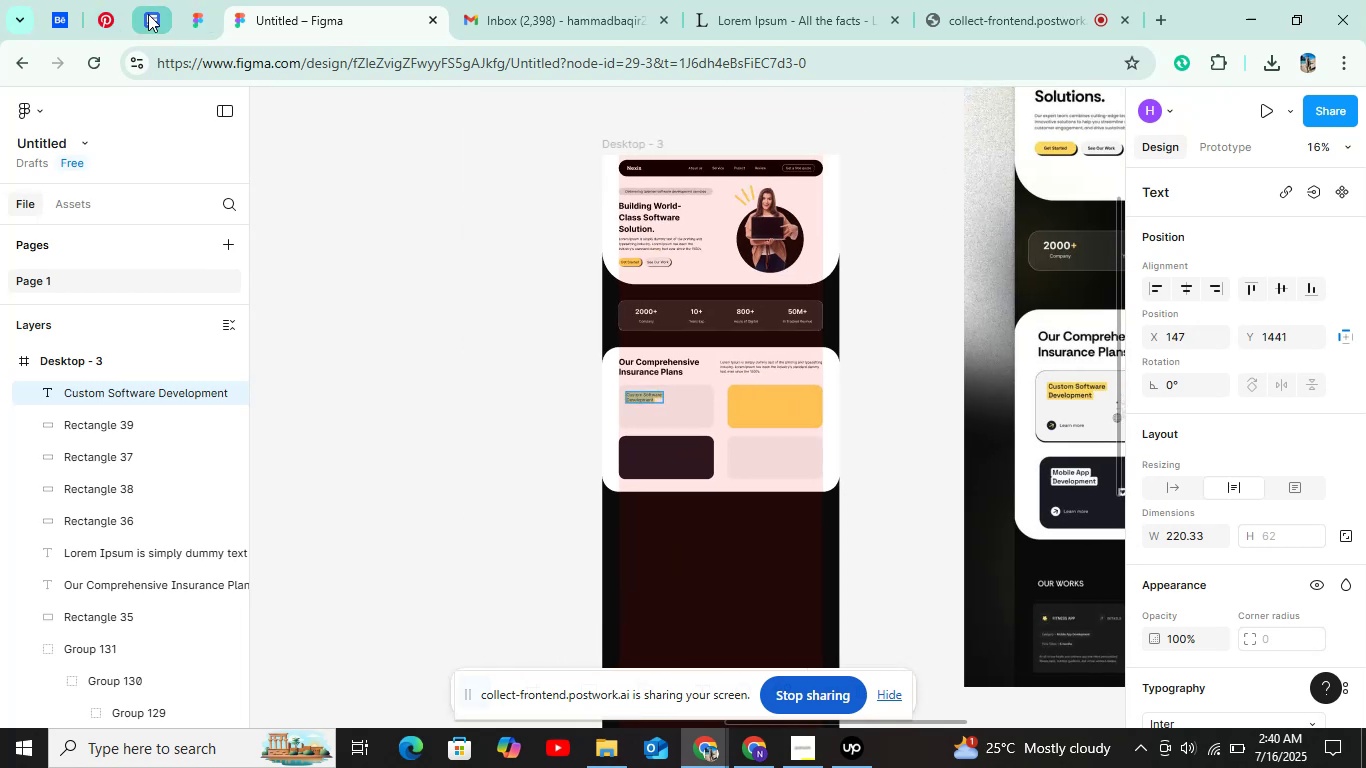 
left_click([148, 14])
 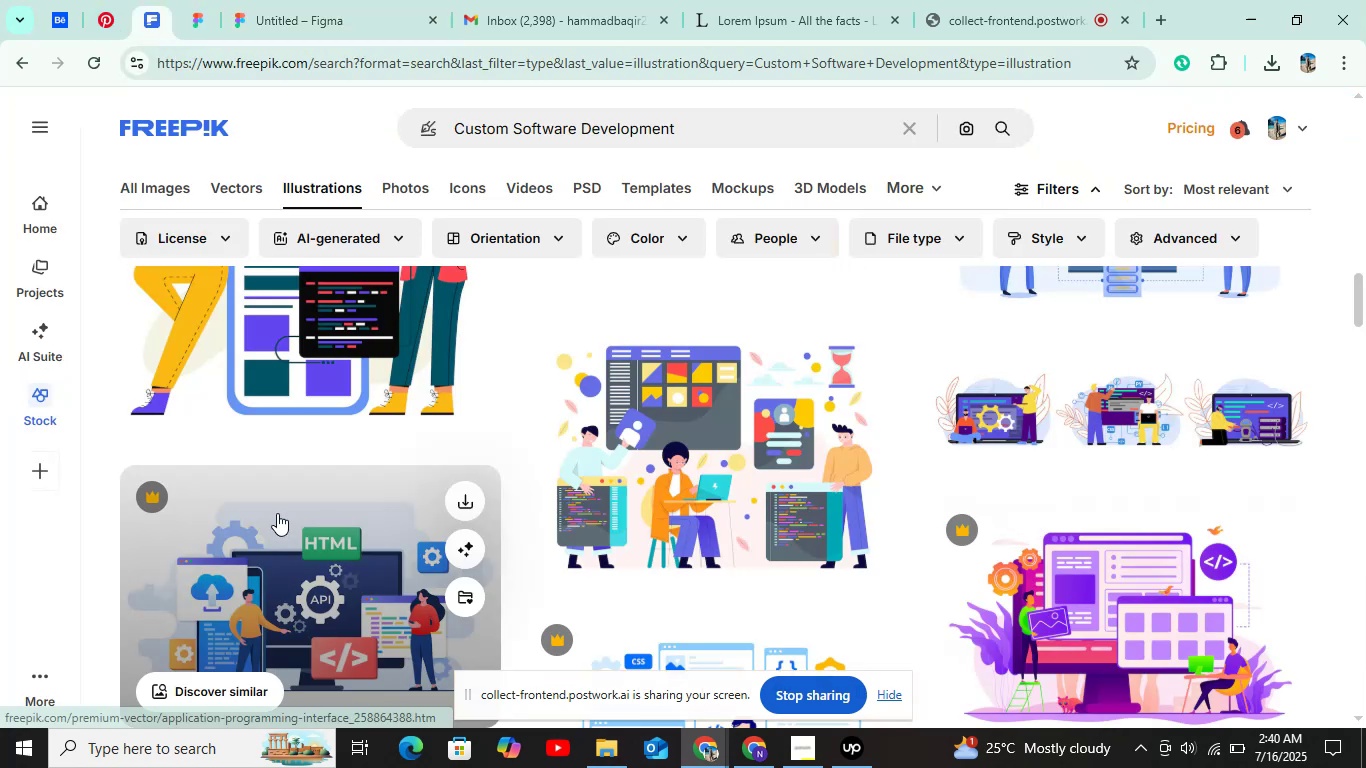 
scroll: coordinate [277, 513], scroll_direction: up, amount: 2.0
 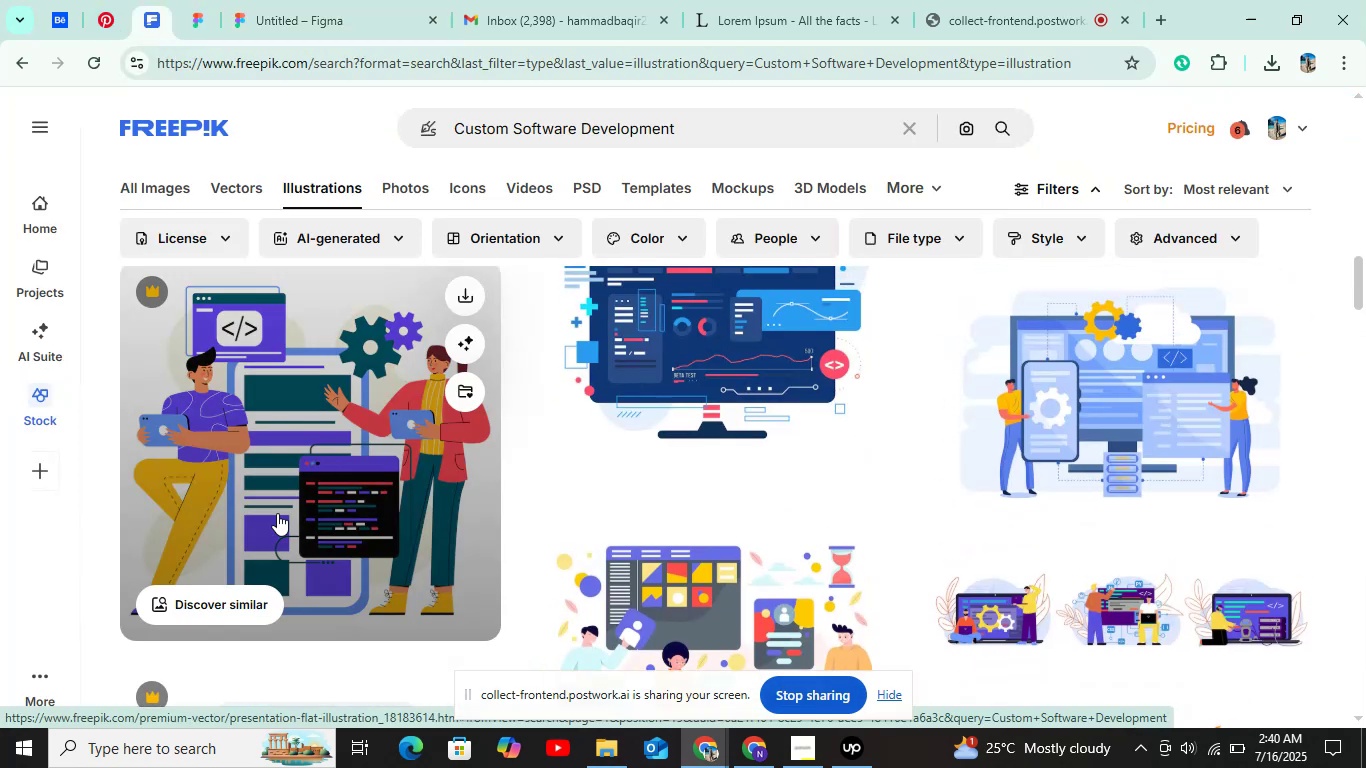 
scroll: coordinate [294, 509], scroll_direction: down, amount: 6.0
 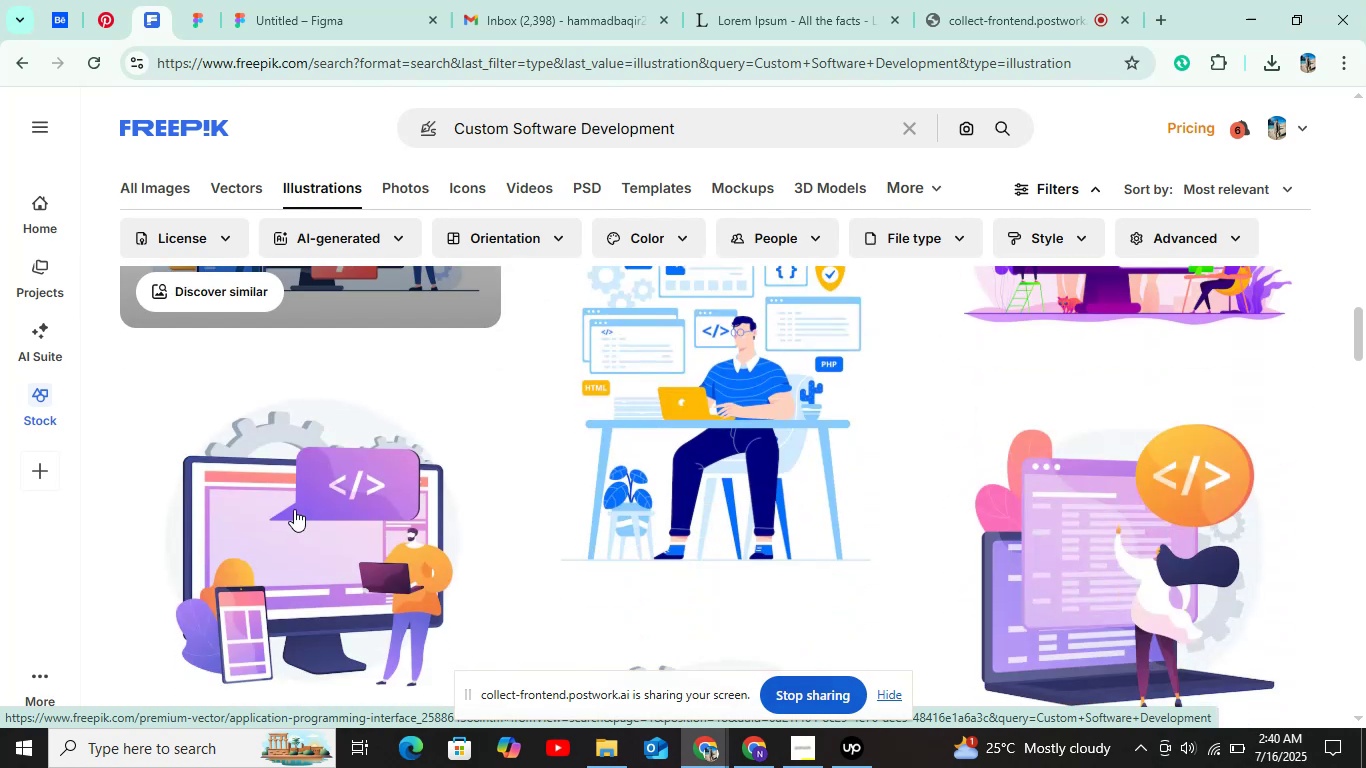 
scroll: coordinate [294, 509], scroll_direction: up, amount: 3.0
 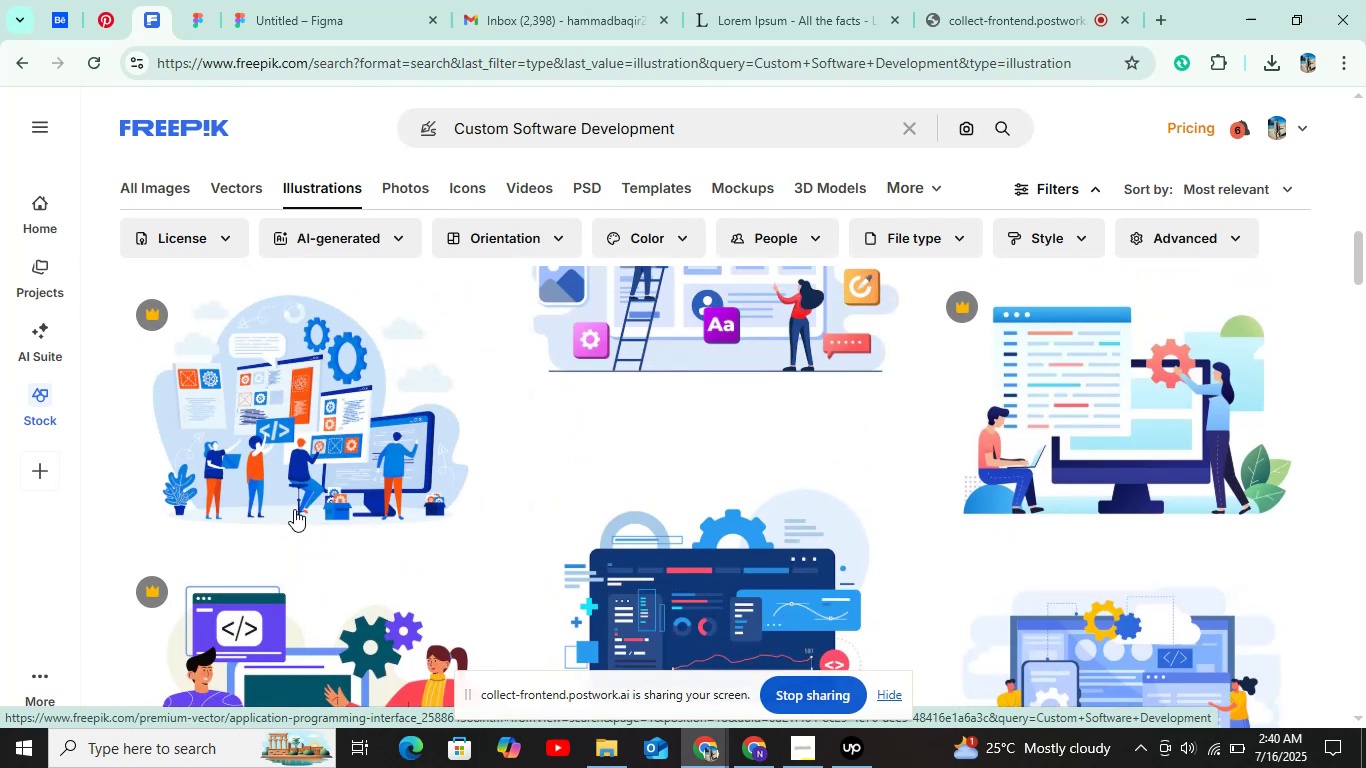 
scroll: coordinate [294, 509], scroll_direction: down, amount: 3.0
 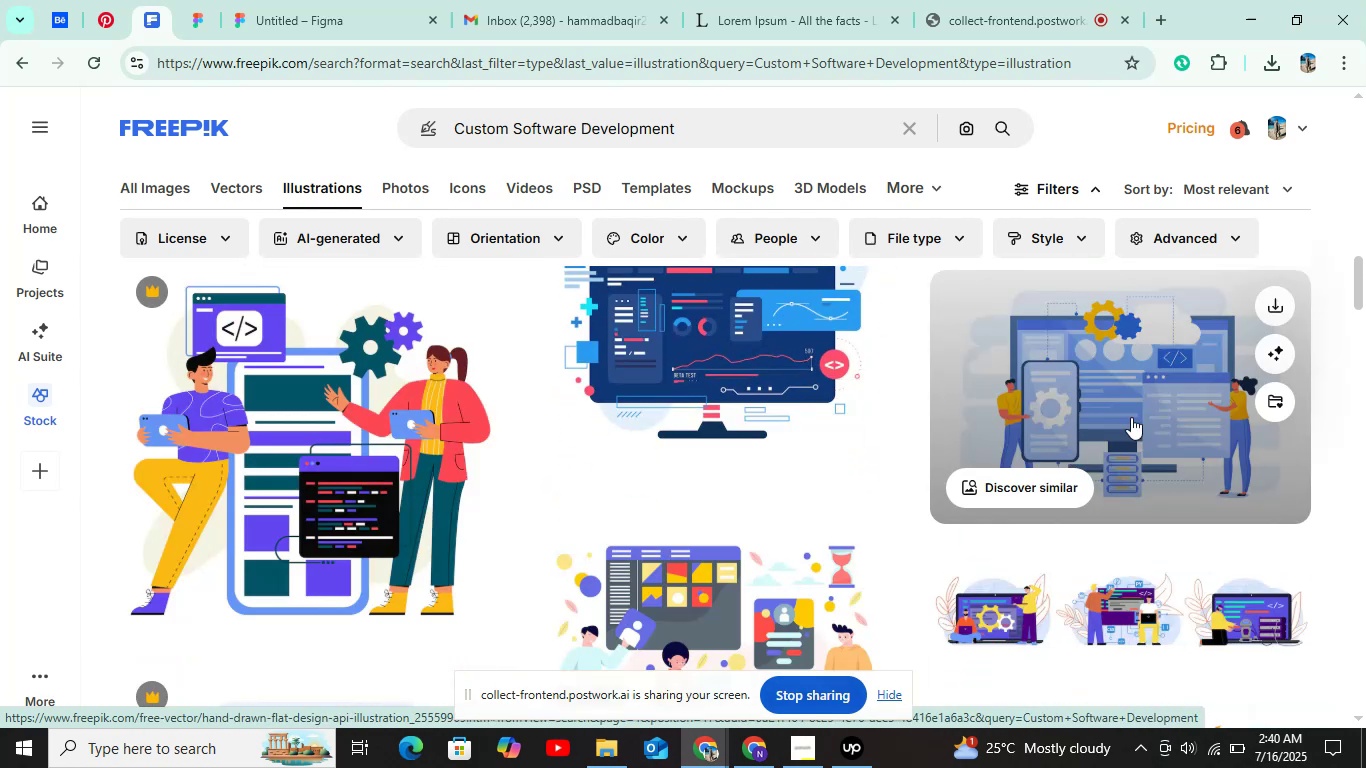 
right_click([1189, 398])
 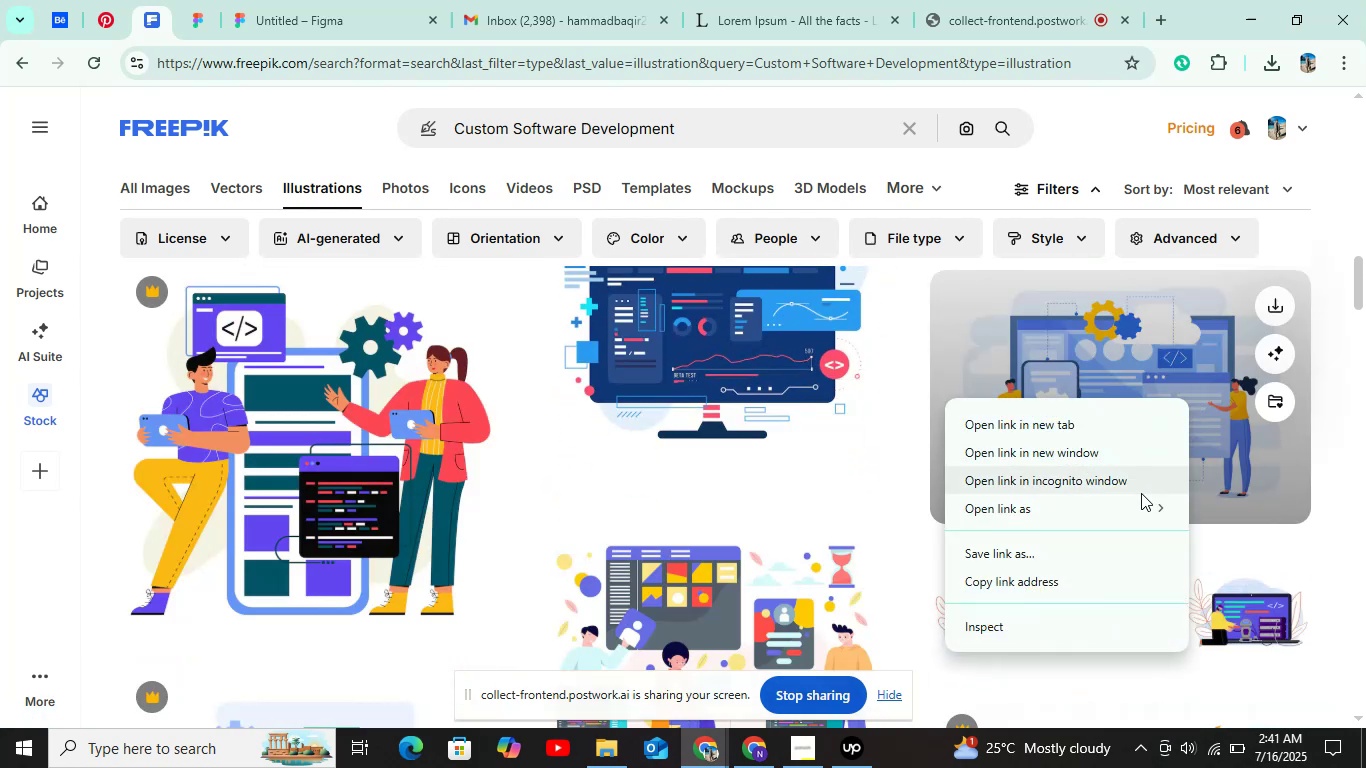 
left_click_drag(start_coordinate=[1141, 507], to_coordinate=[1207, 421])
 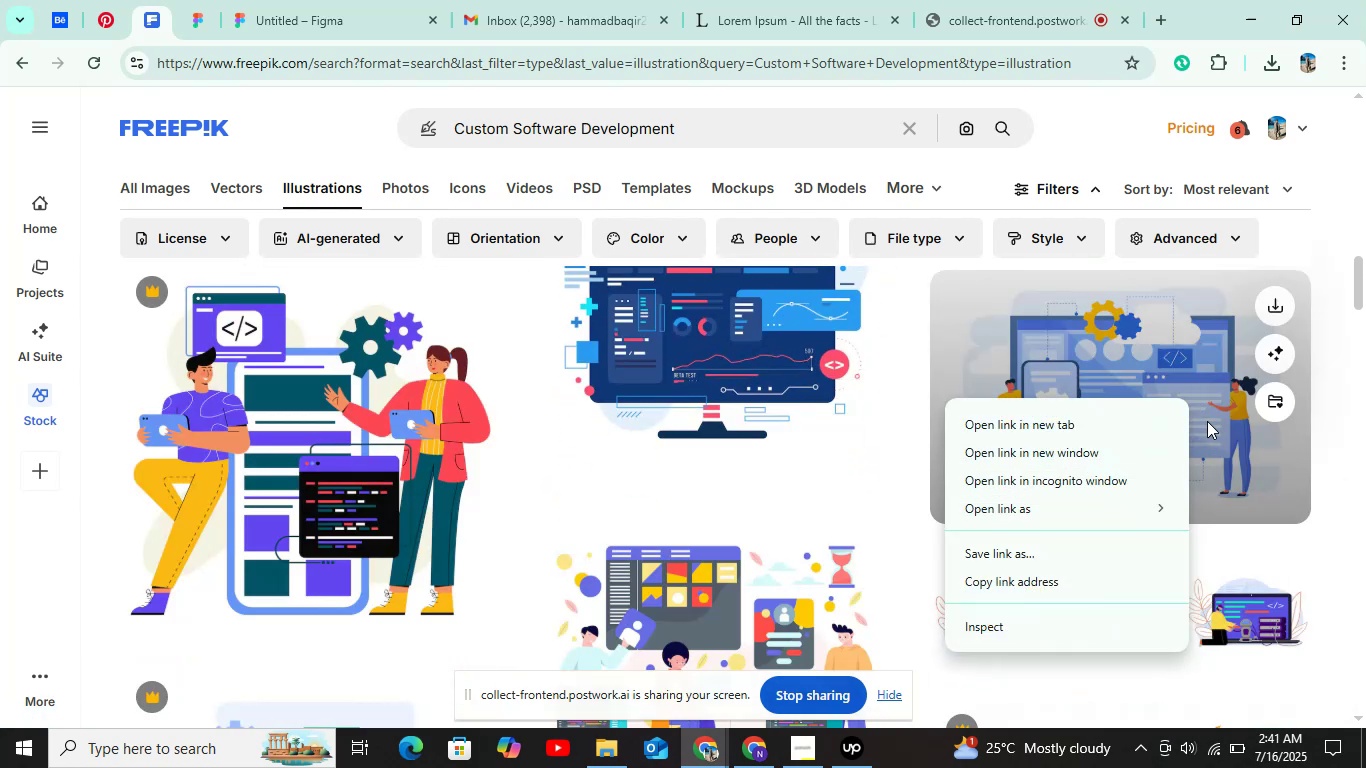 
left_click([1207, 421])
 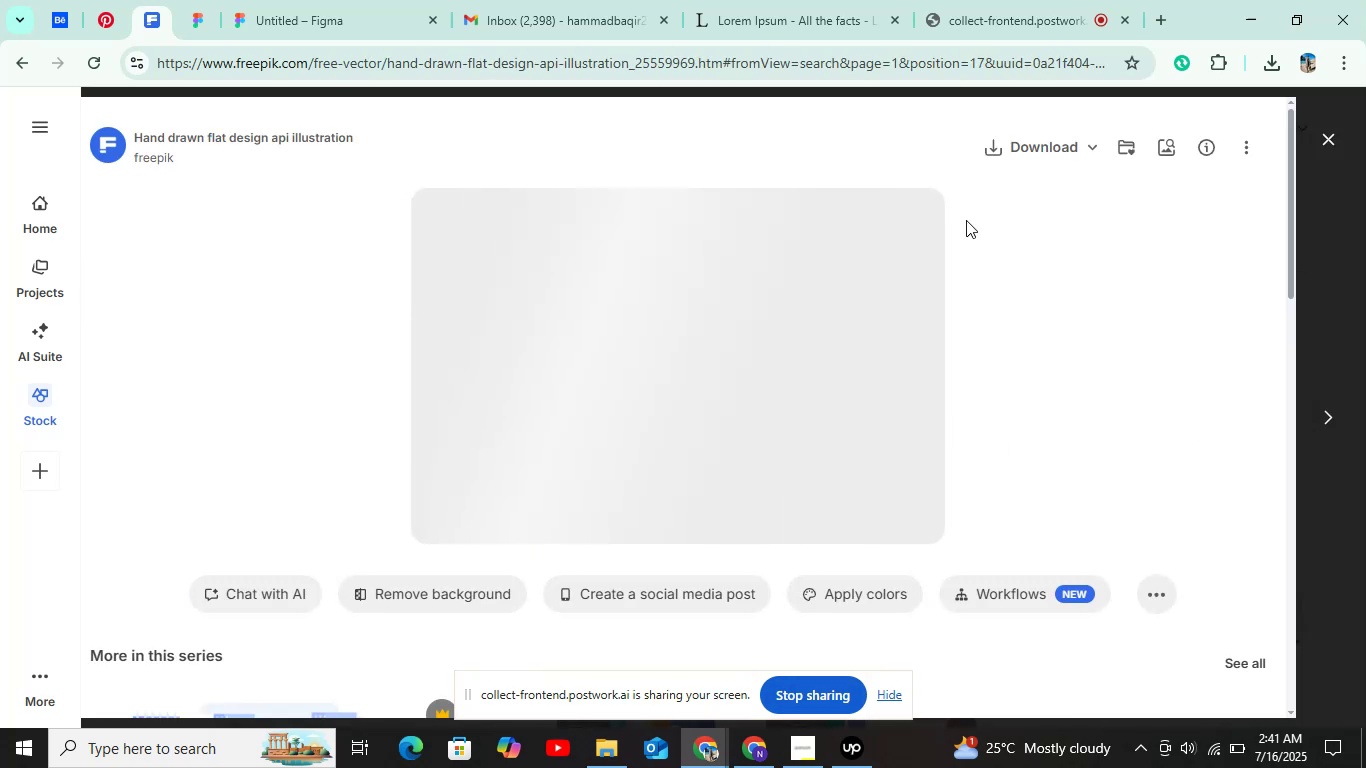 
left_click([1038, 159])
 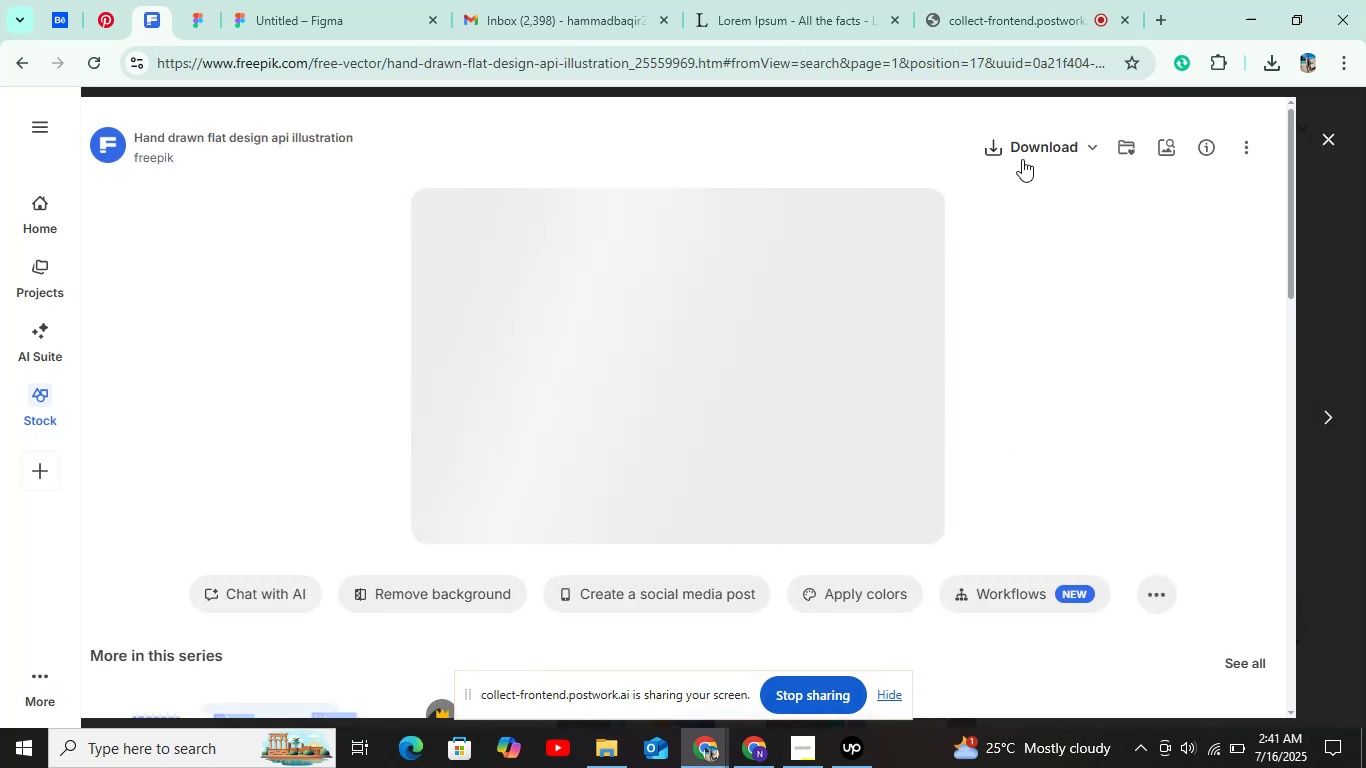 
mouse_move([964, 157])
 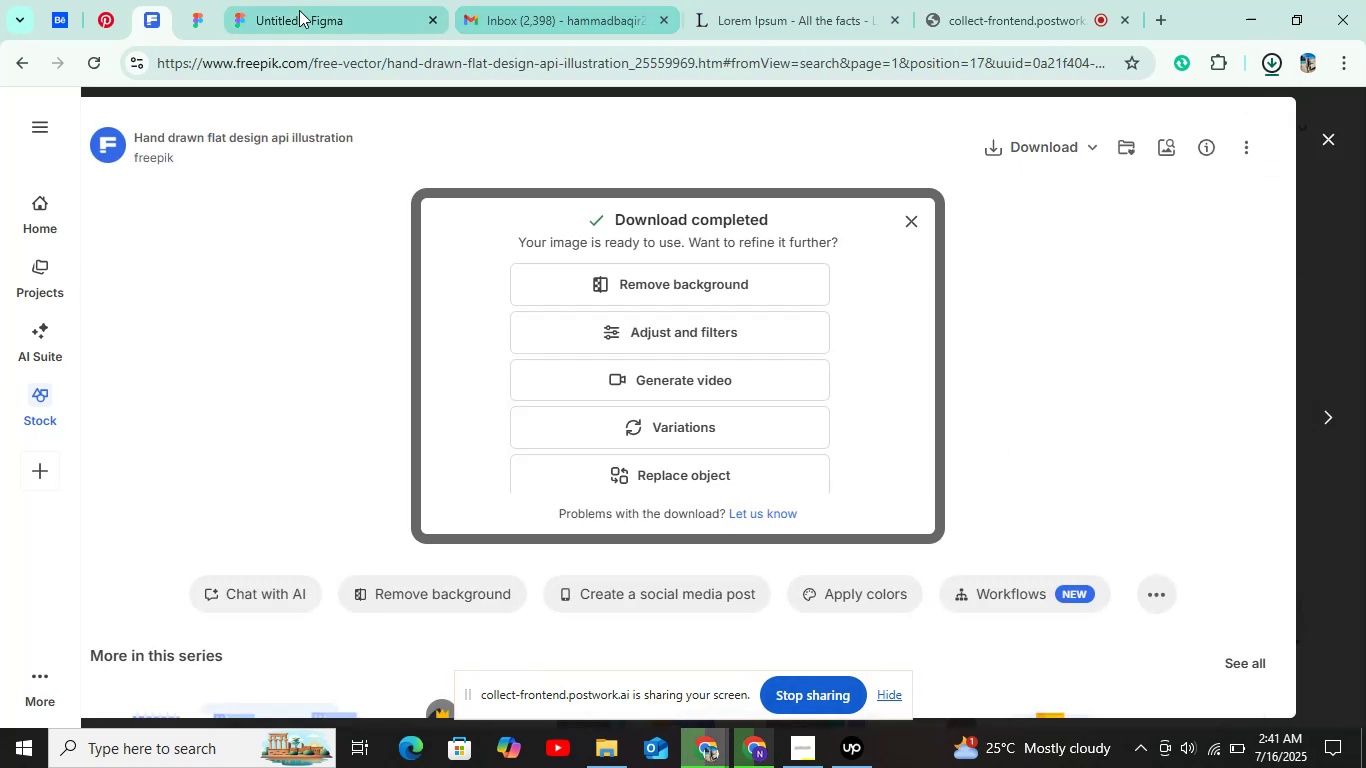 
left_click([298, 10])
 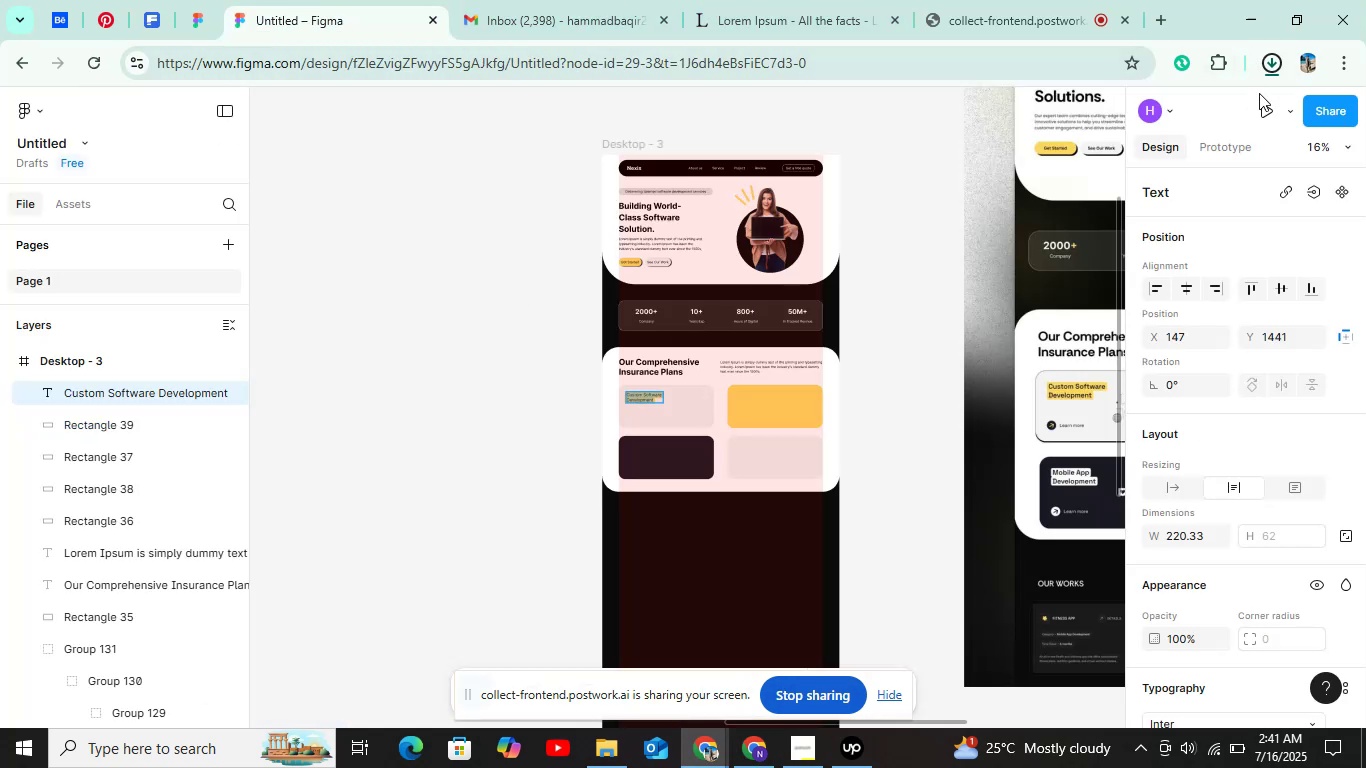 
mouse_move([1237, 92])
 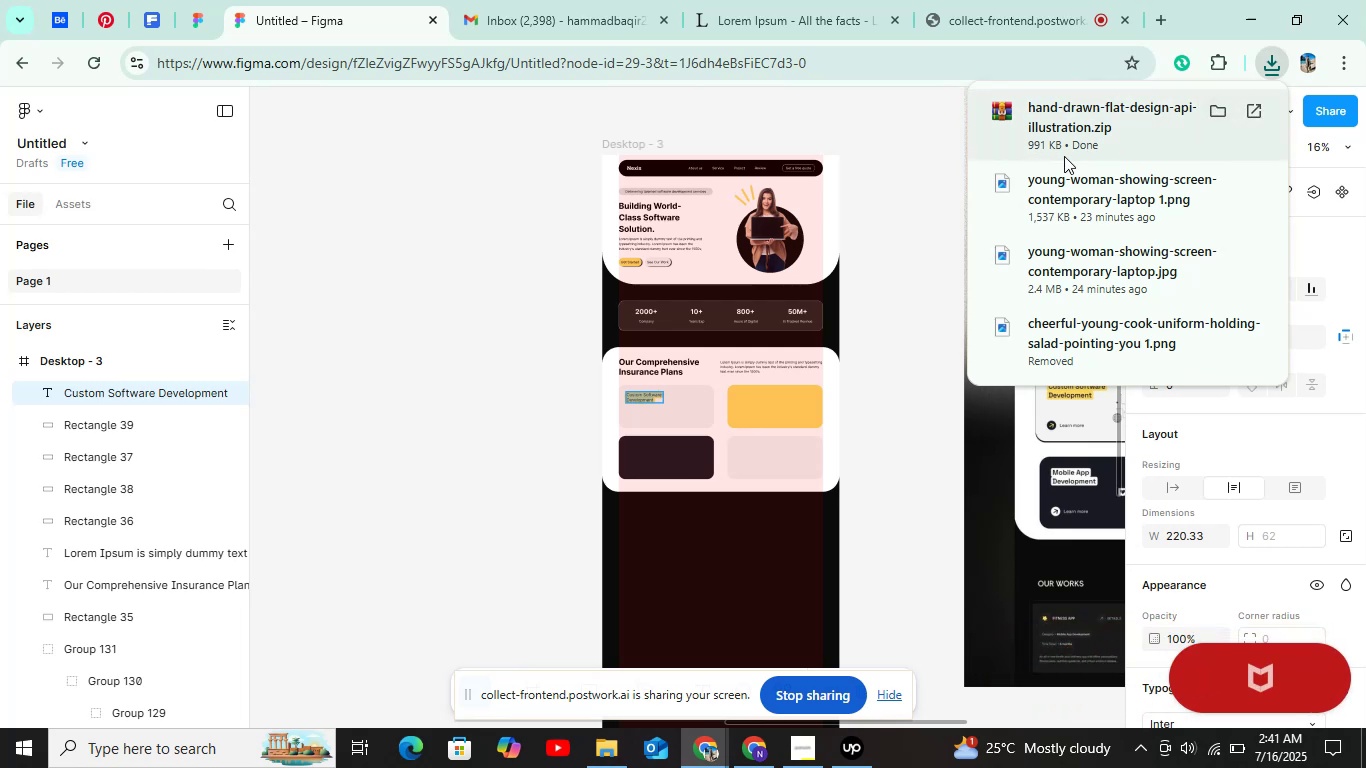 
left_click([1074, 117])
 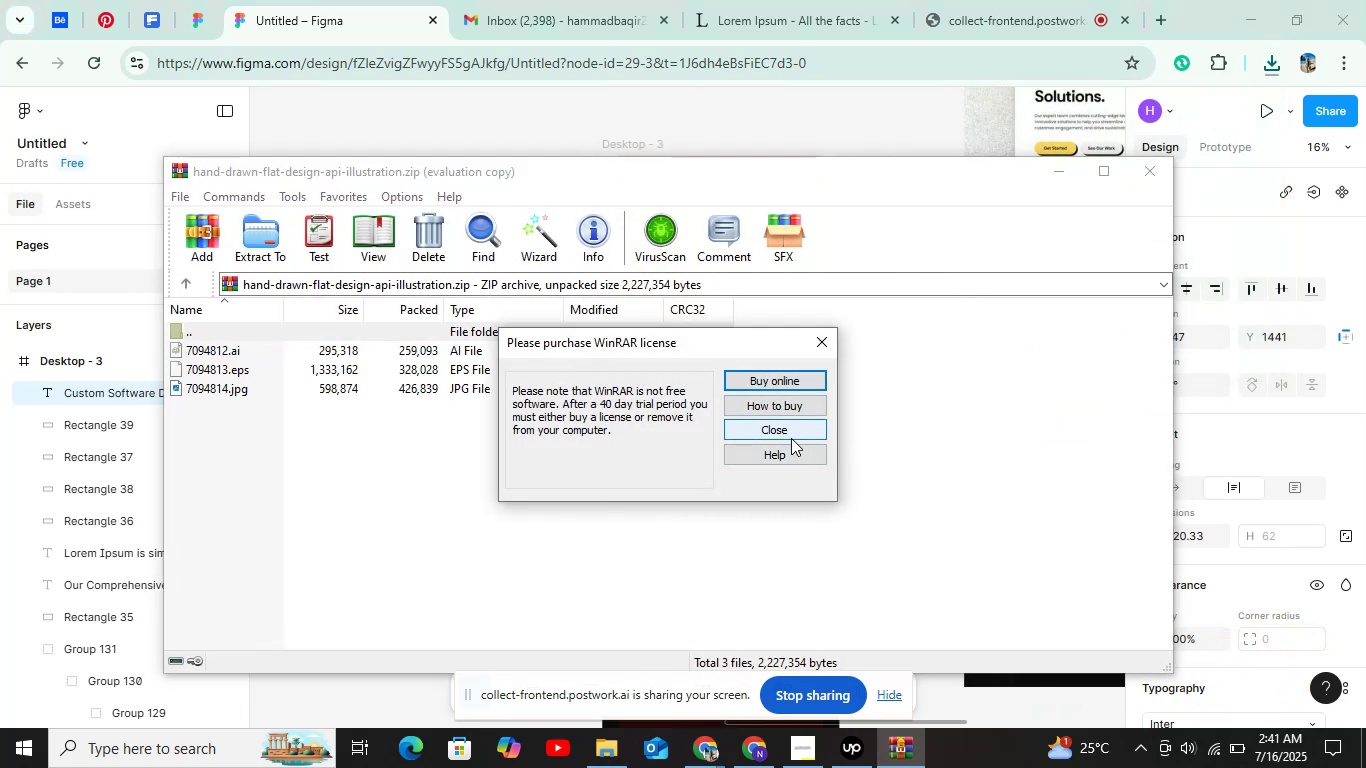 
wait(6.67)
 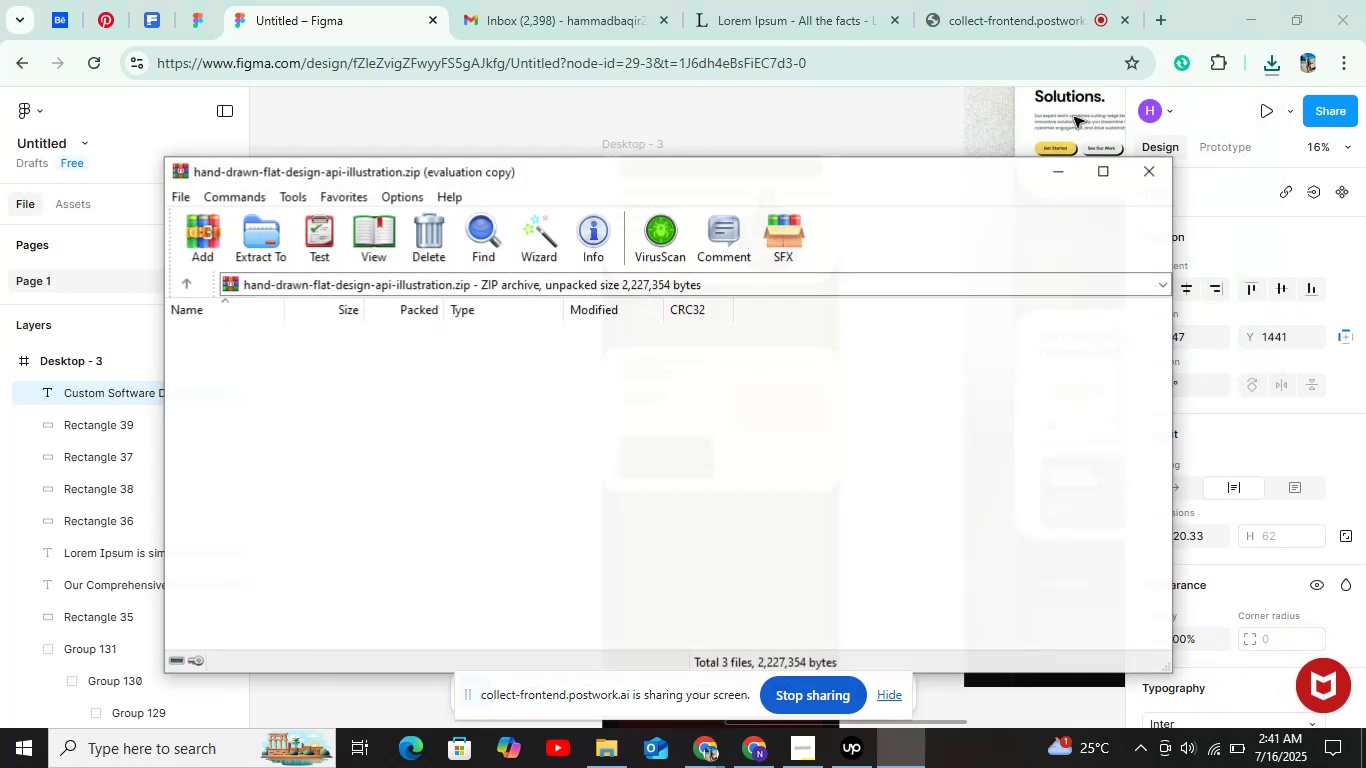 
left_click([791, 437])
 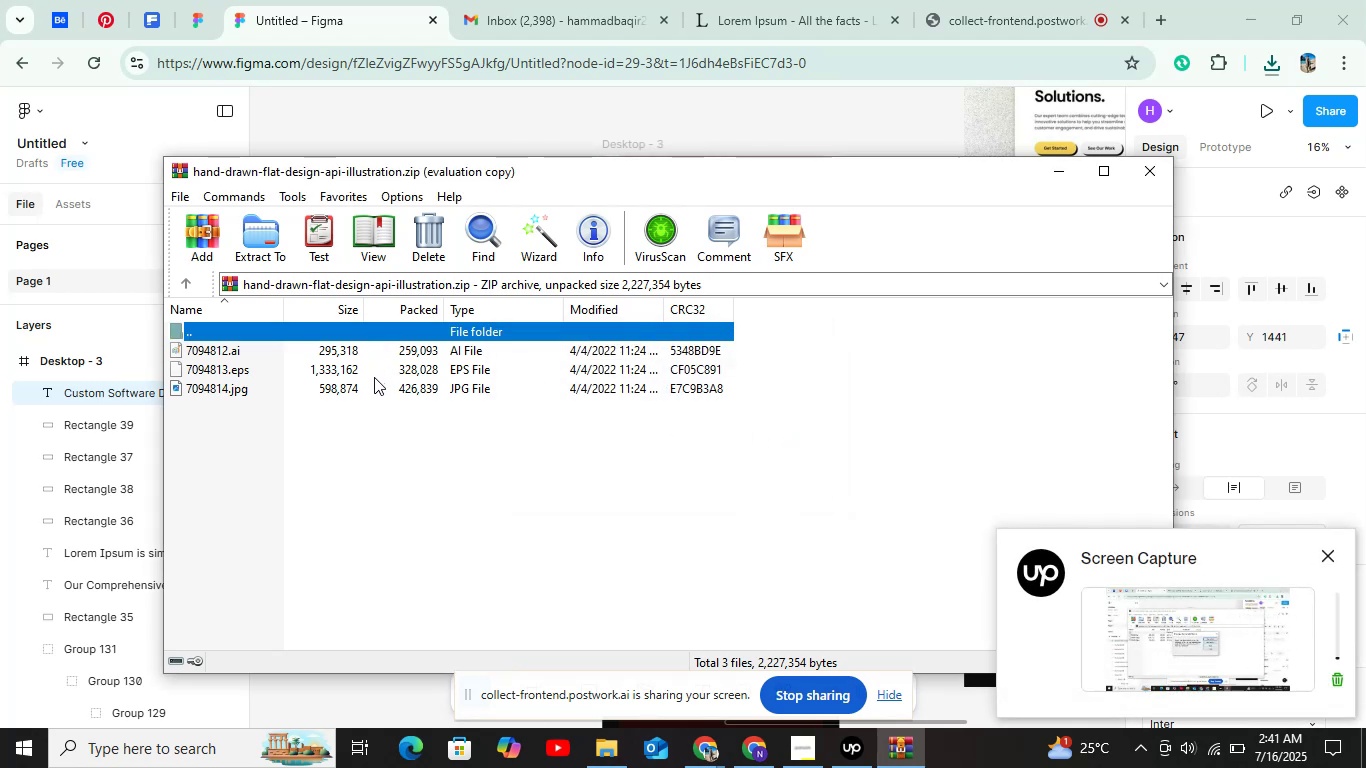 
double_click([373, 385])
 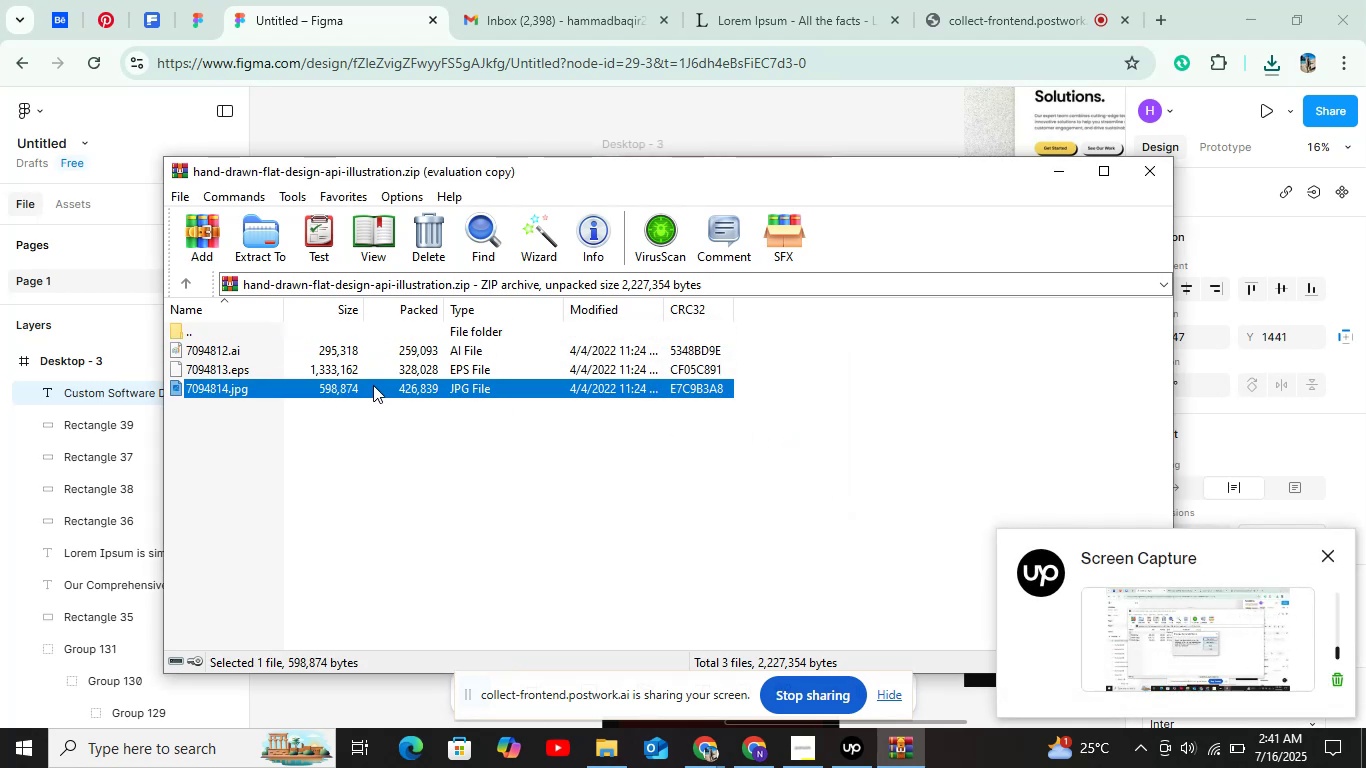 
left_click([373, 385])
 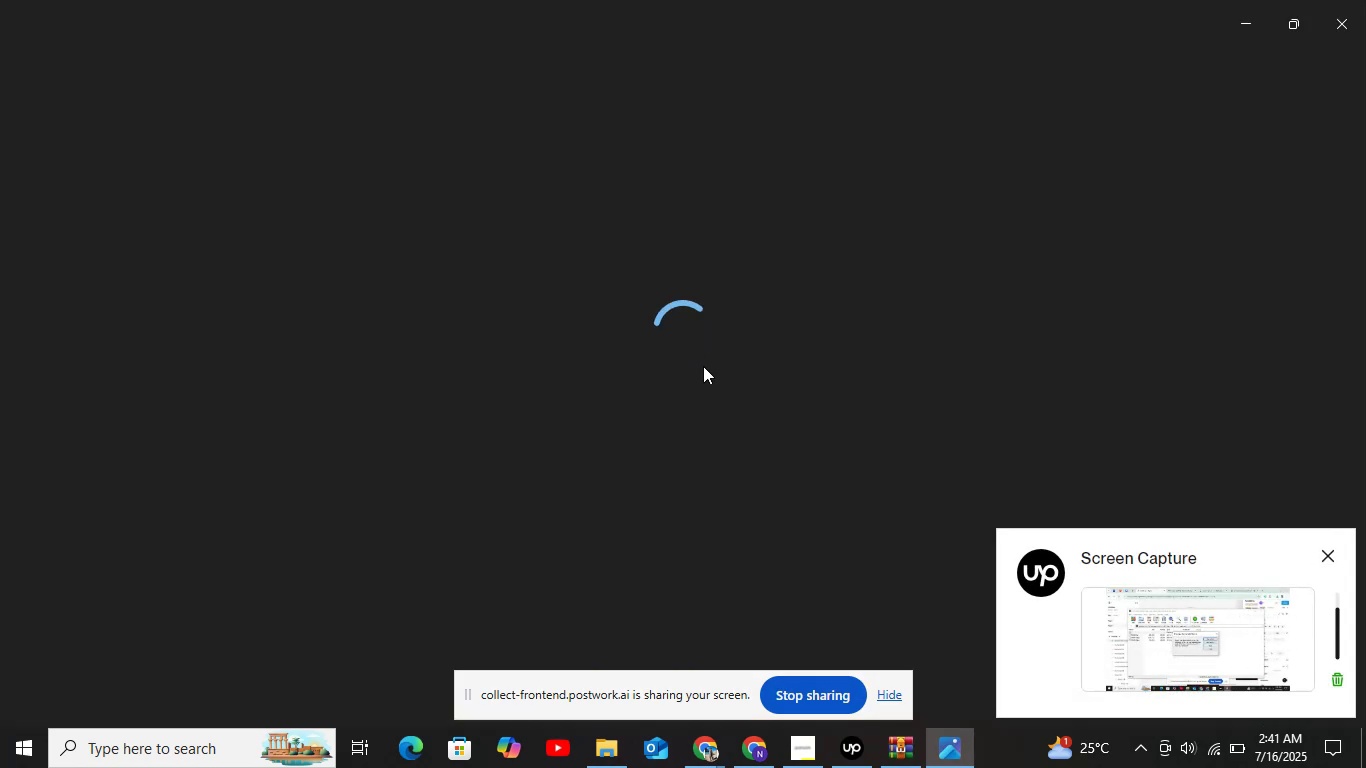 
wait(5.54)
 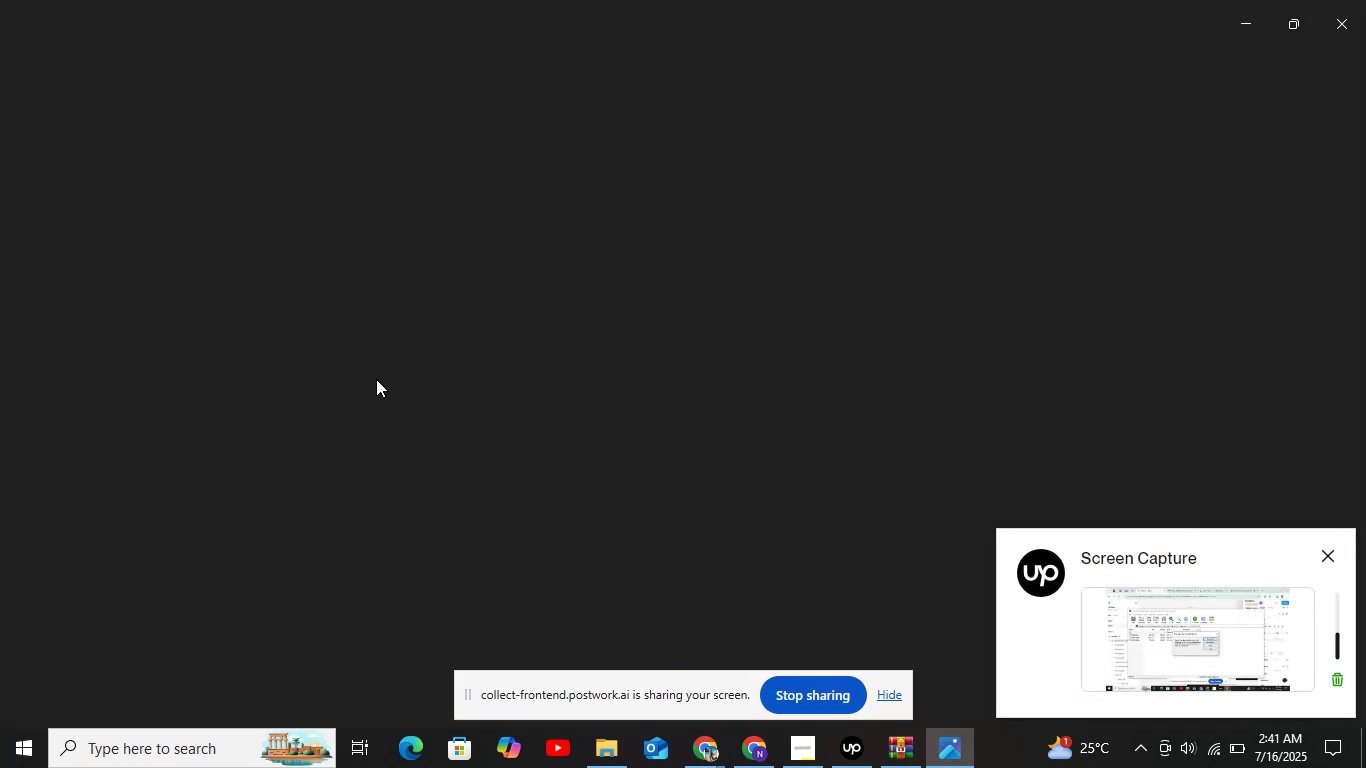 
right_click([713, 350])
 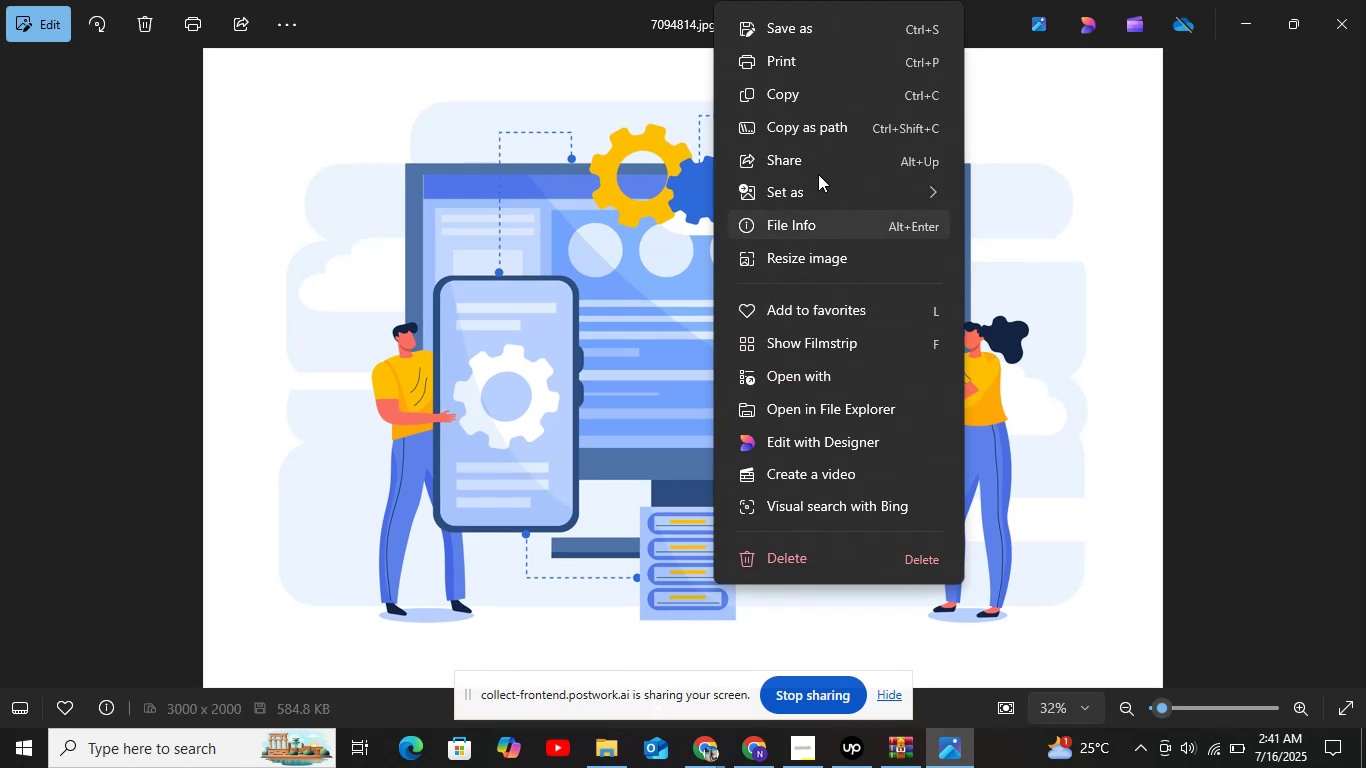 
left_click([835, 96])
 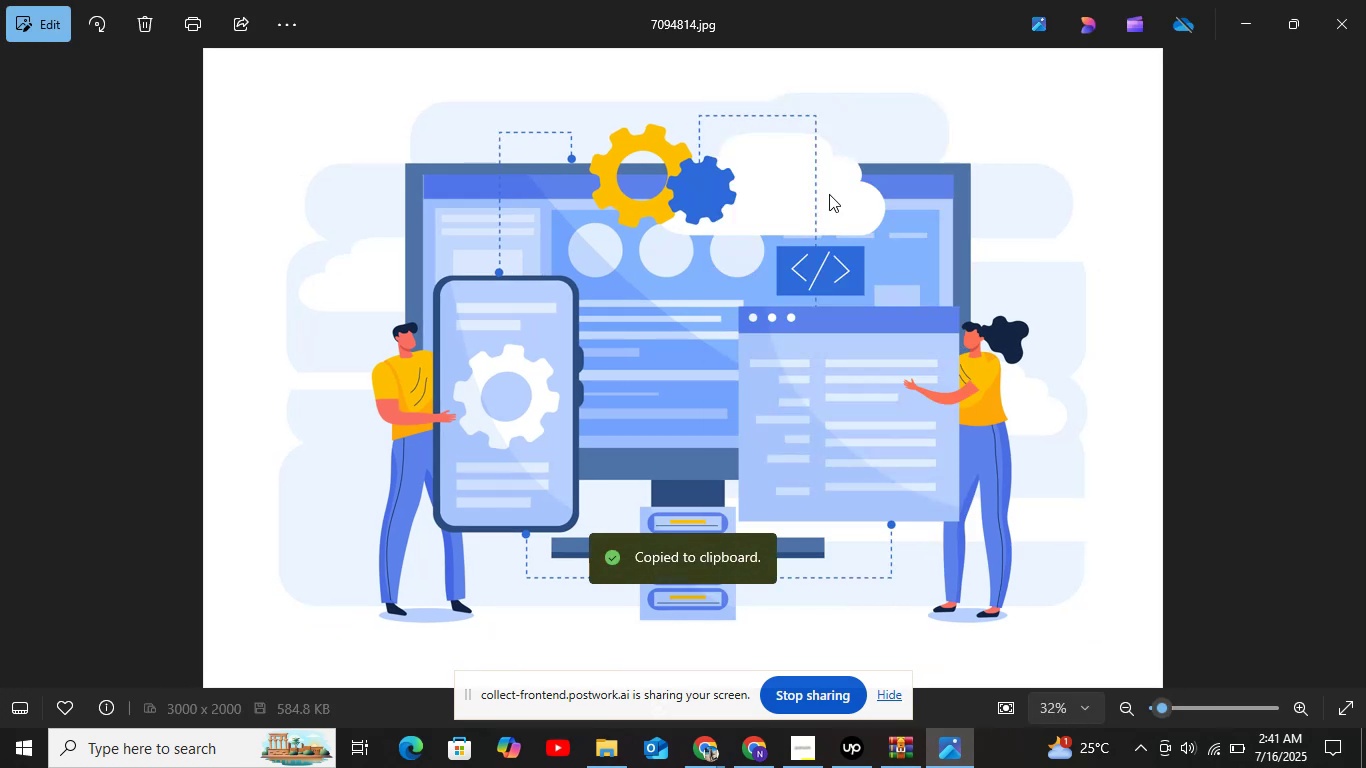 
right_click([815, 239])
 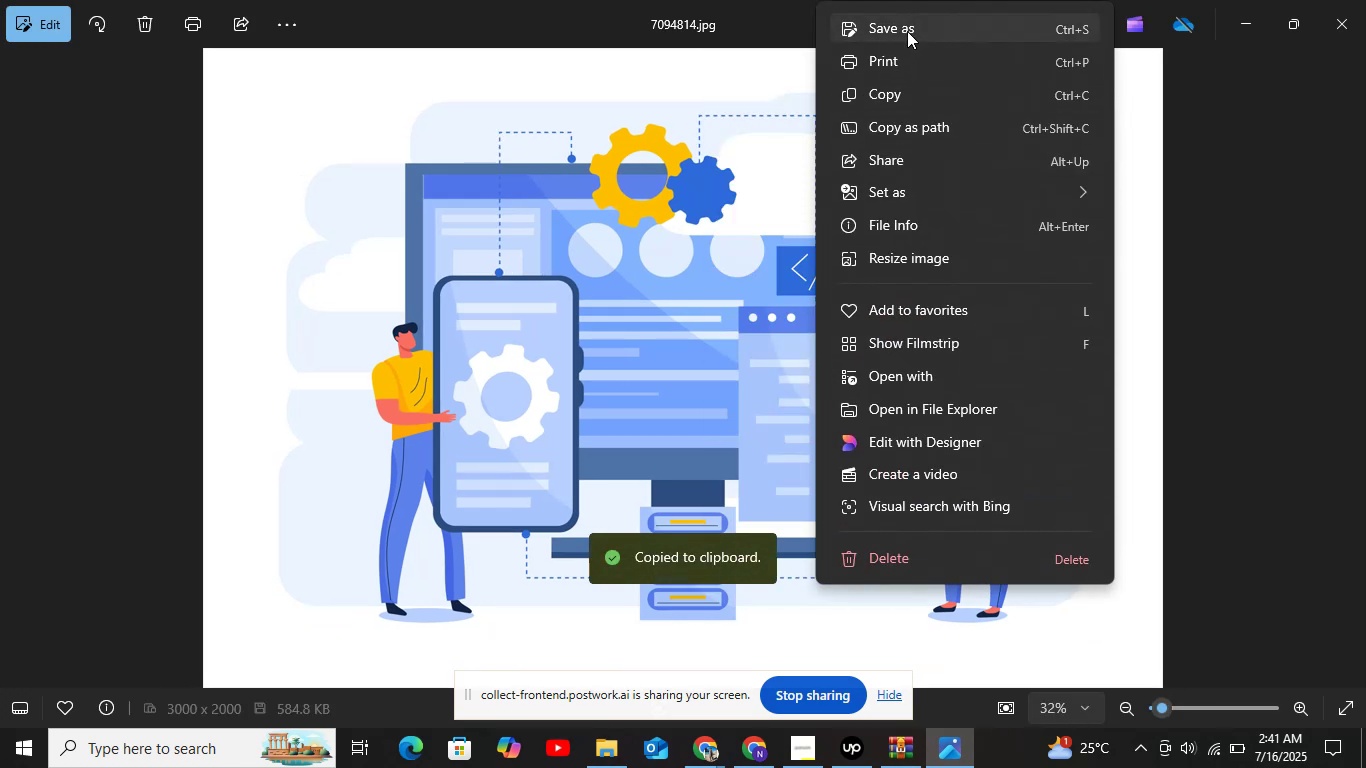 
left_click([907, 29])
 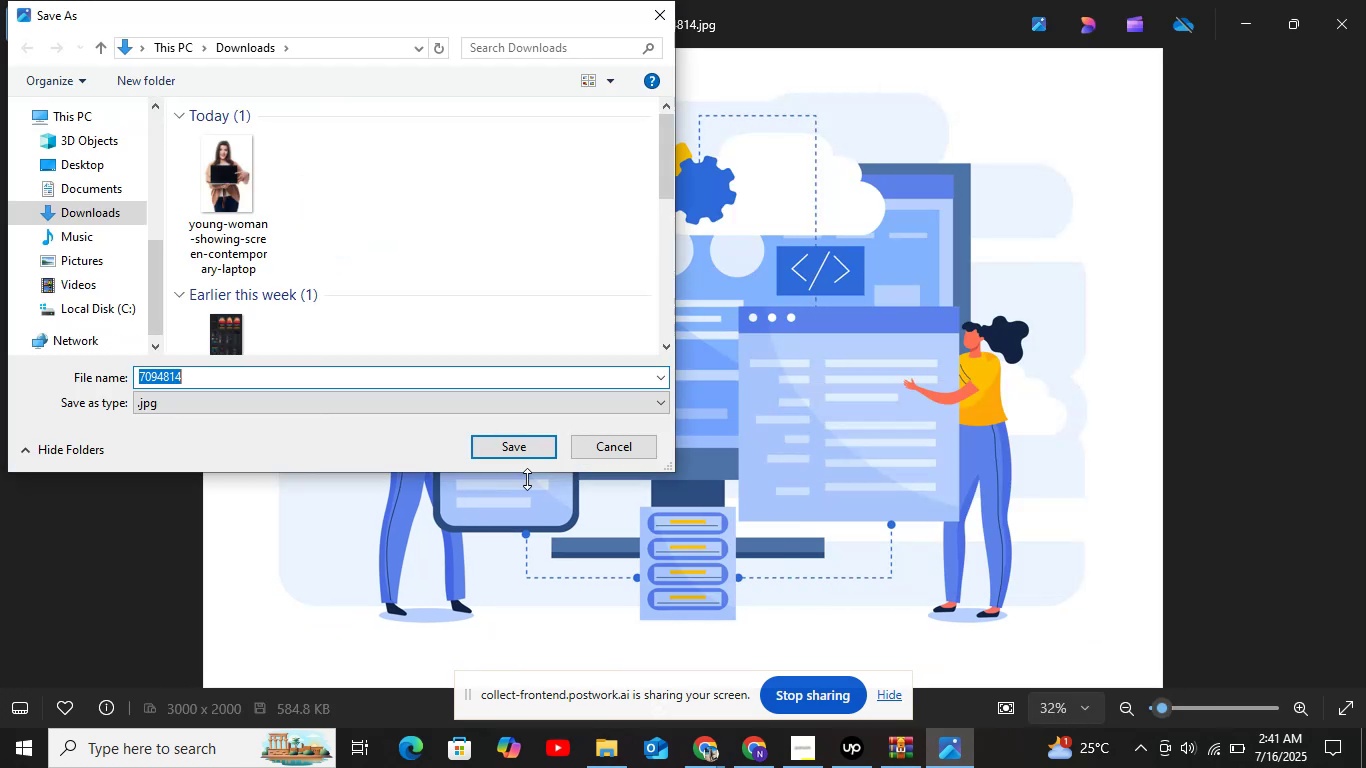 
left_click([538, 443])
 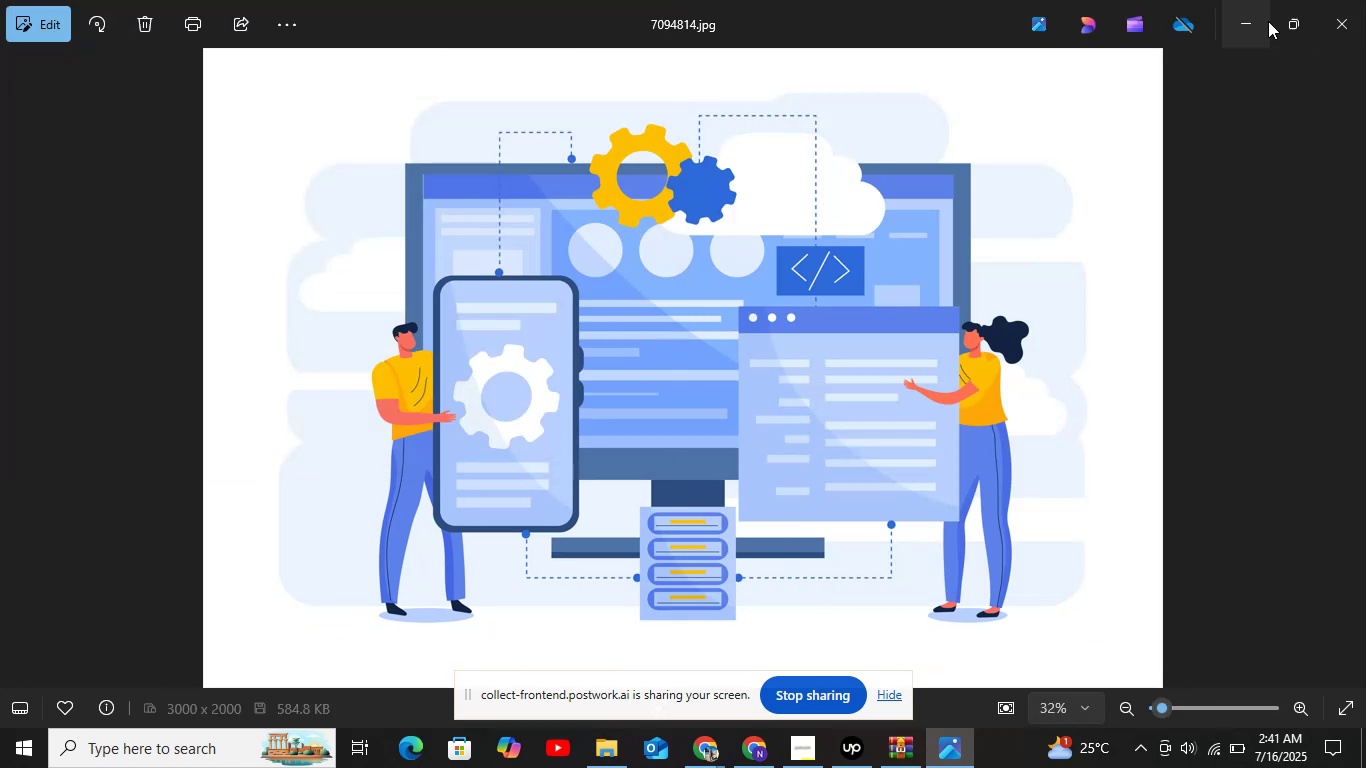 
left_click([1239, 24])
 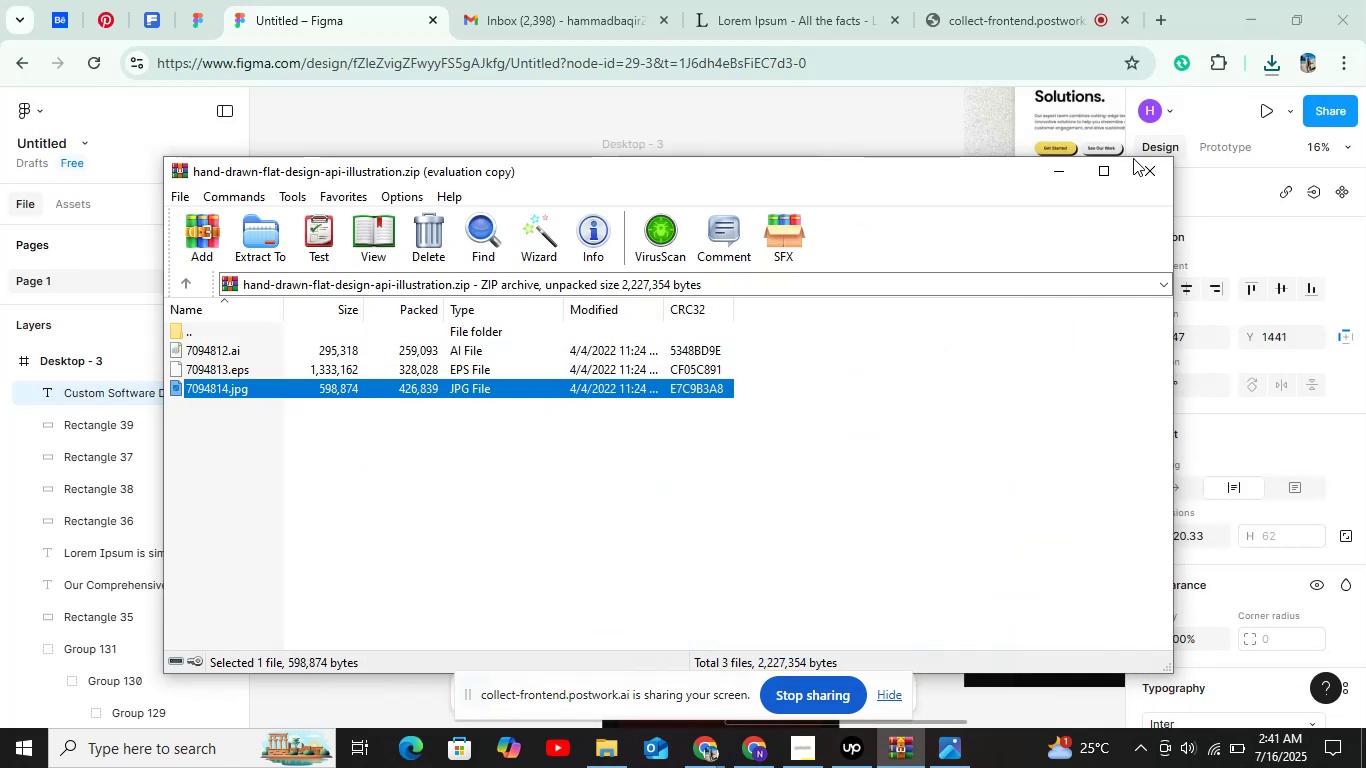 
left_click([1141, 158])
 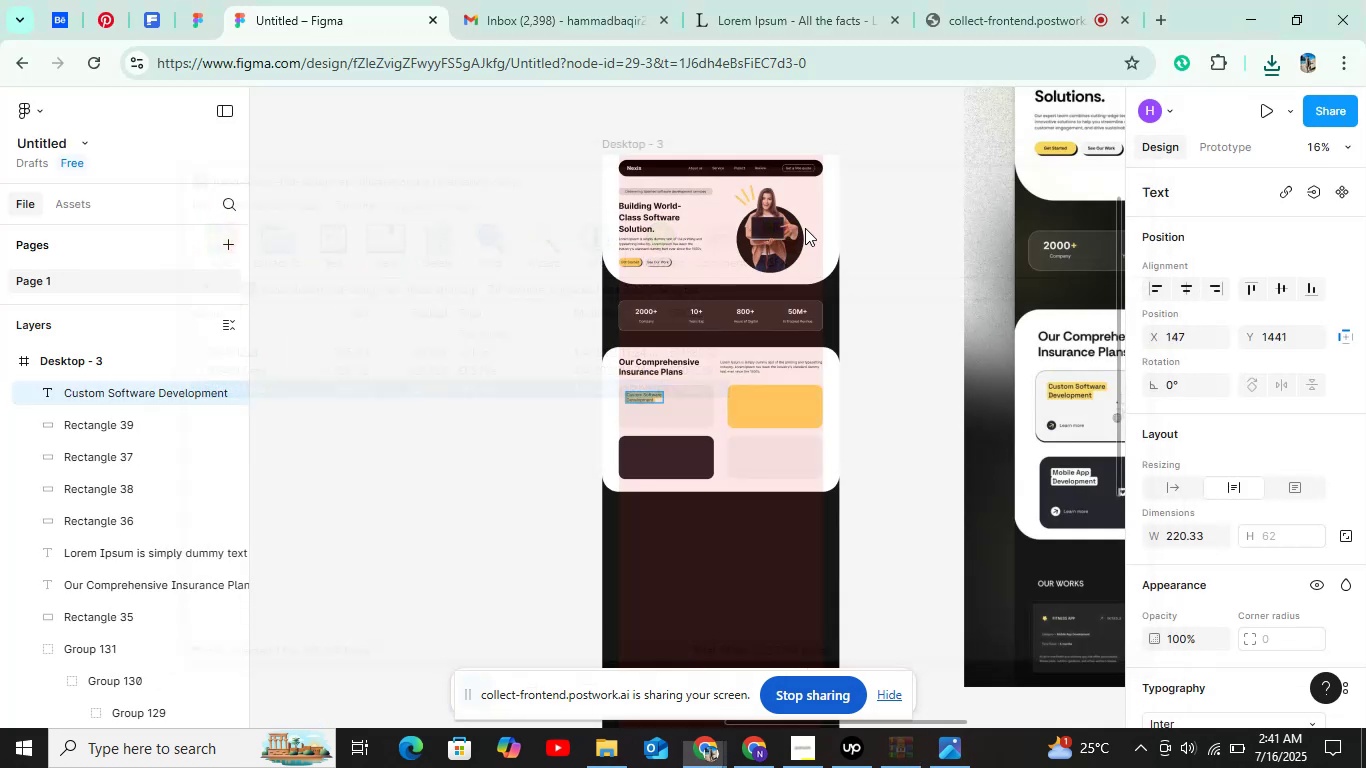 
key(Shift+ShiftLeft)
 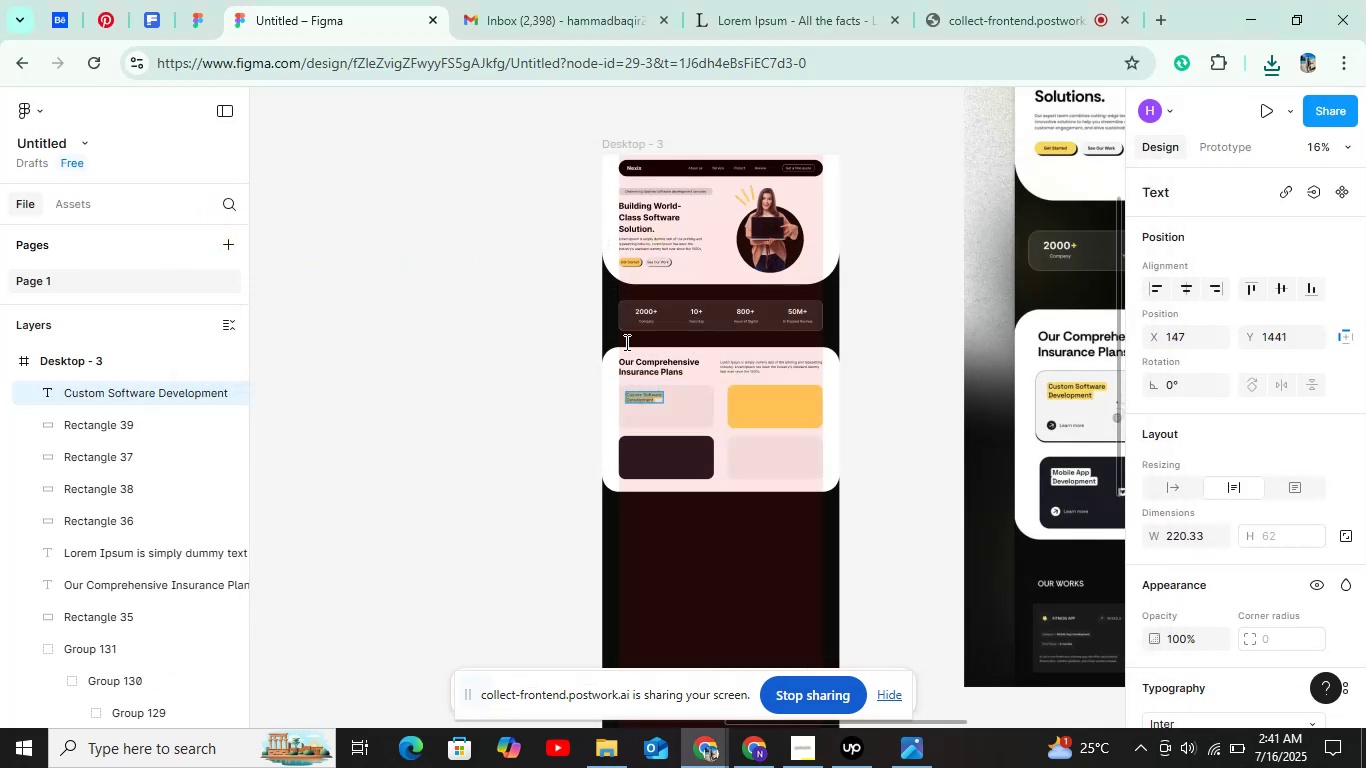 
scroll: coordinate [613, 350], scroll_direction: up, amount: 5.0
 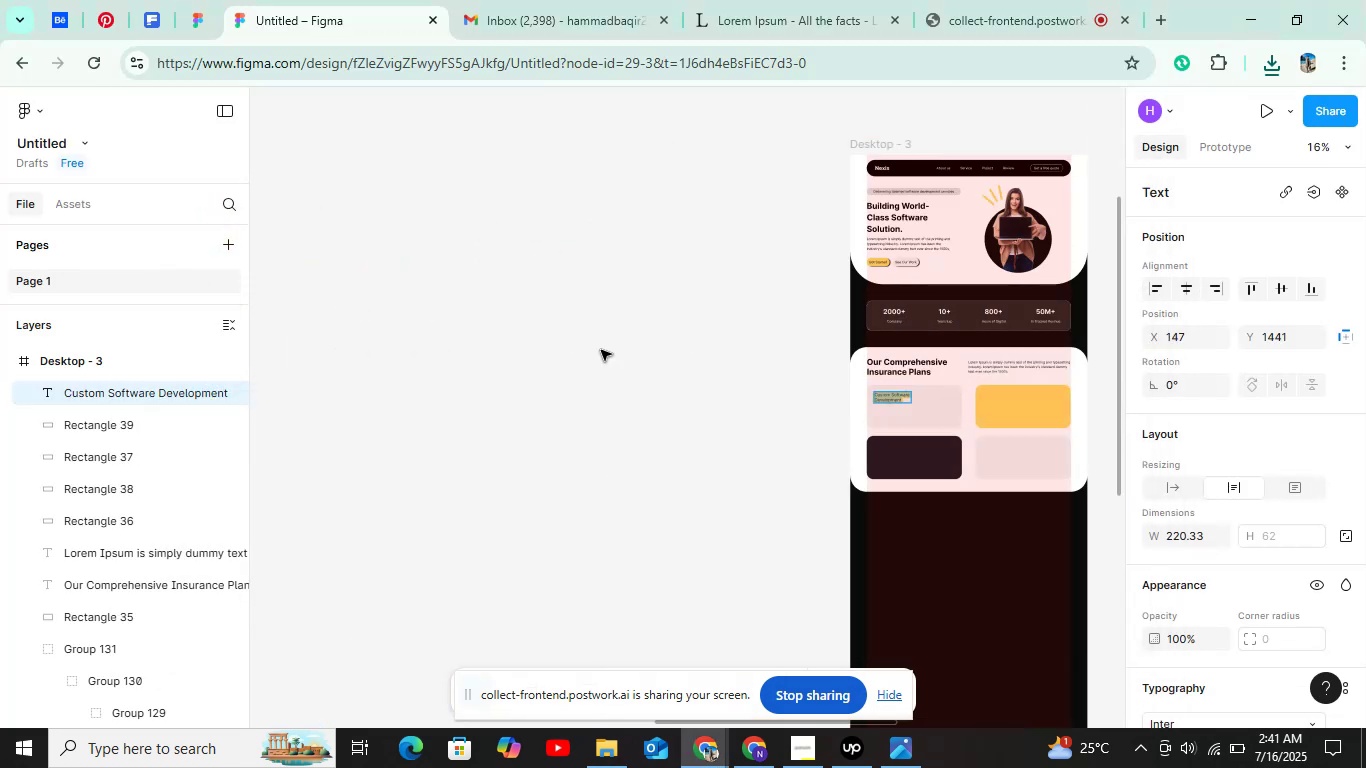 
key(Control+V)
 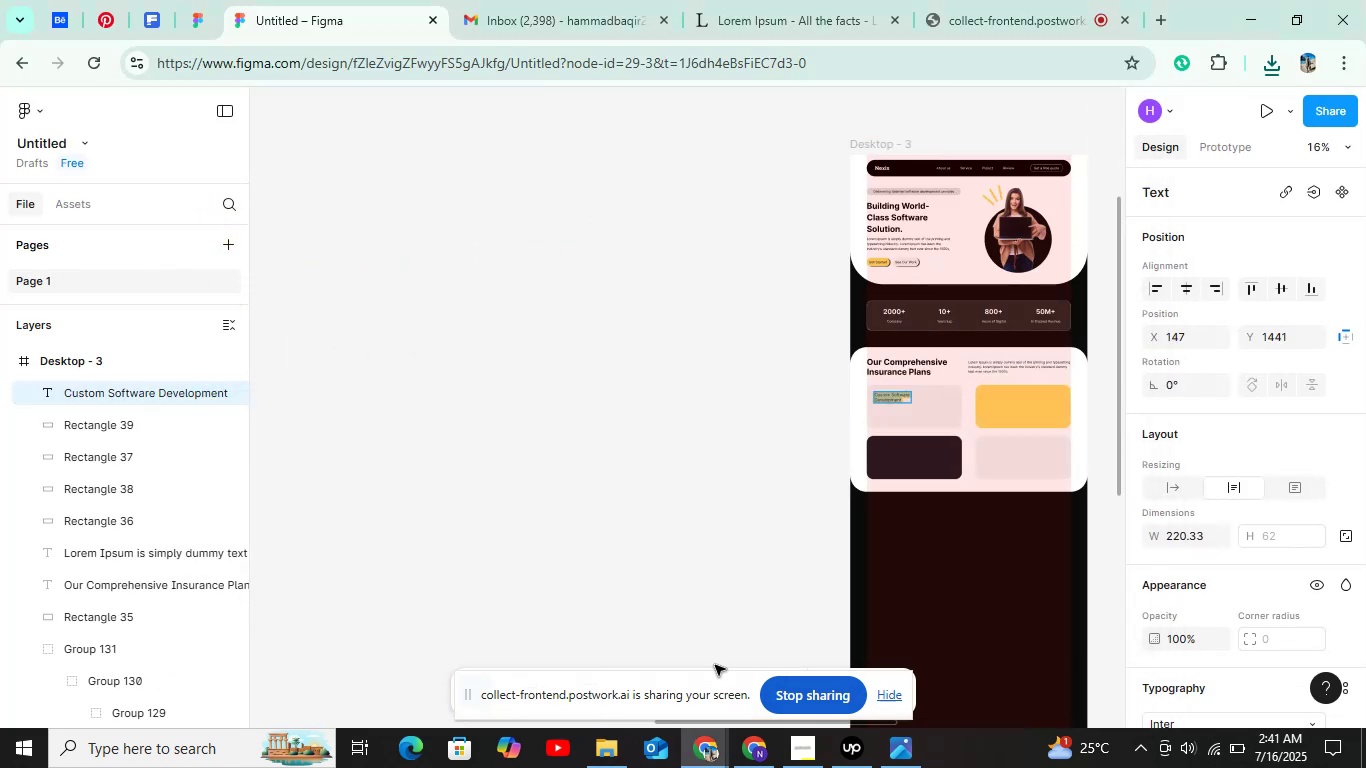 
wait(6.11)
 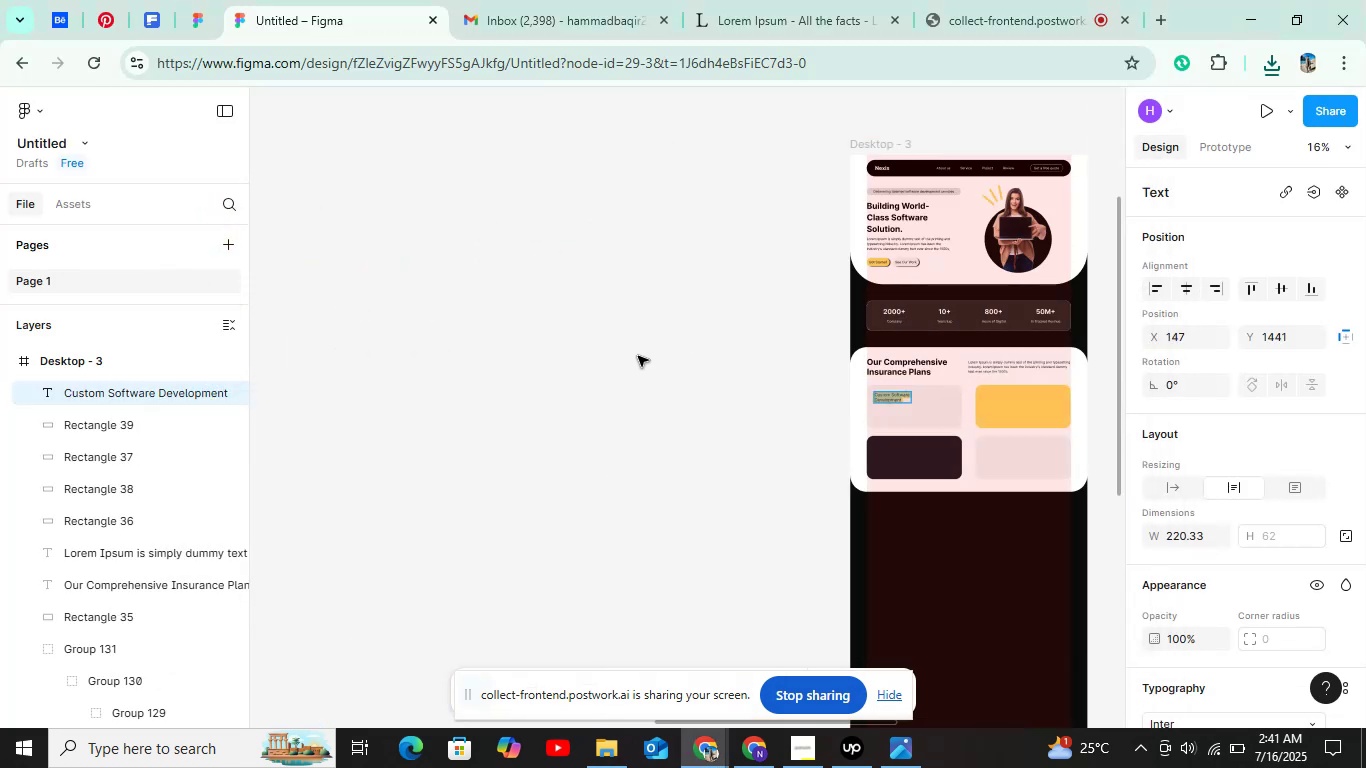 
left_click([606, 745])
 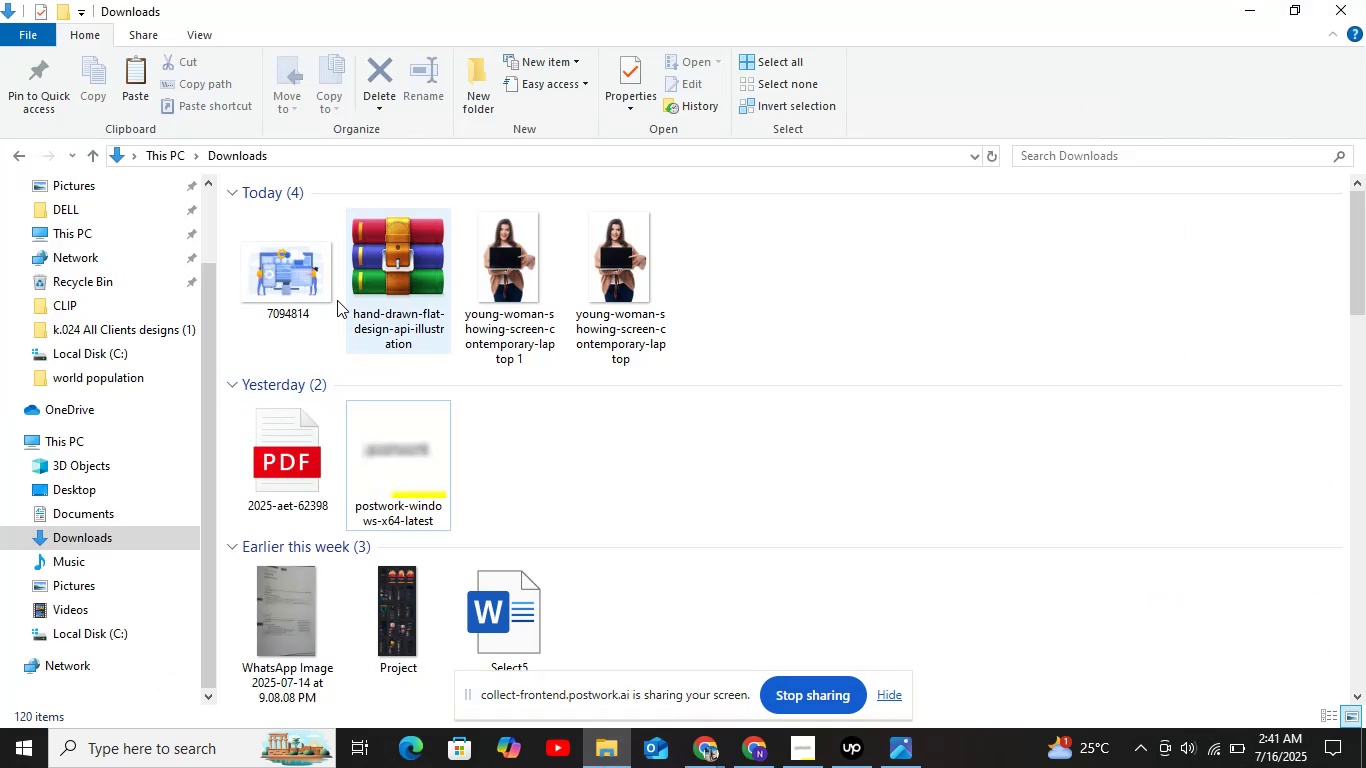 
left_click_drag(start_coordinate=[294, 293], to_coordinate=[742, 749])
 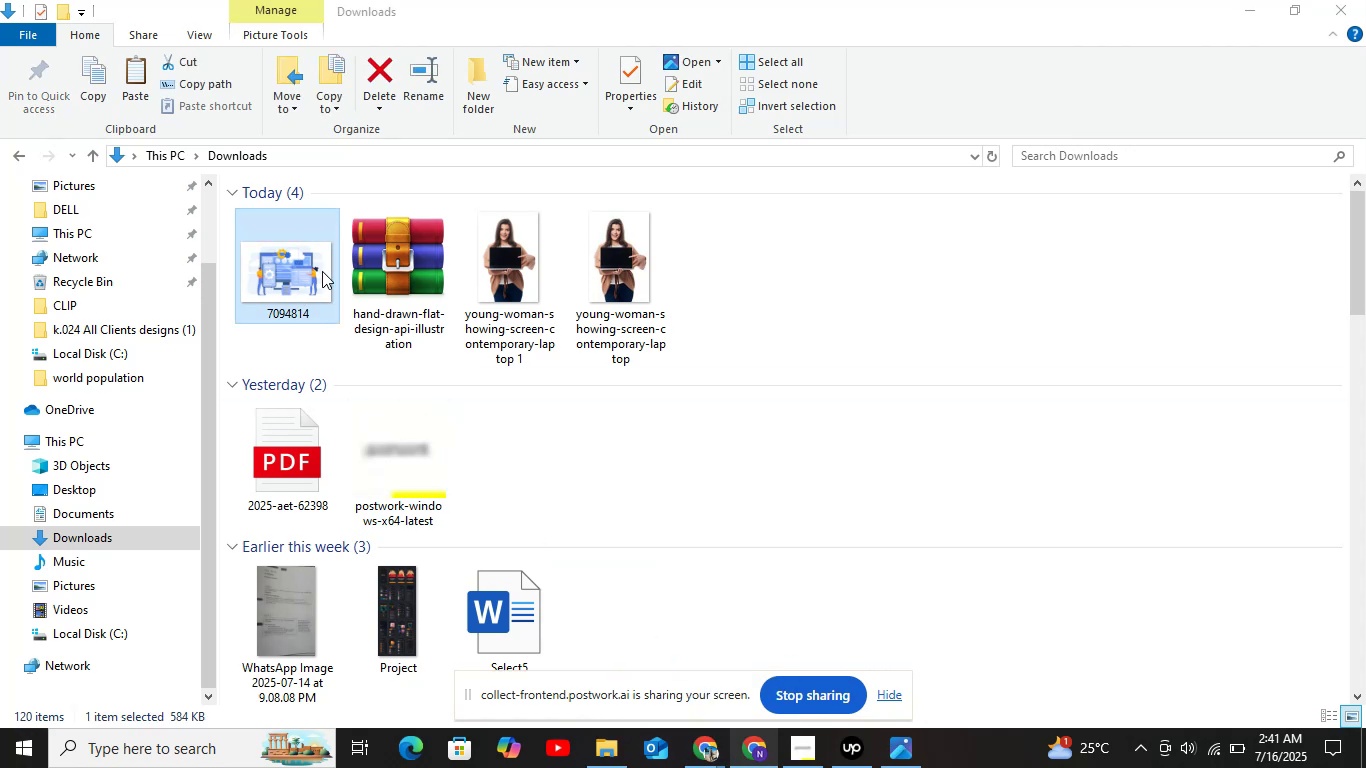 
left_click_drag(start_coordinate=[264, 263], to_coordinate=[748, 553])
 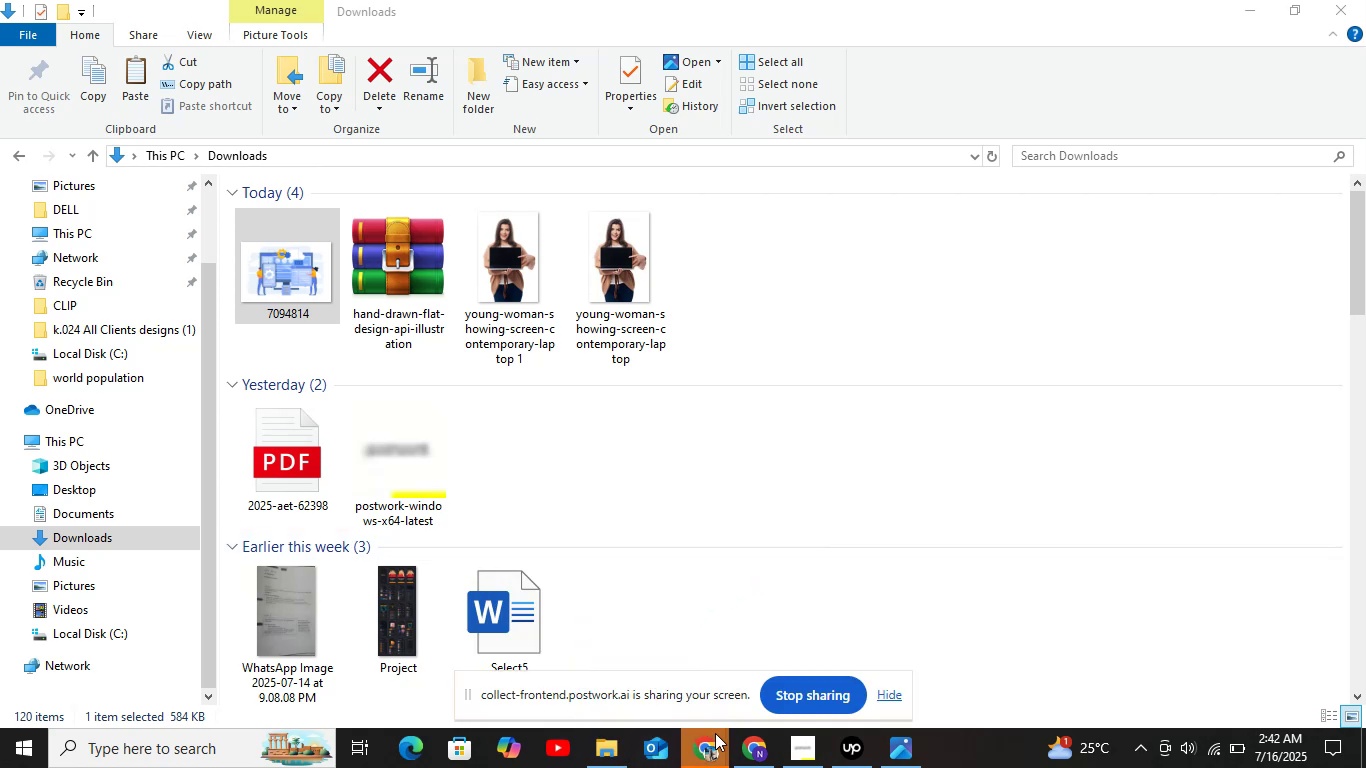 
left_click([712, 747])
 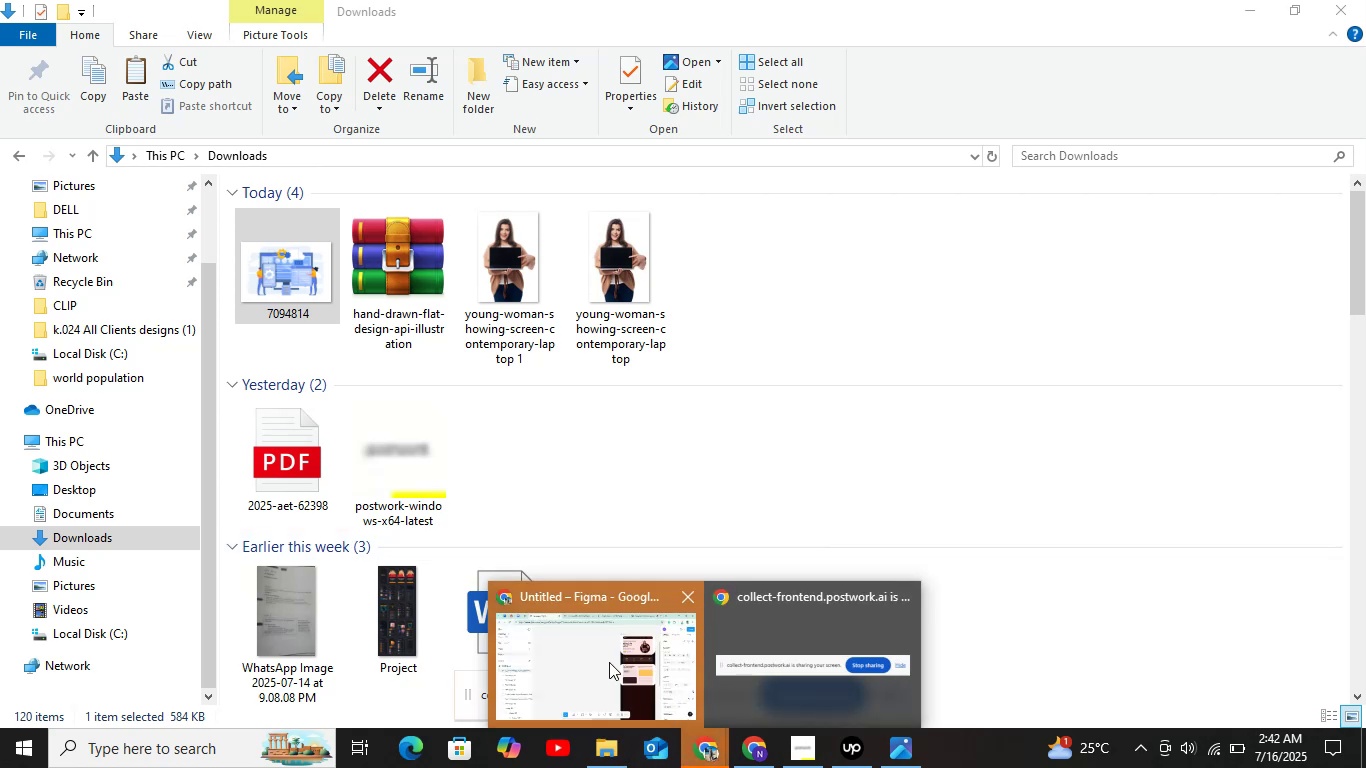 
left_click([609, 662])
 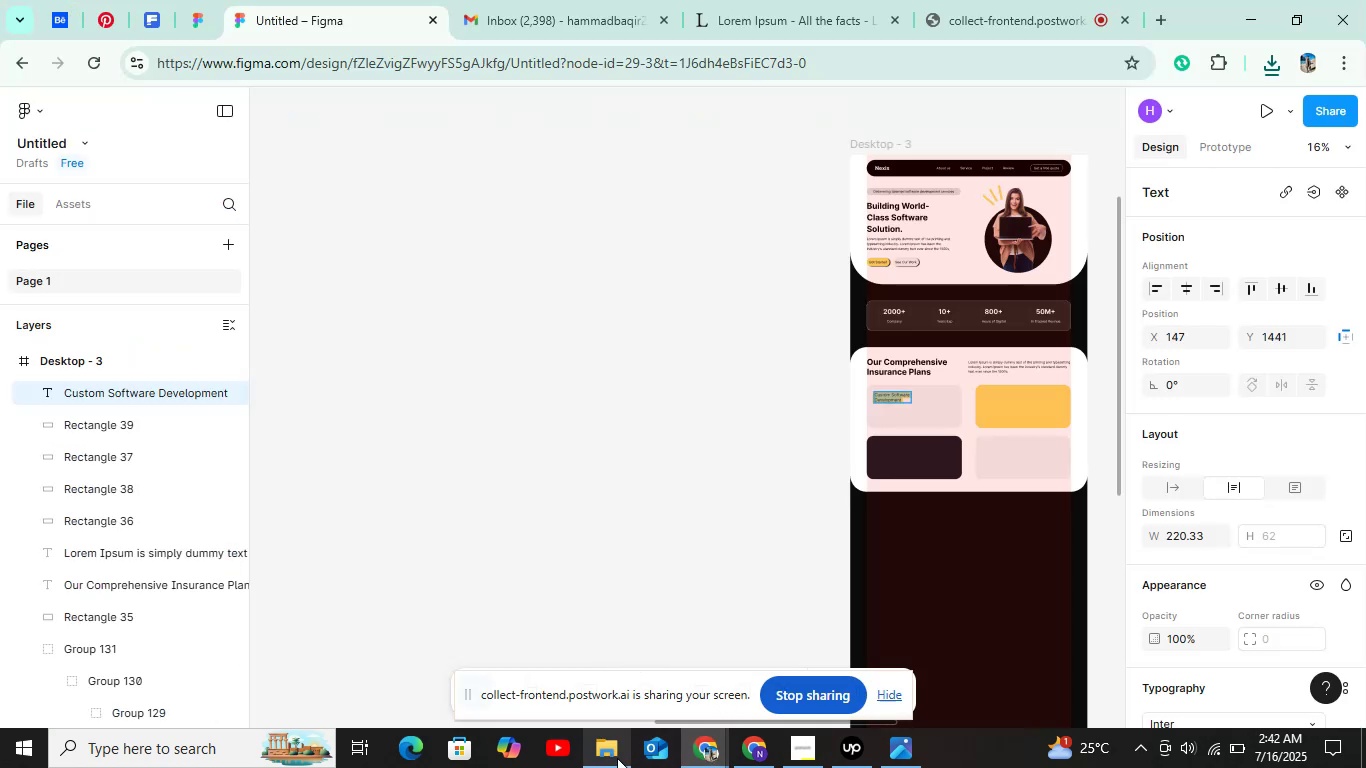 
left_click([719, 756])
 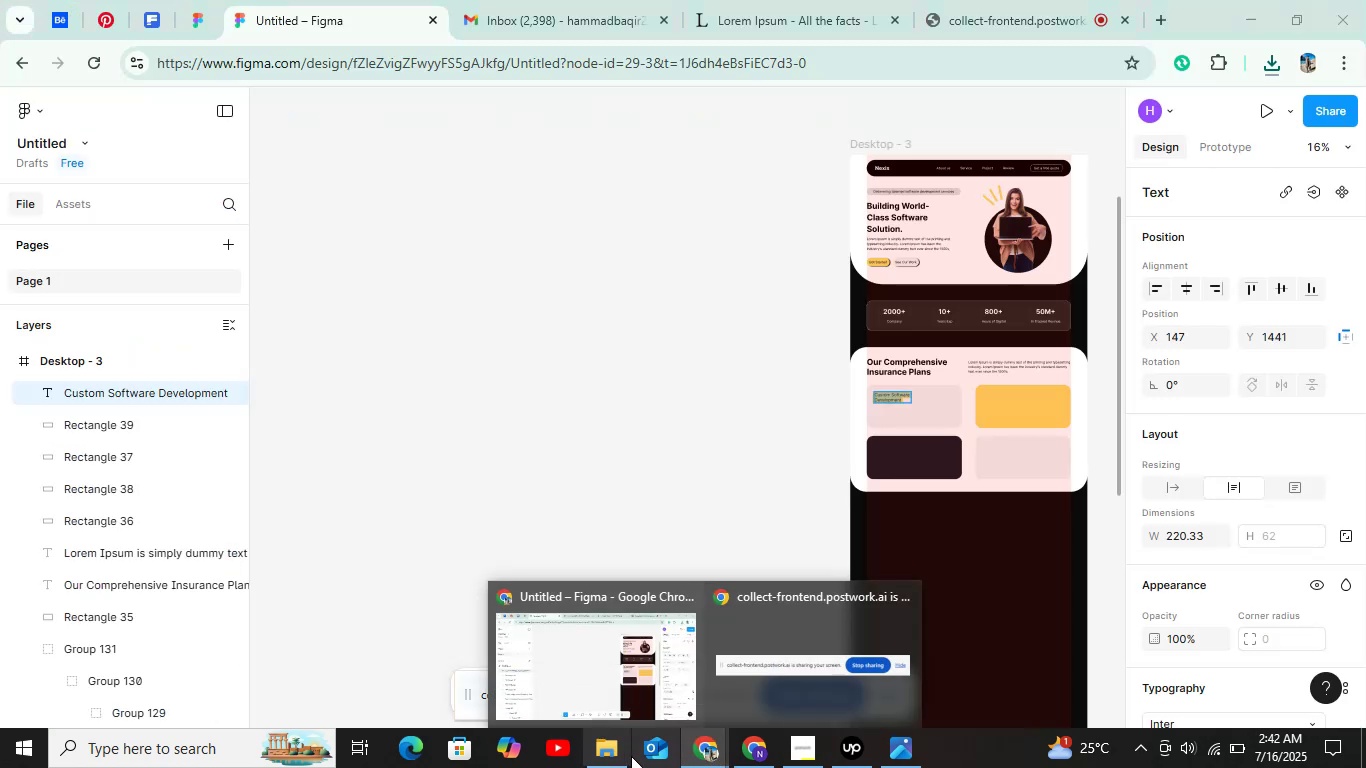 
left_click([611, 756])
 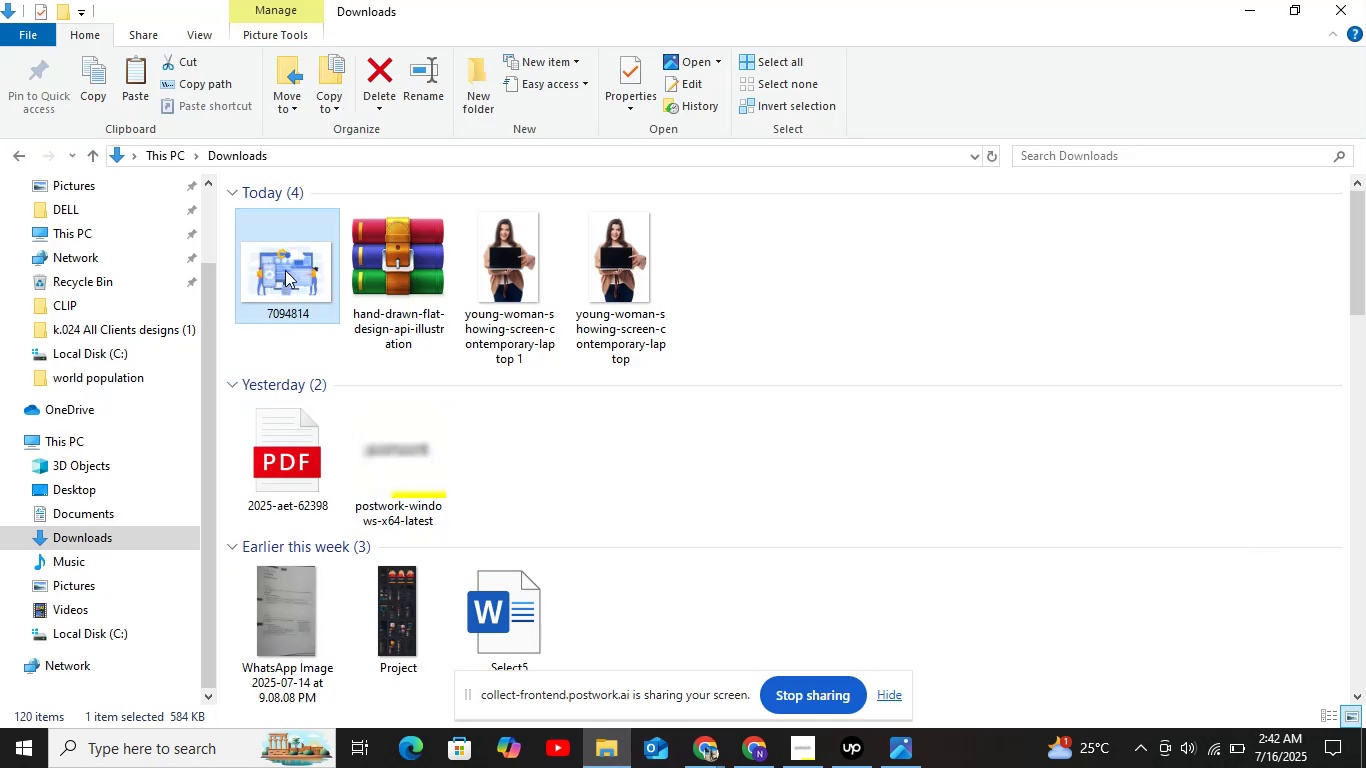 
left_click_drag(start_coordinate=[284, 270], to_coordinate=[594, 523])
 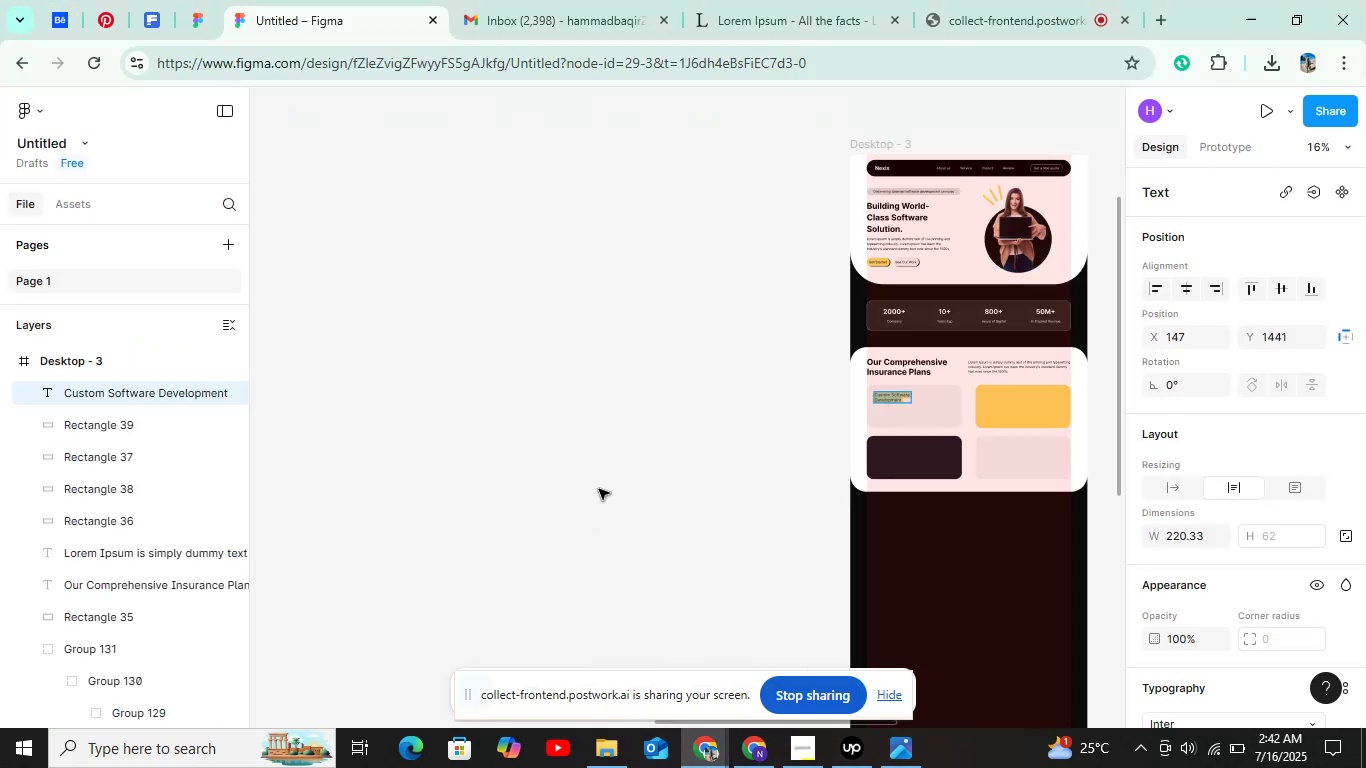 
wait(5.54)
 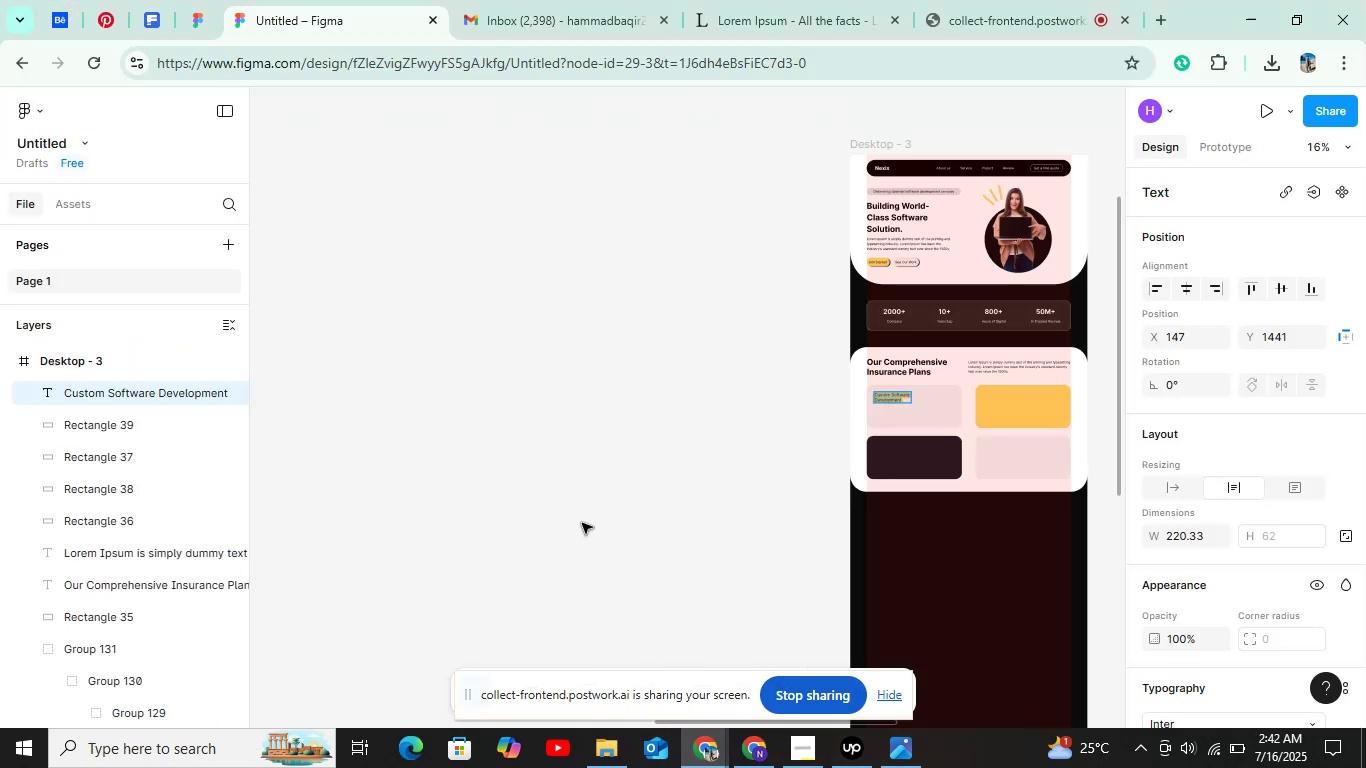 
hold_key(key=ControlLeft, duration=1.36)
scroll: coordinate [669, 478], scroll_direction: down, amount: 5.0
 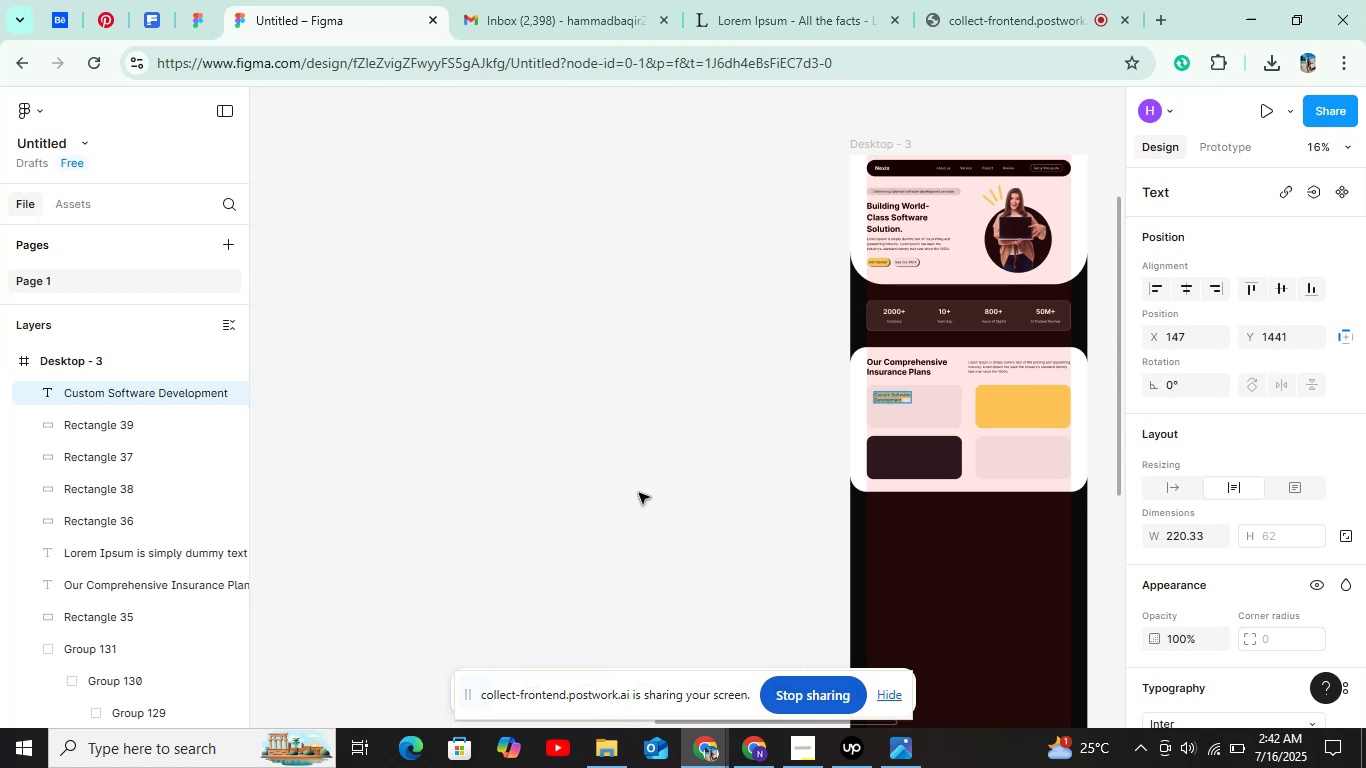 
hold_key(key=ControlLeft, duration=0.82)
scroll: coordinate [689, 430], scroll_direction: down, amount: 5.0
 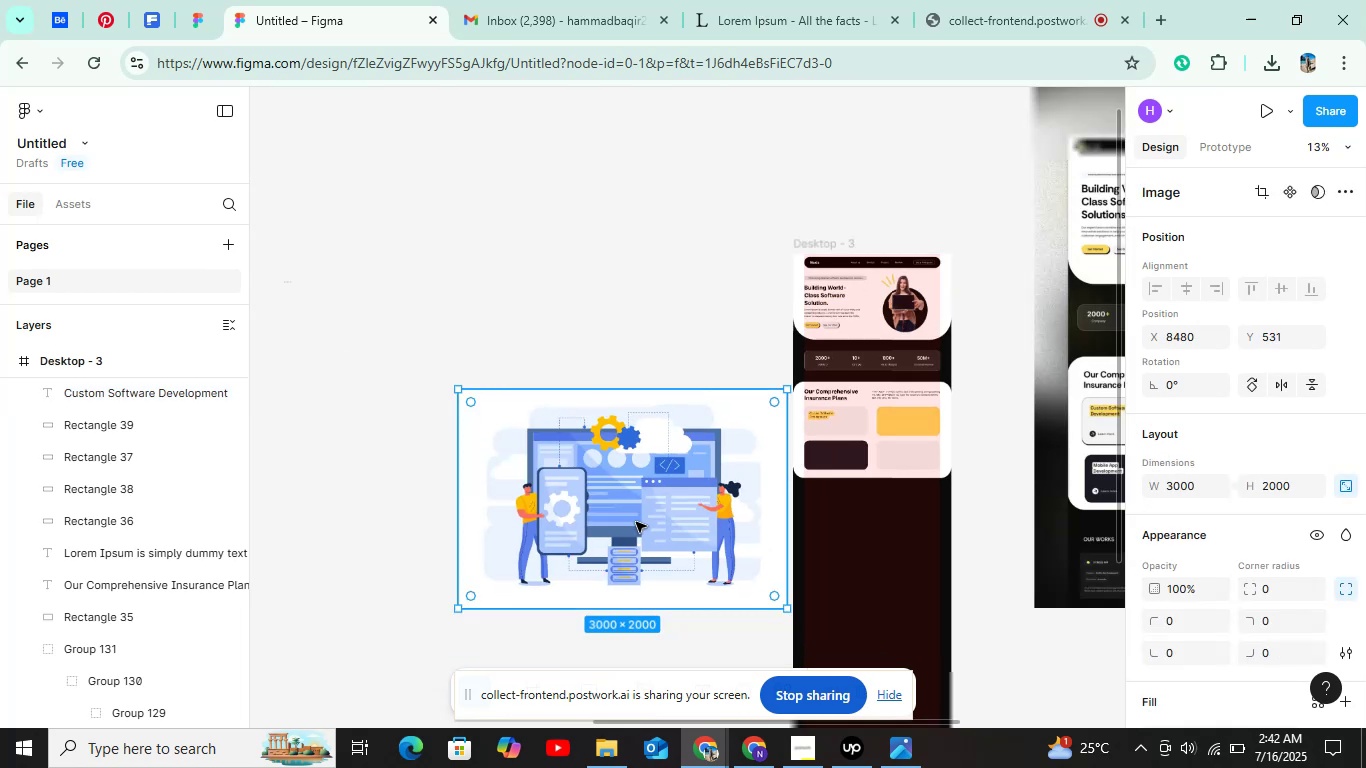 
hold_key(key=ControlLeft, duration=0.47)
scroll: coordinate [635, 522], scroll_direction: down, amount: 2.0
 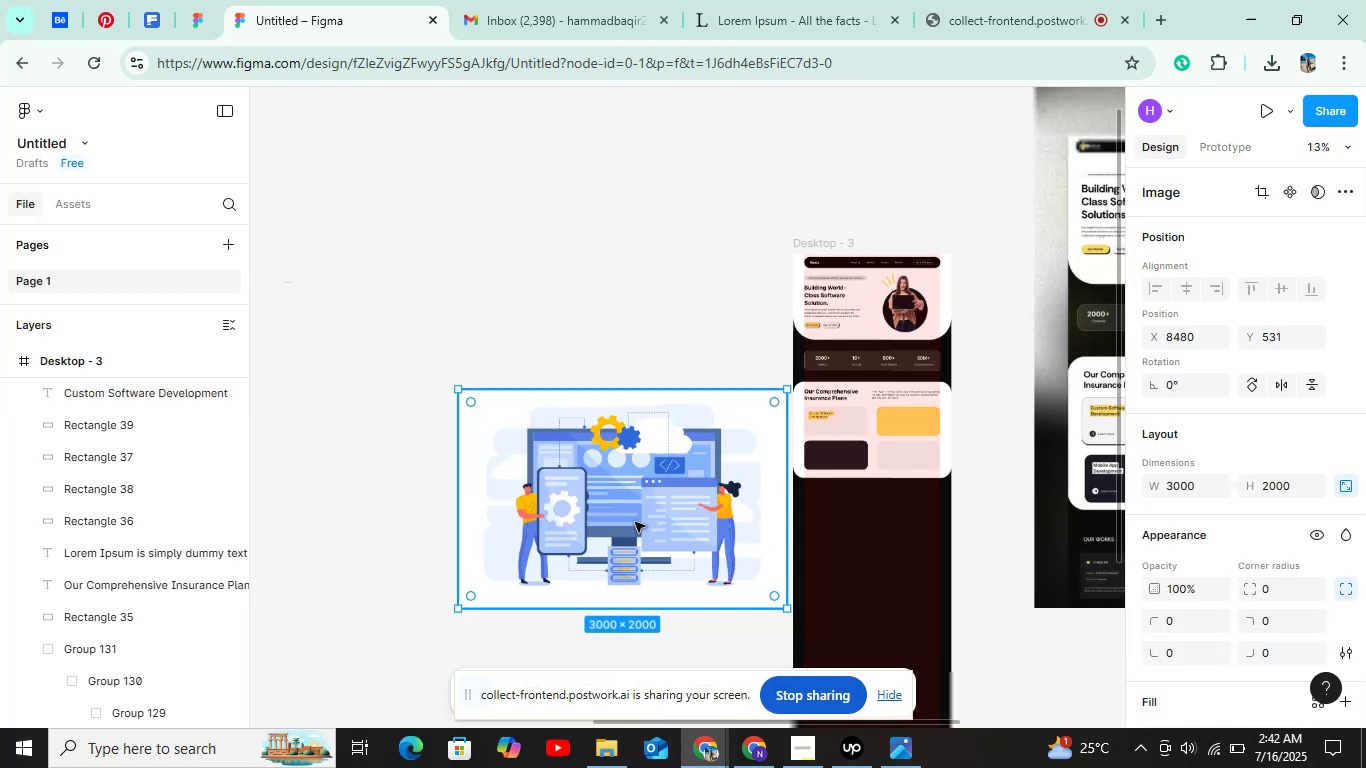 
hold_key(key=ControlLeft, duration=0.9)
scroll: coordinate [629, 595], scroll_direction: up, amount: 5.0
 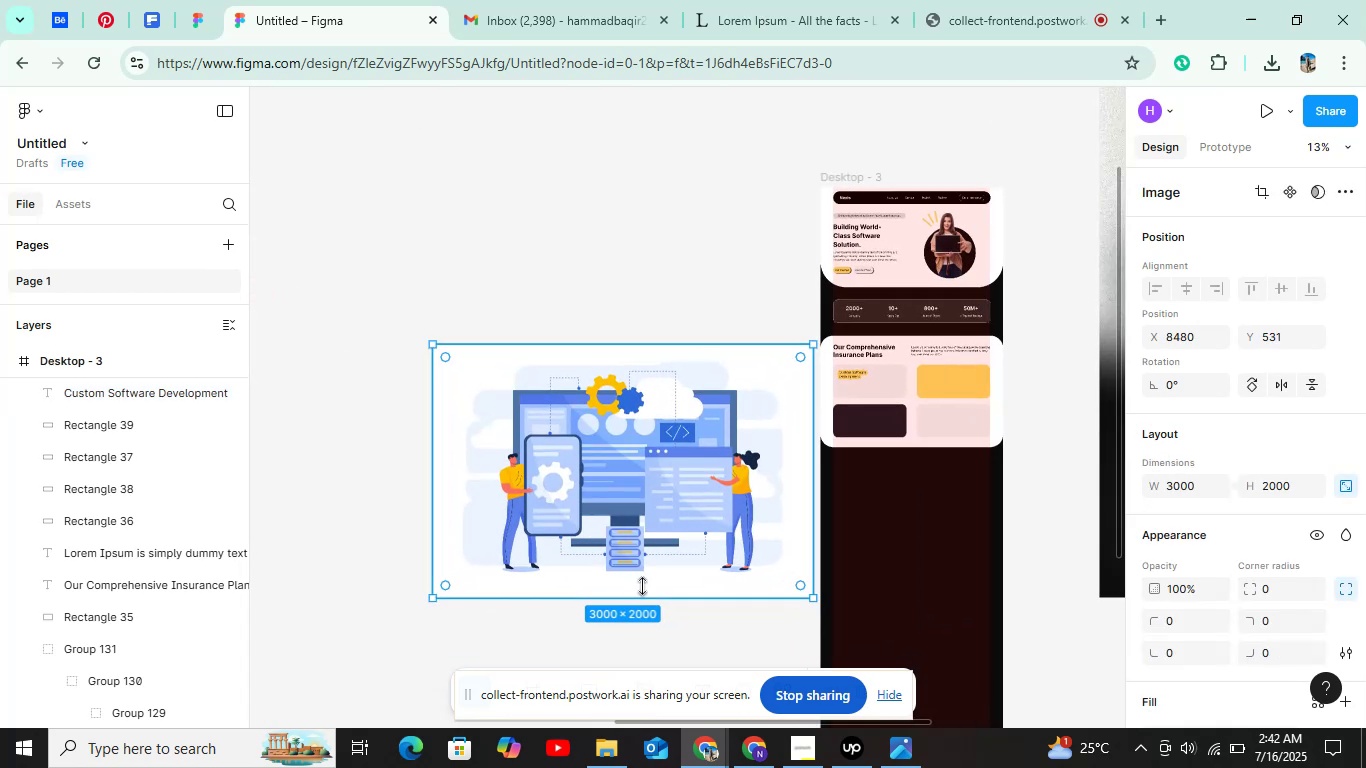 
hold_key(key=ShiftLeft, duration=1.5)
left_click_drag(start_coordinate=[642, 591], to_coordinate=[651, 466])
 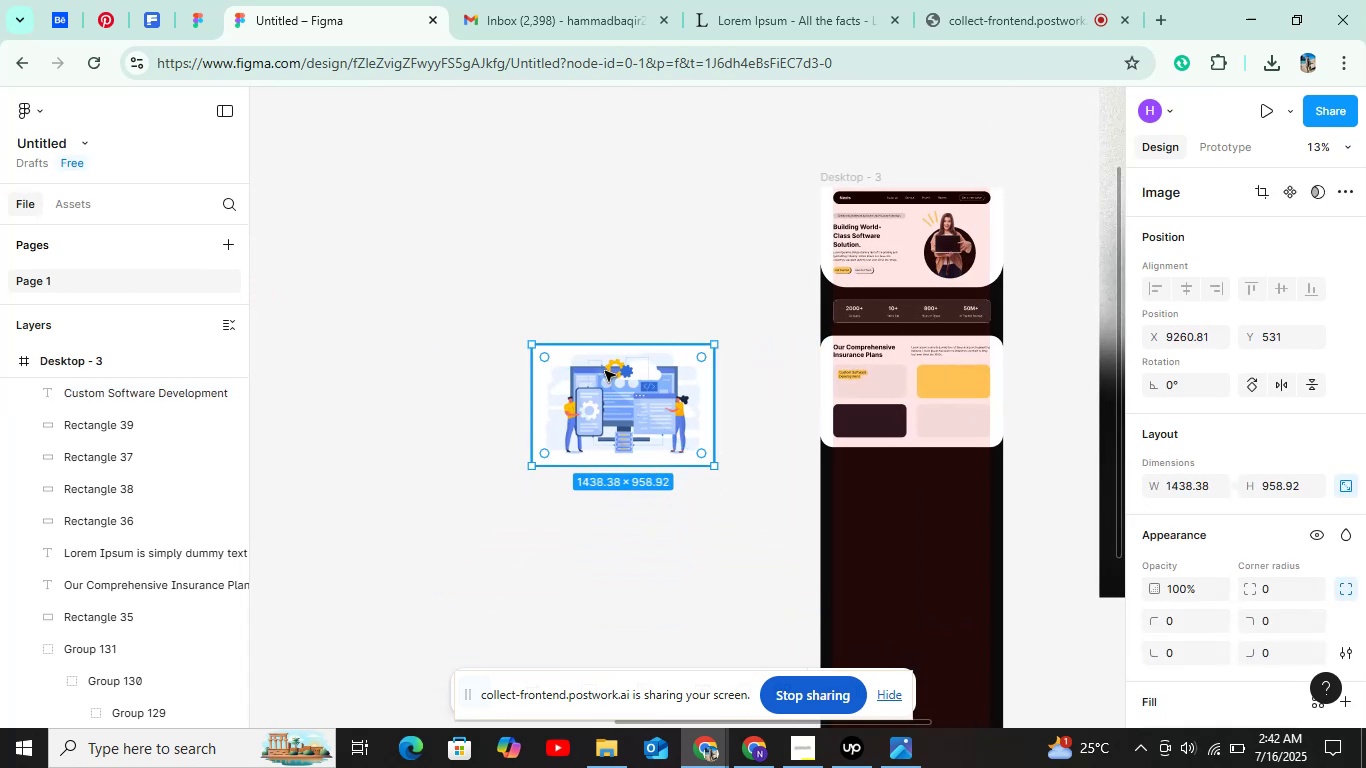 
hold_key(key=ShiftLeft, duration=1.1)
 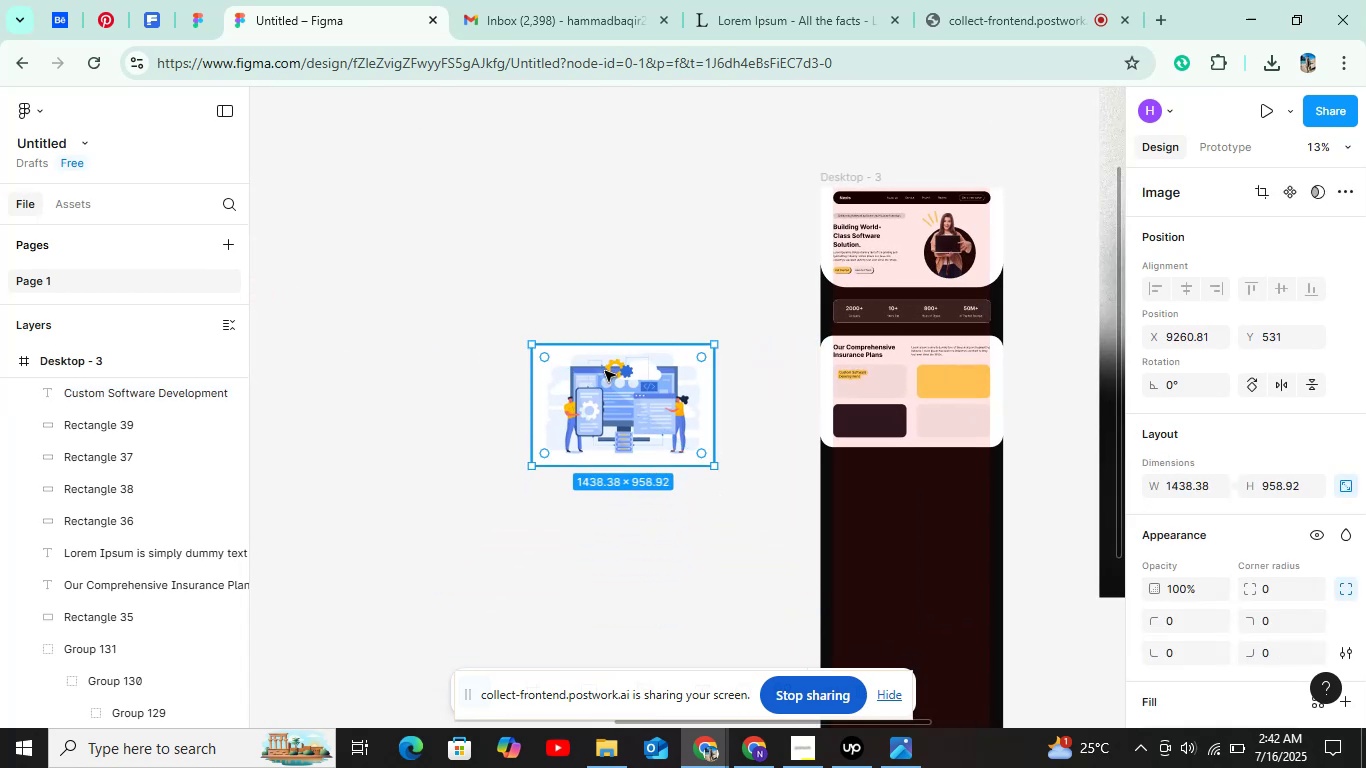 
right_click([605, 371])
 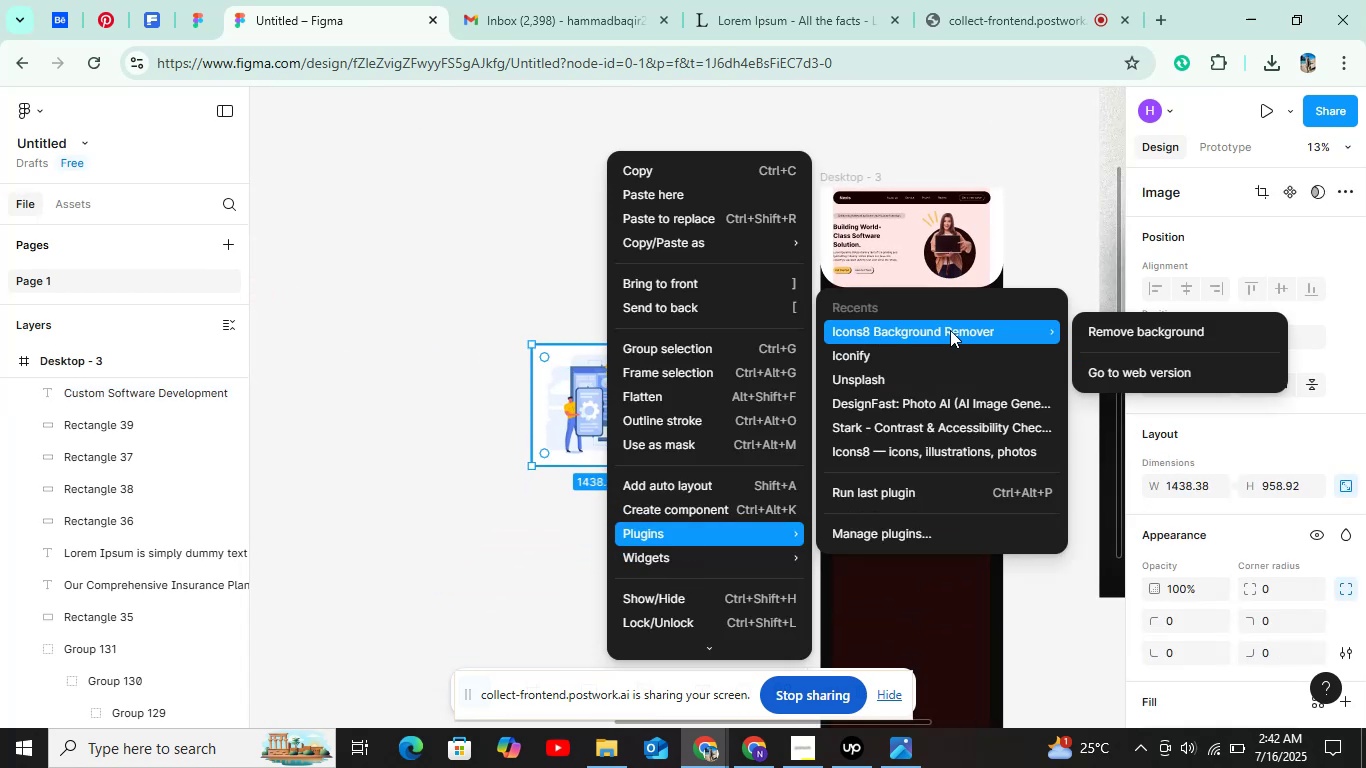 
left_click([1210, 330])
 